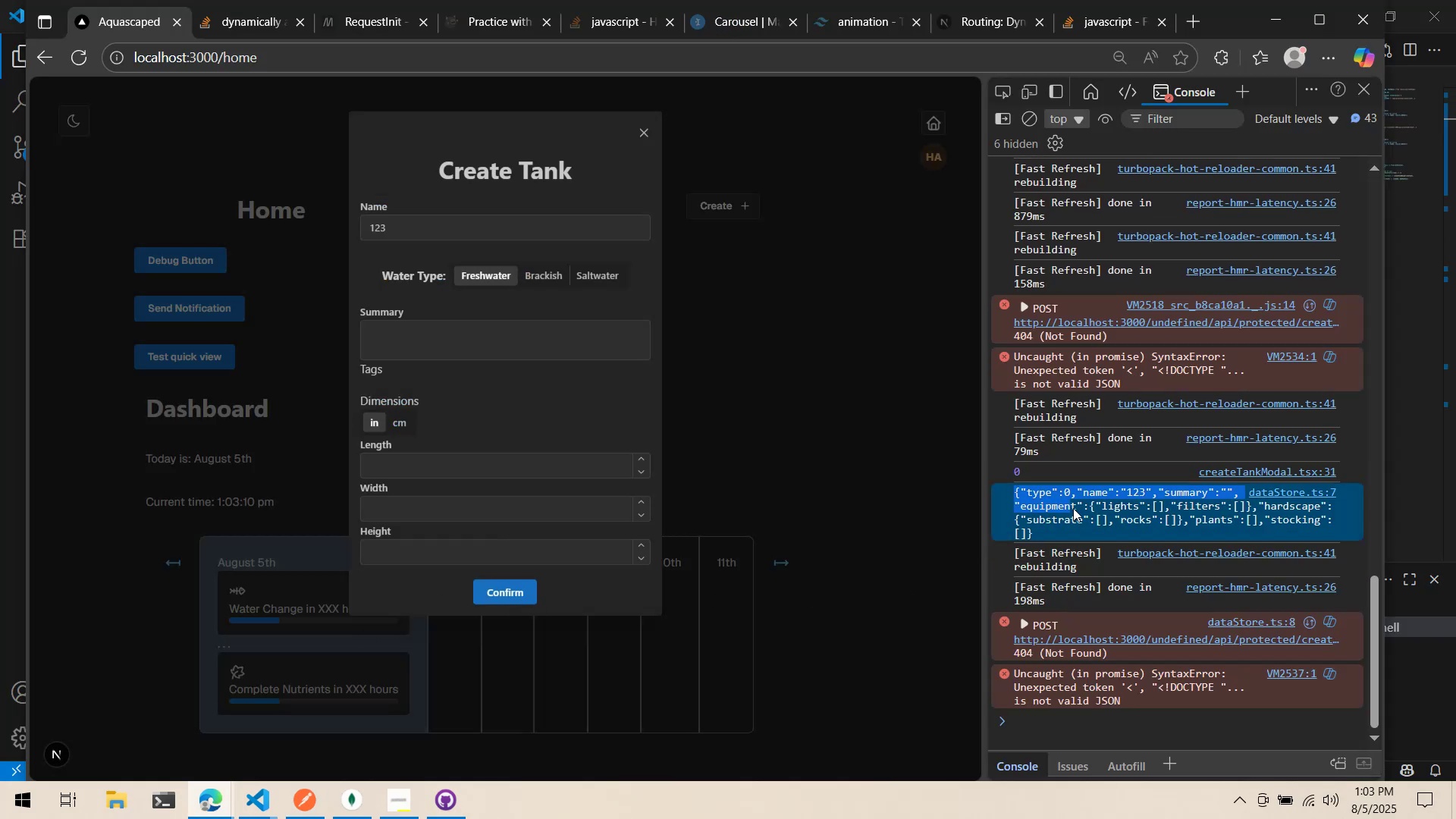 
key(Control+C)
 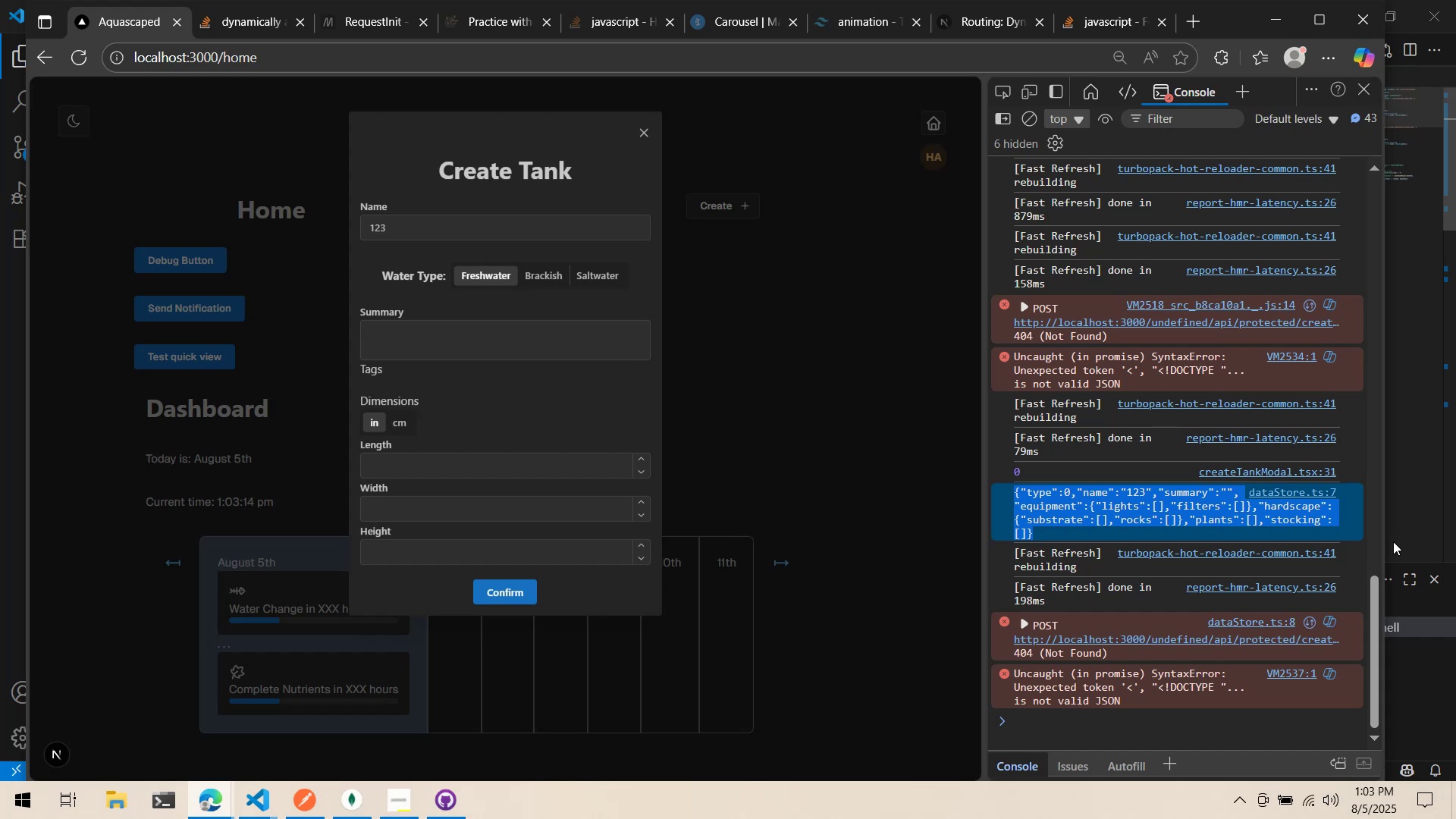 
wait(8.2)
 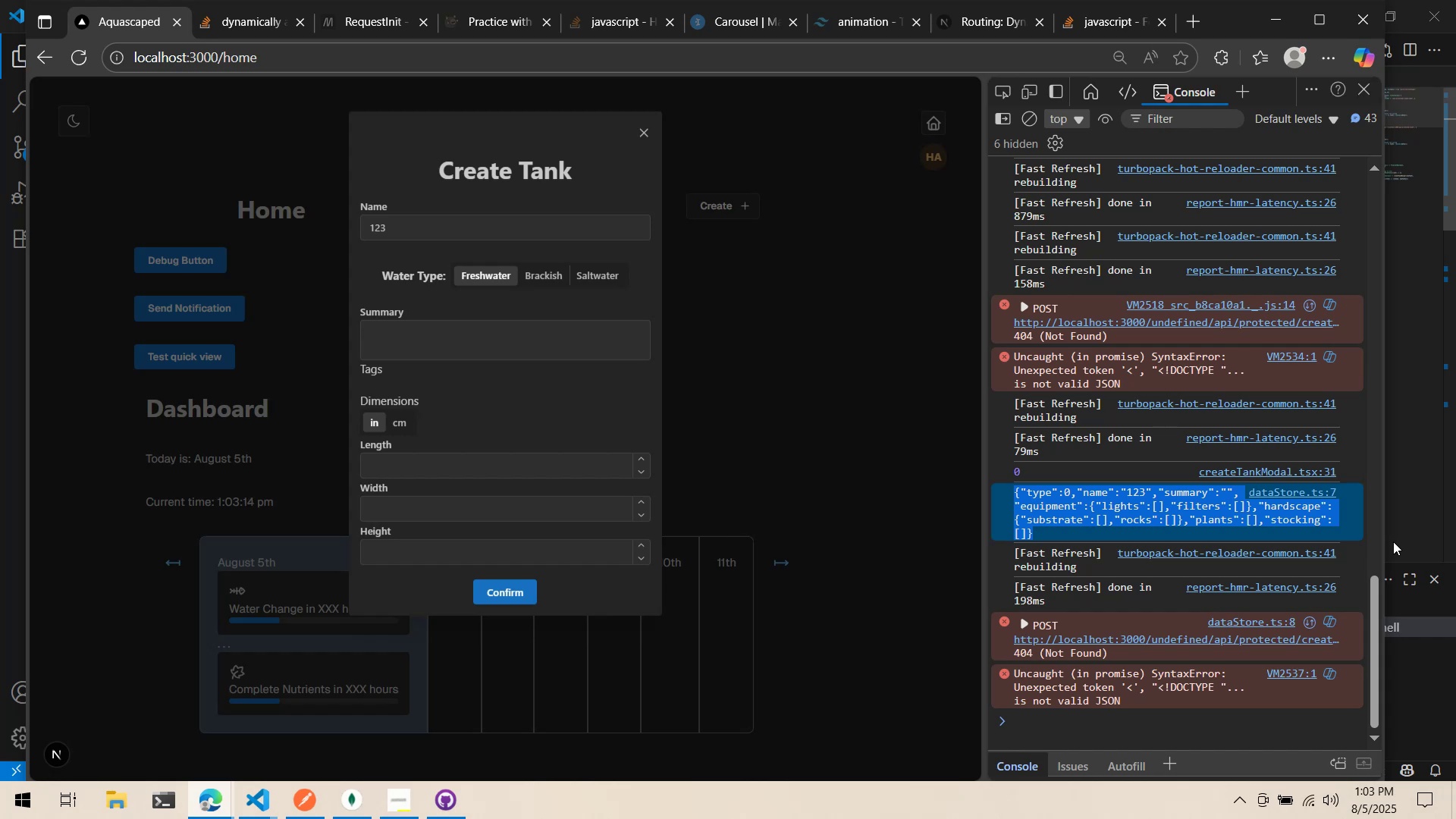 
left_click([1270, 15])
 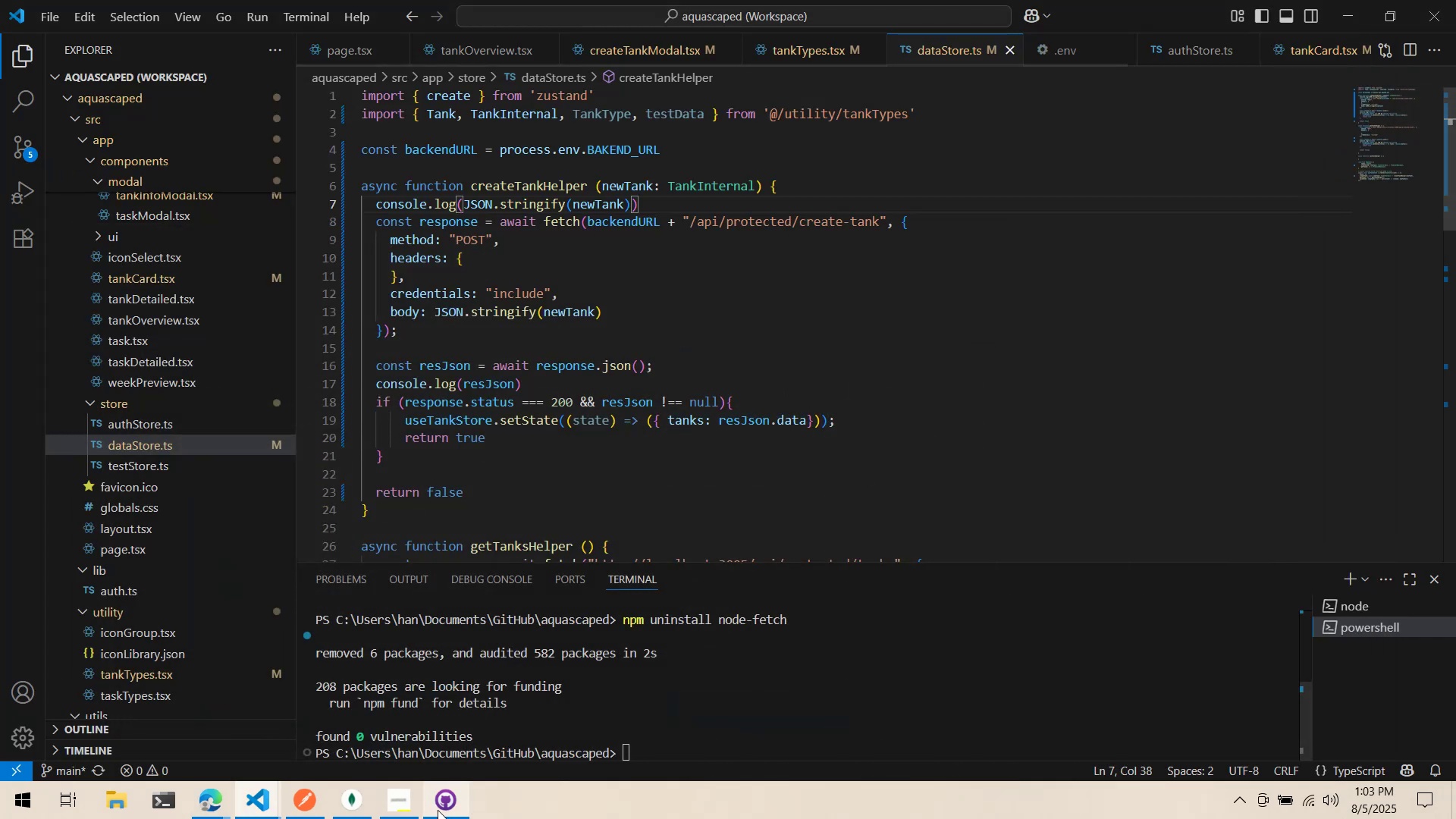 
left_click([406, 814])
 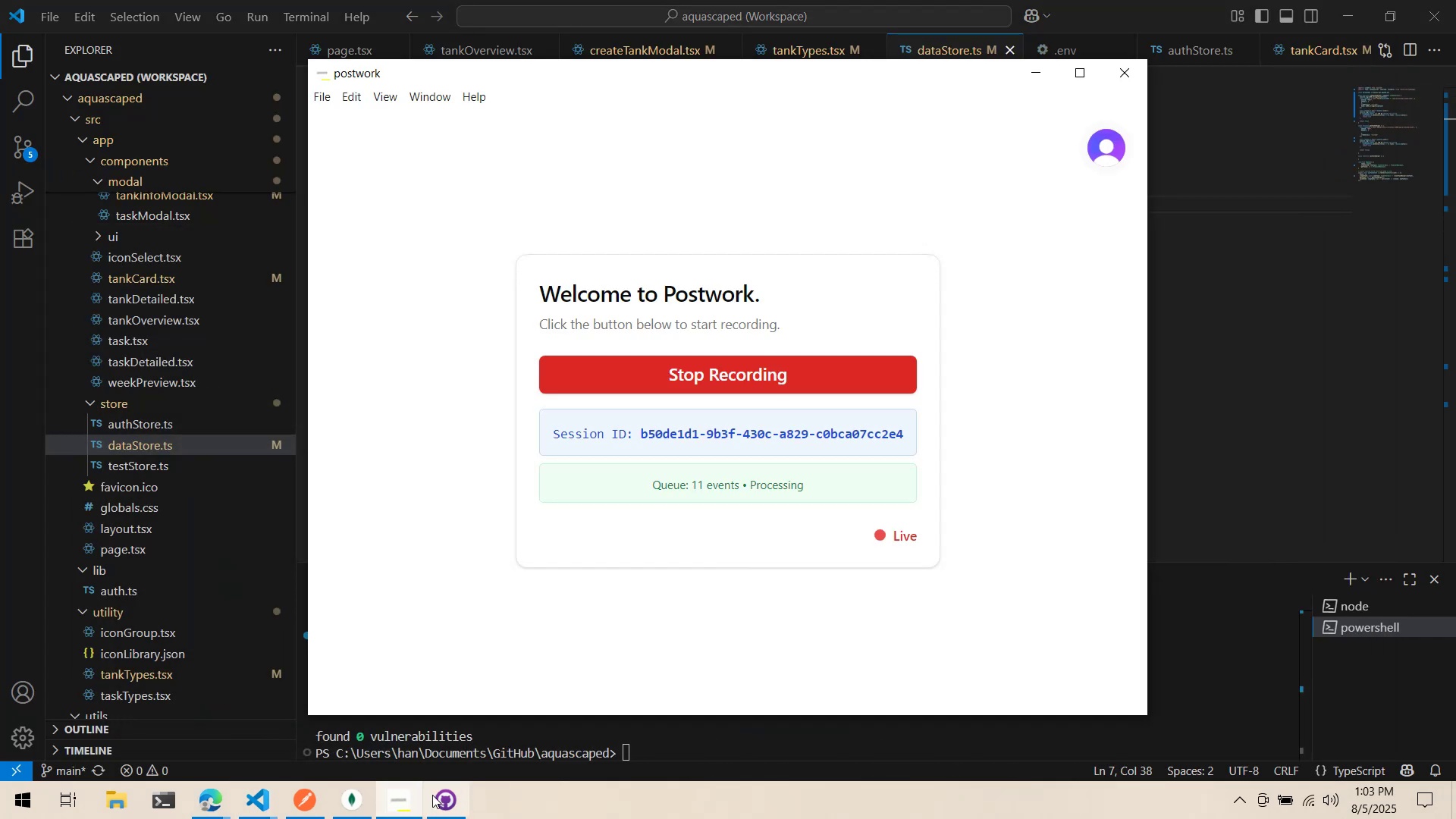 
left_click([413, 799])
 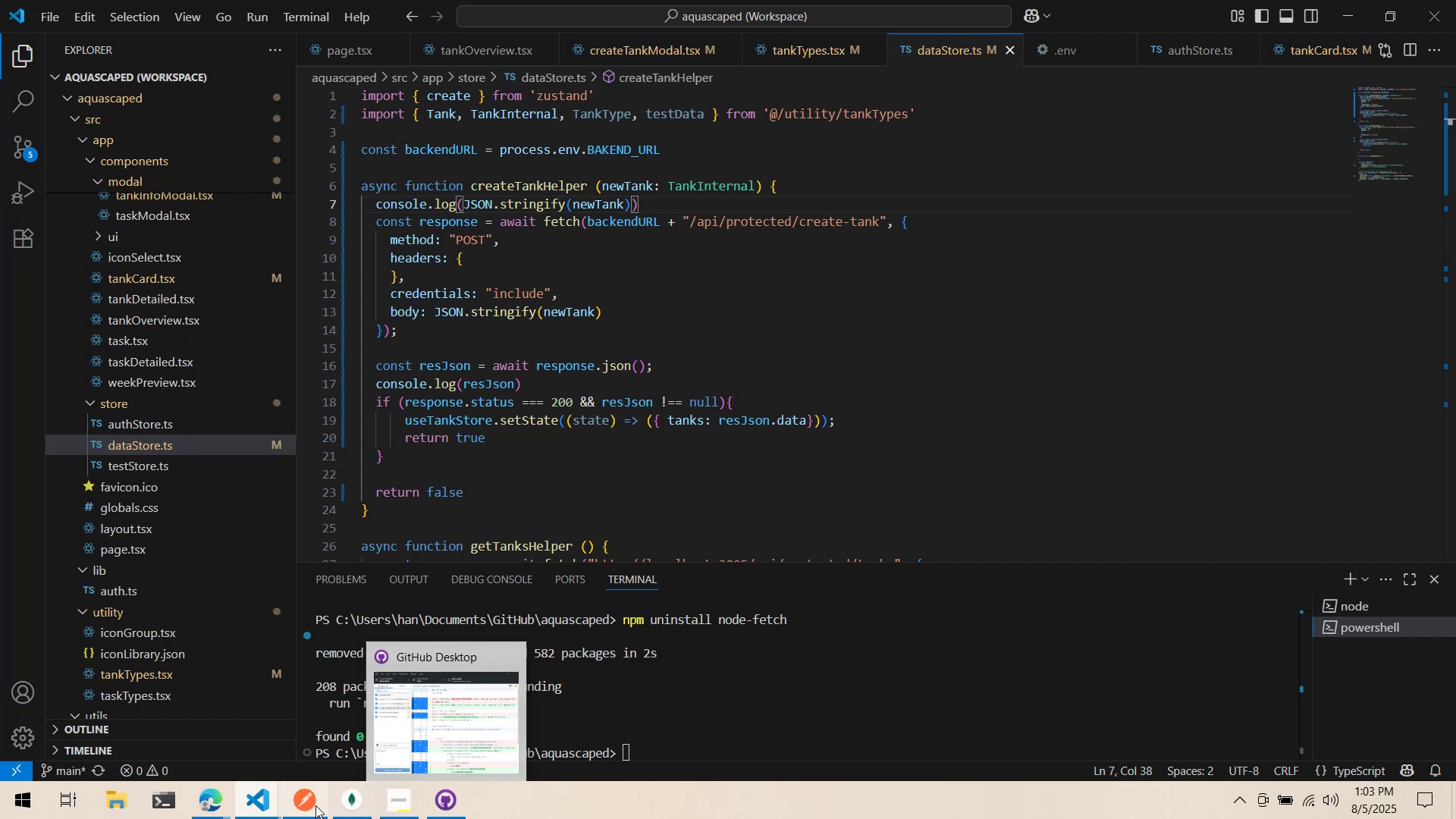 
left_click([315, 805])
 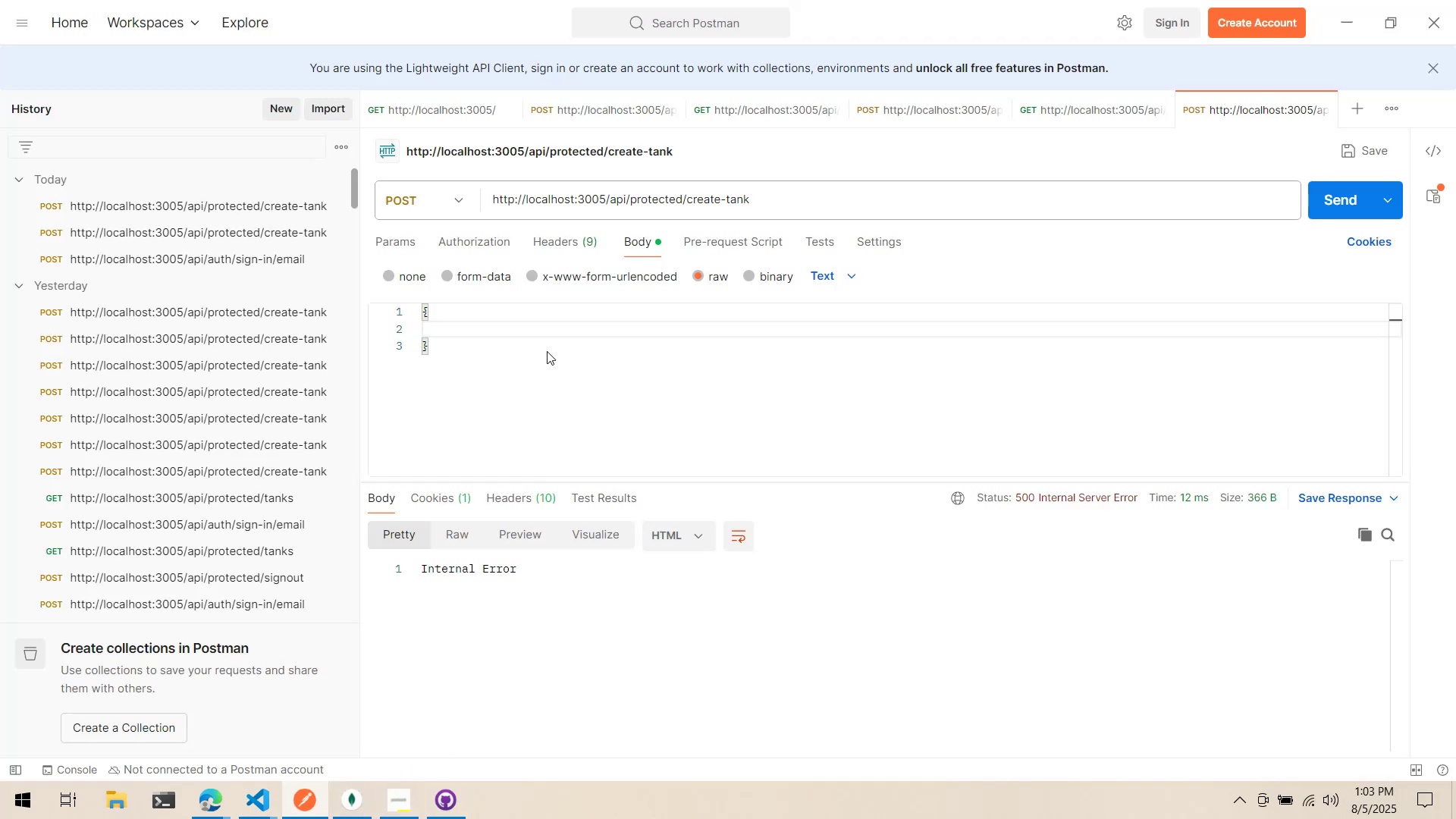 
left_click([494, 321])
 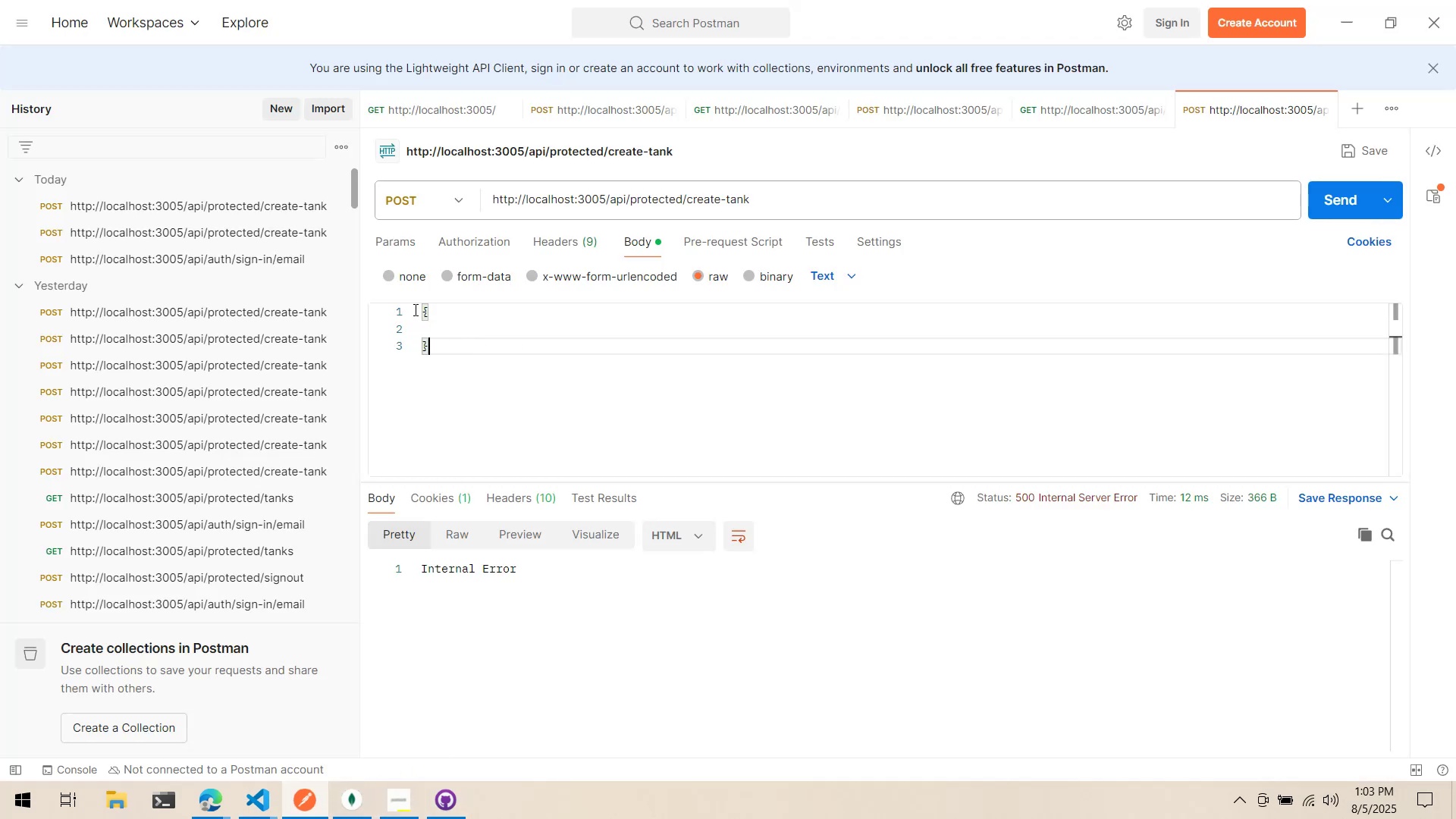 
key(Control+ControlLeft)
 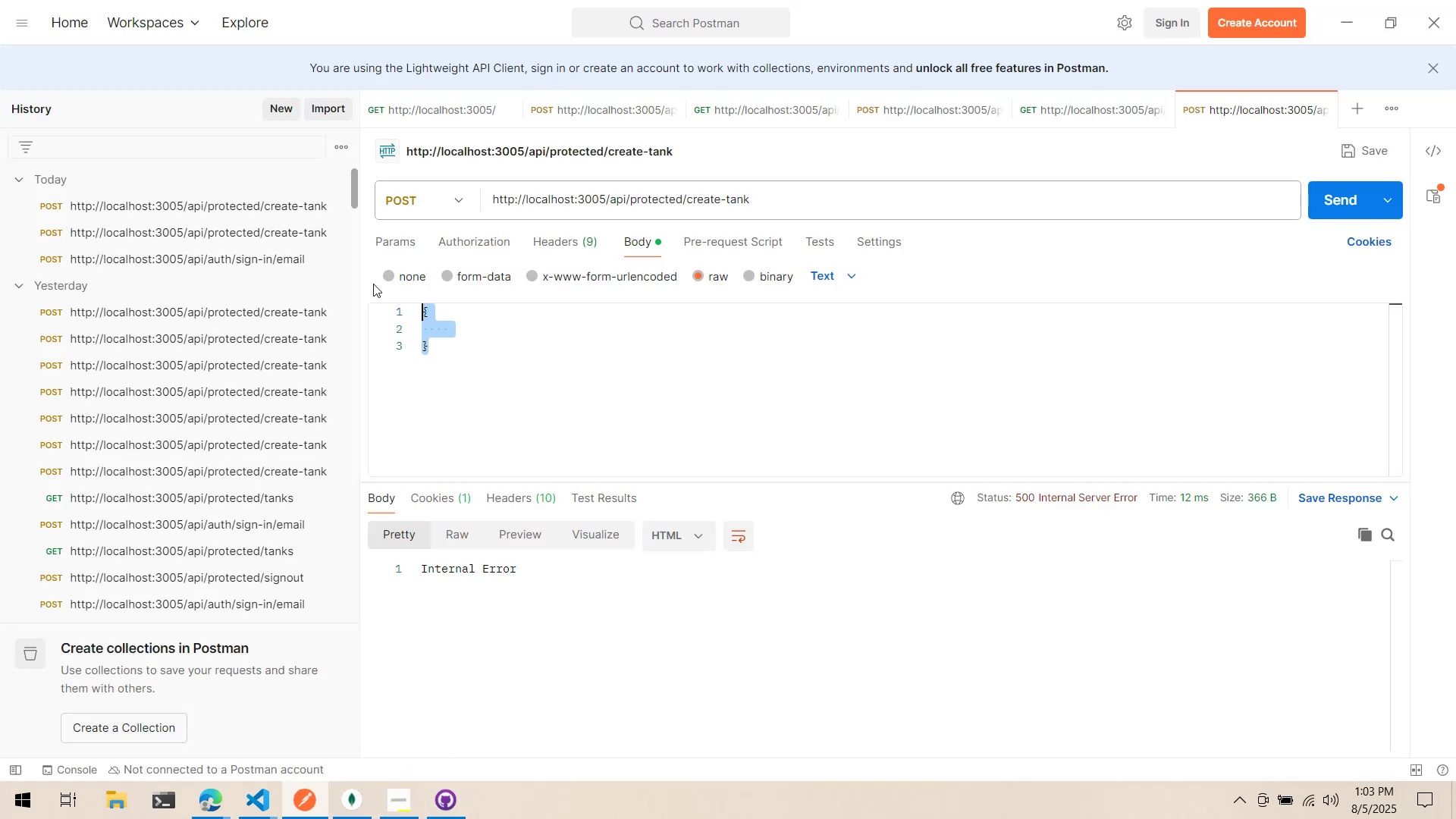 
key(Control+V)
 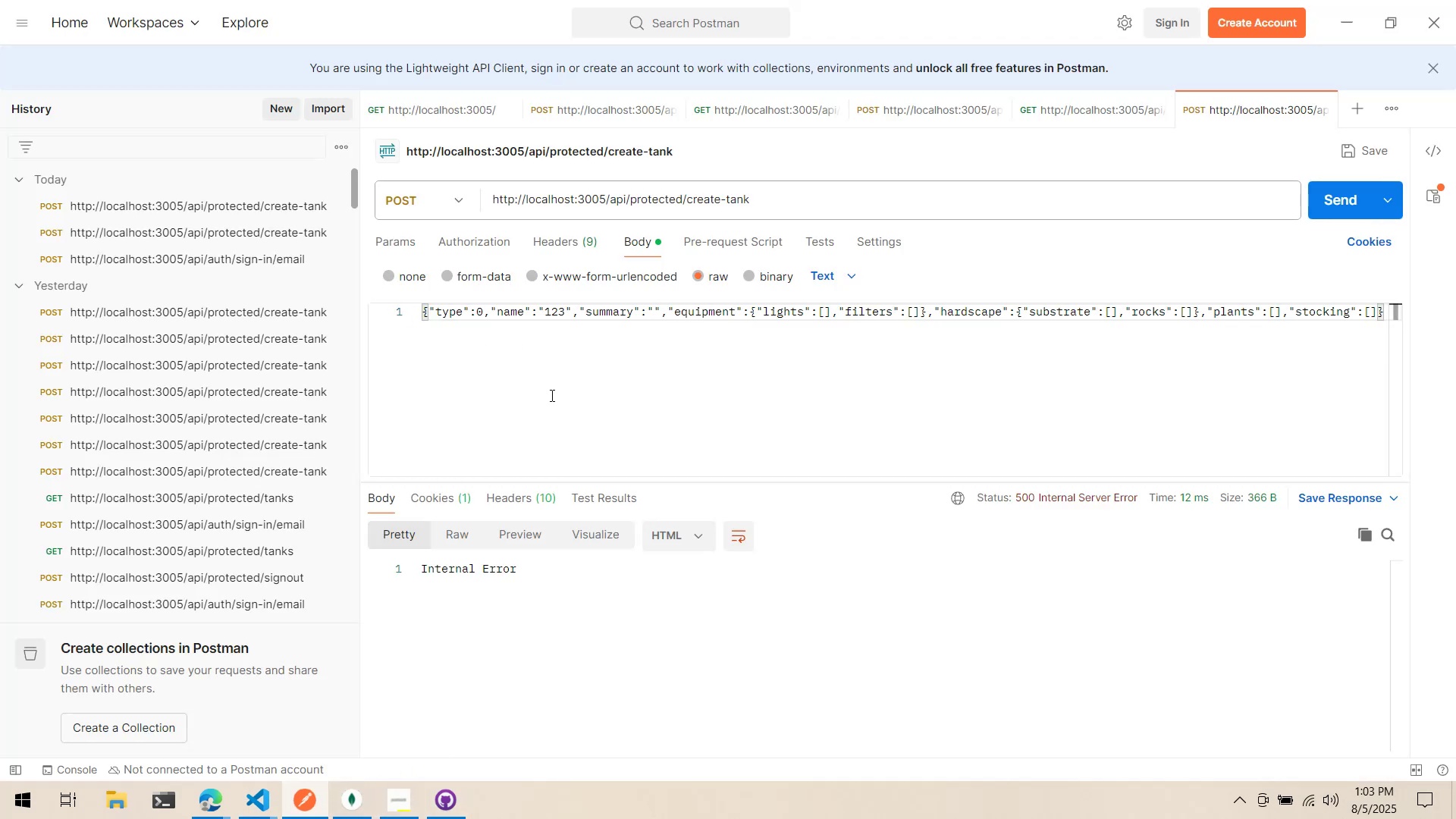 
key(Control+ControlLeft)
 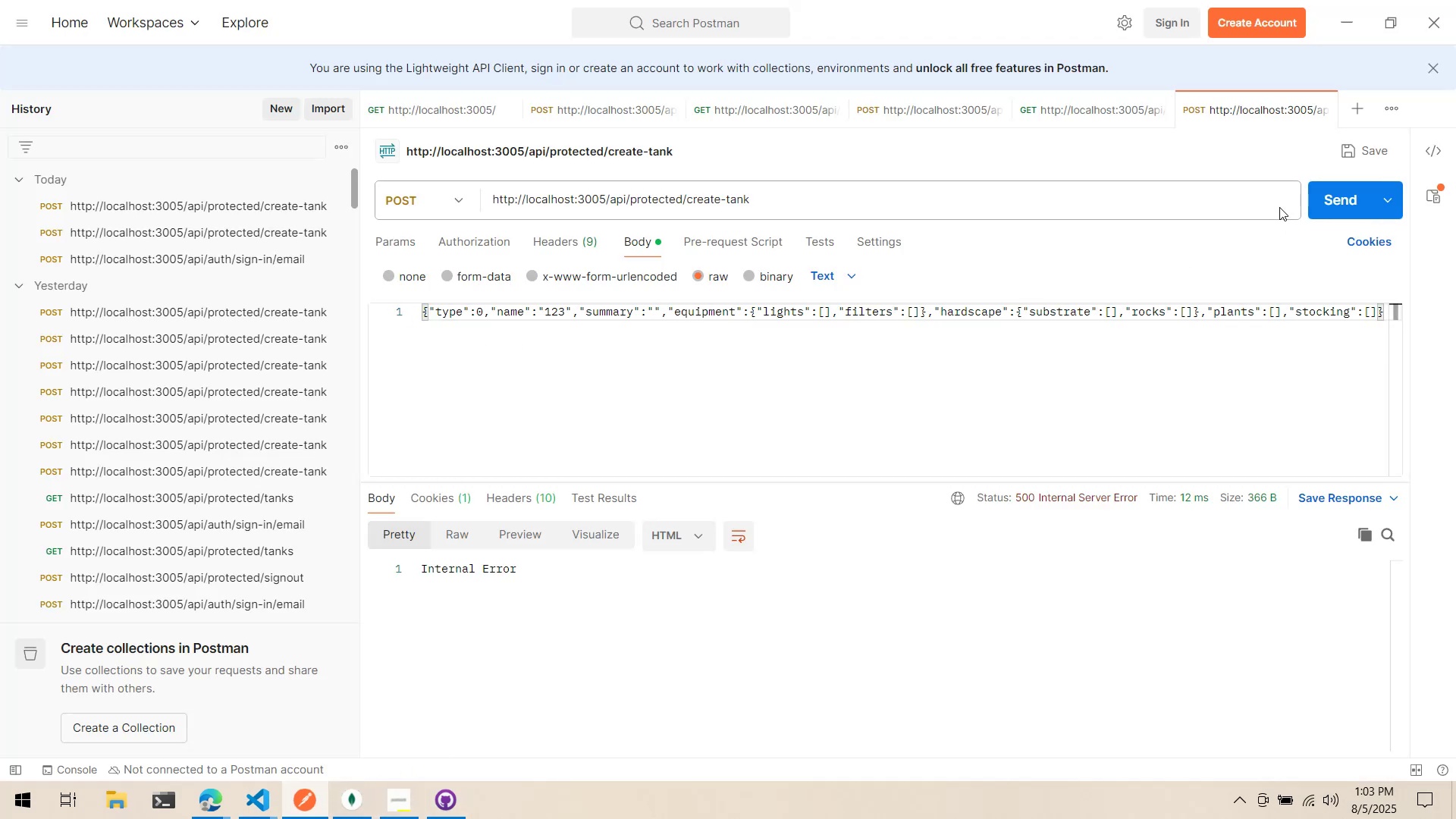 
left_click([1320, 196])
 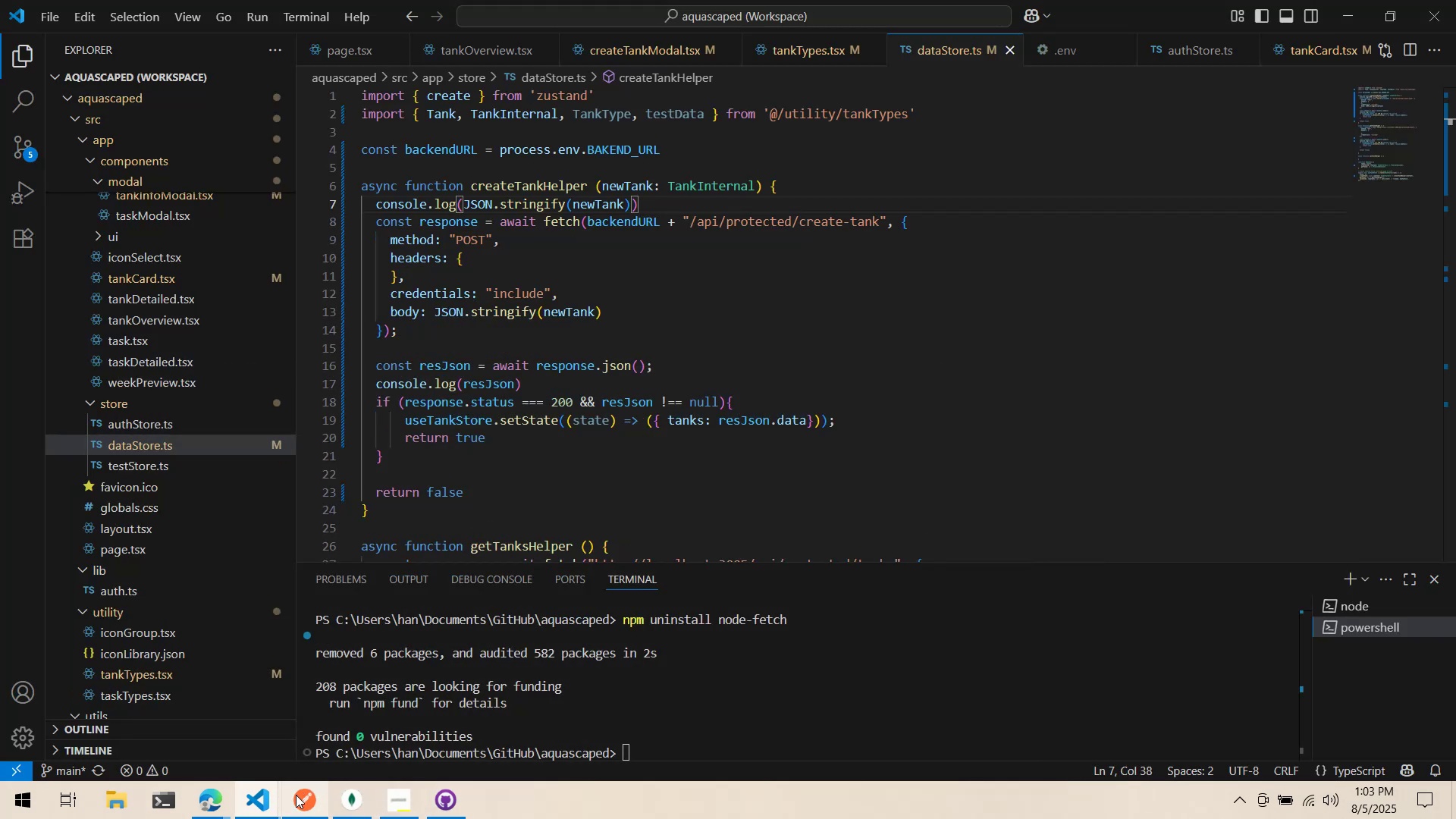 
wait(8.41)
 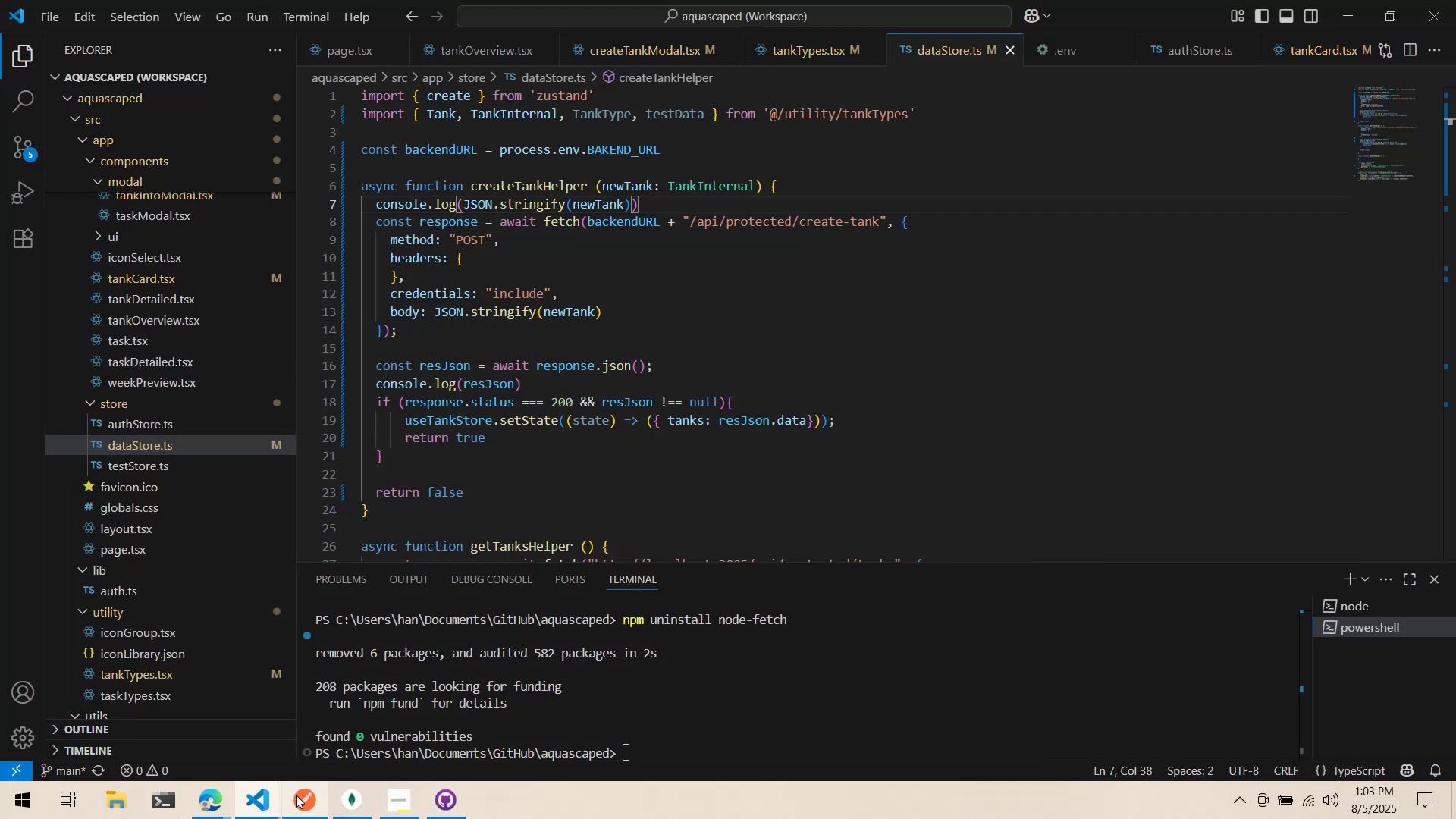 
left_click([829, 55])
 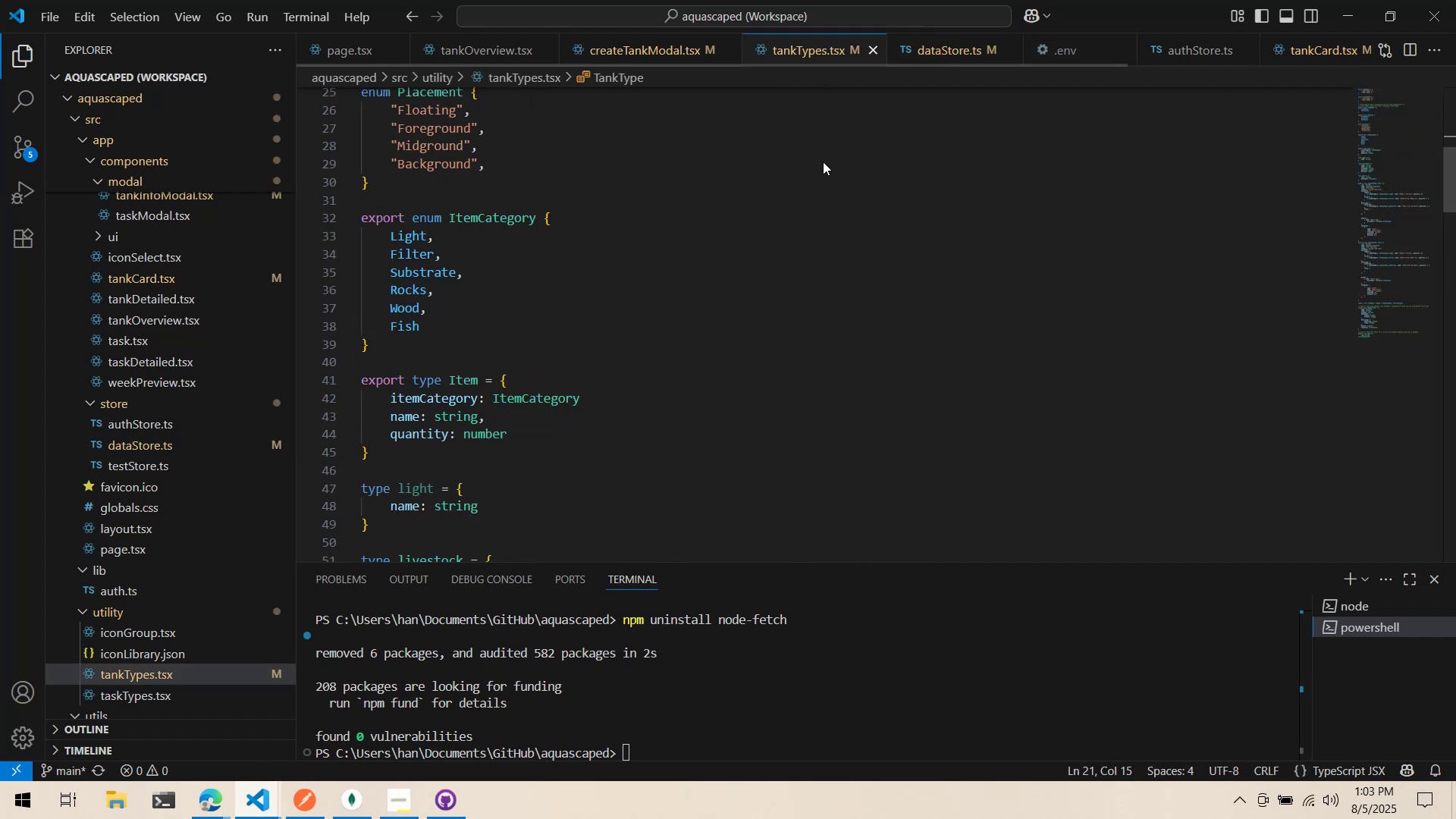 
scroll: coordinate [808, 282], scroll_direction: down, amount: 44.0
 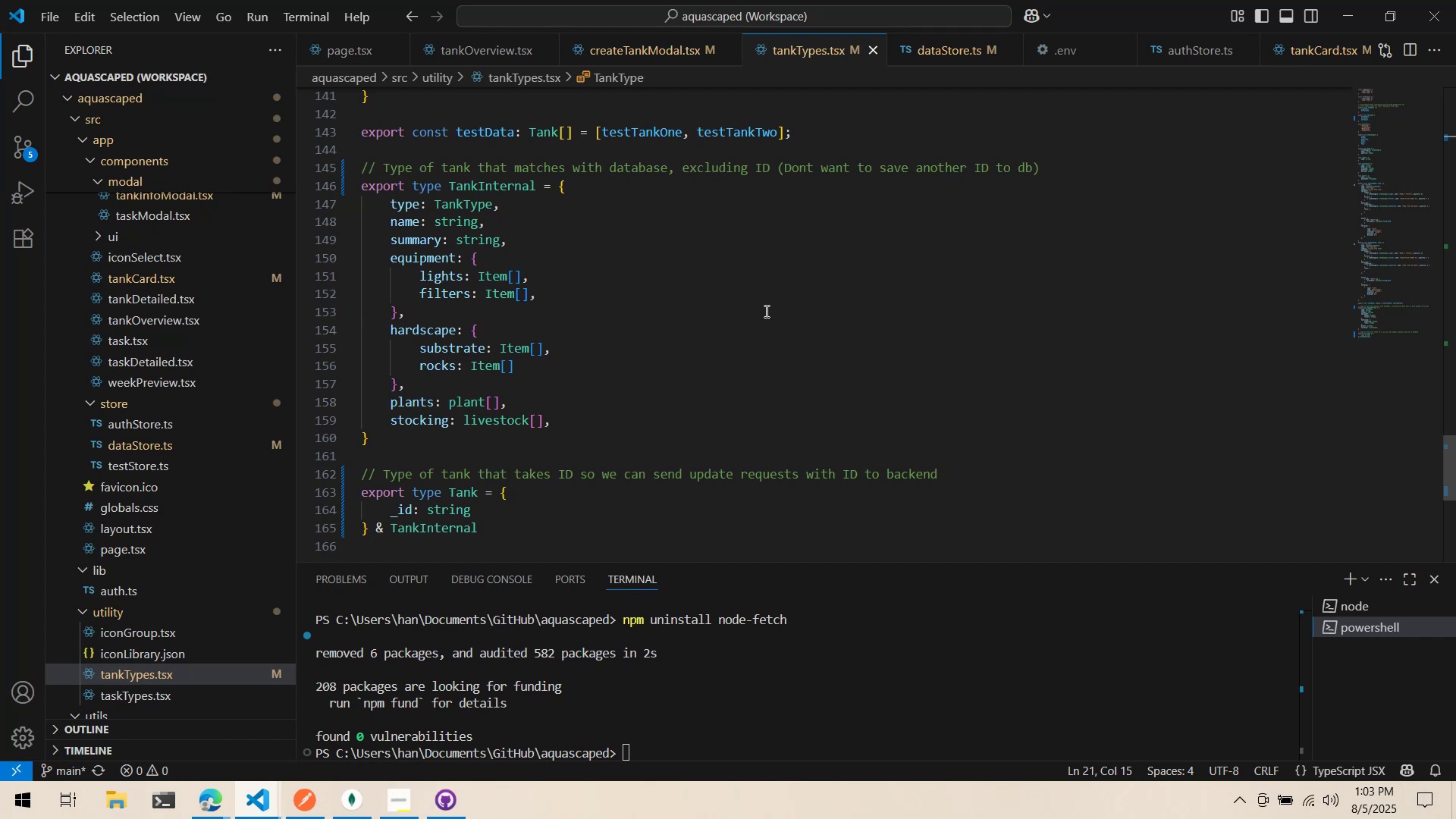 
wait(13.13)
 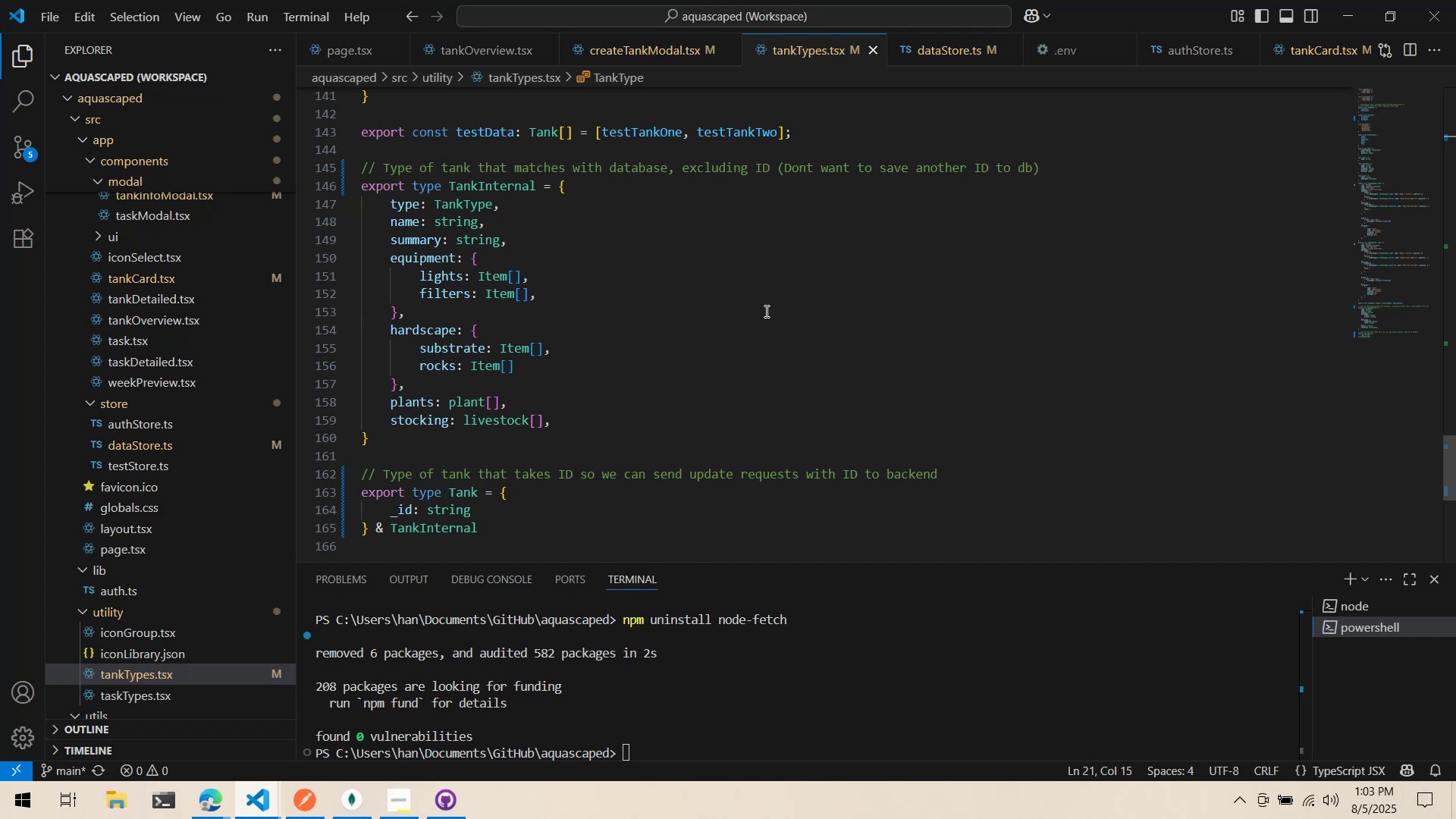 
scroll: coordinate [540, 304], scroll_direction: up, amount: 2.0
 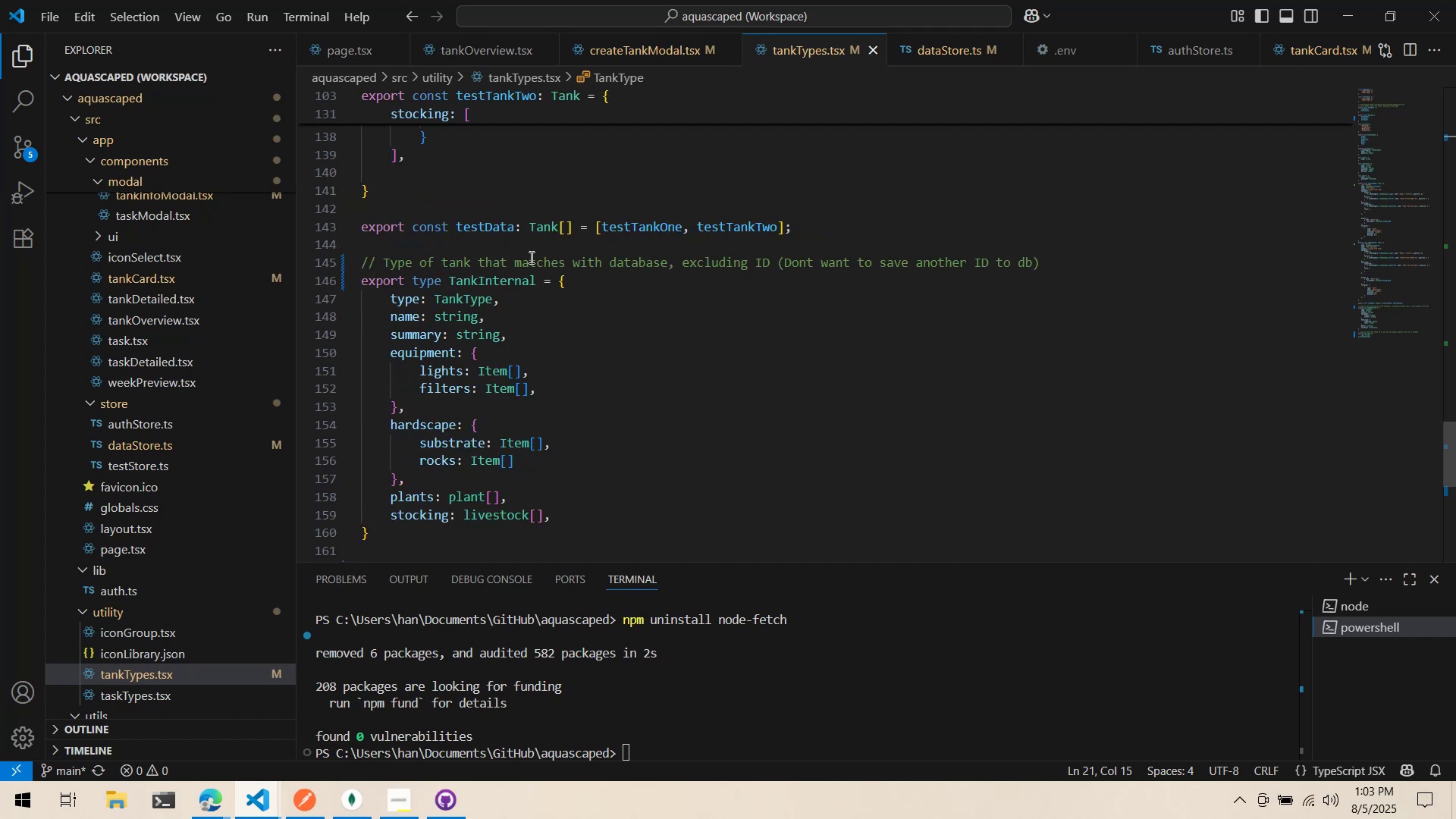 
left_click([521, 240])
 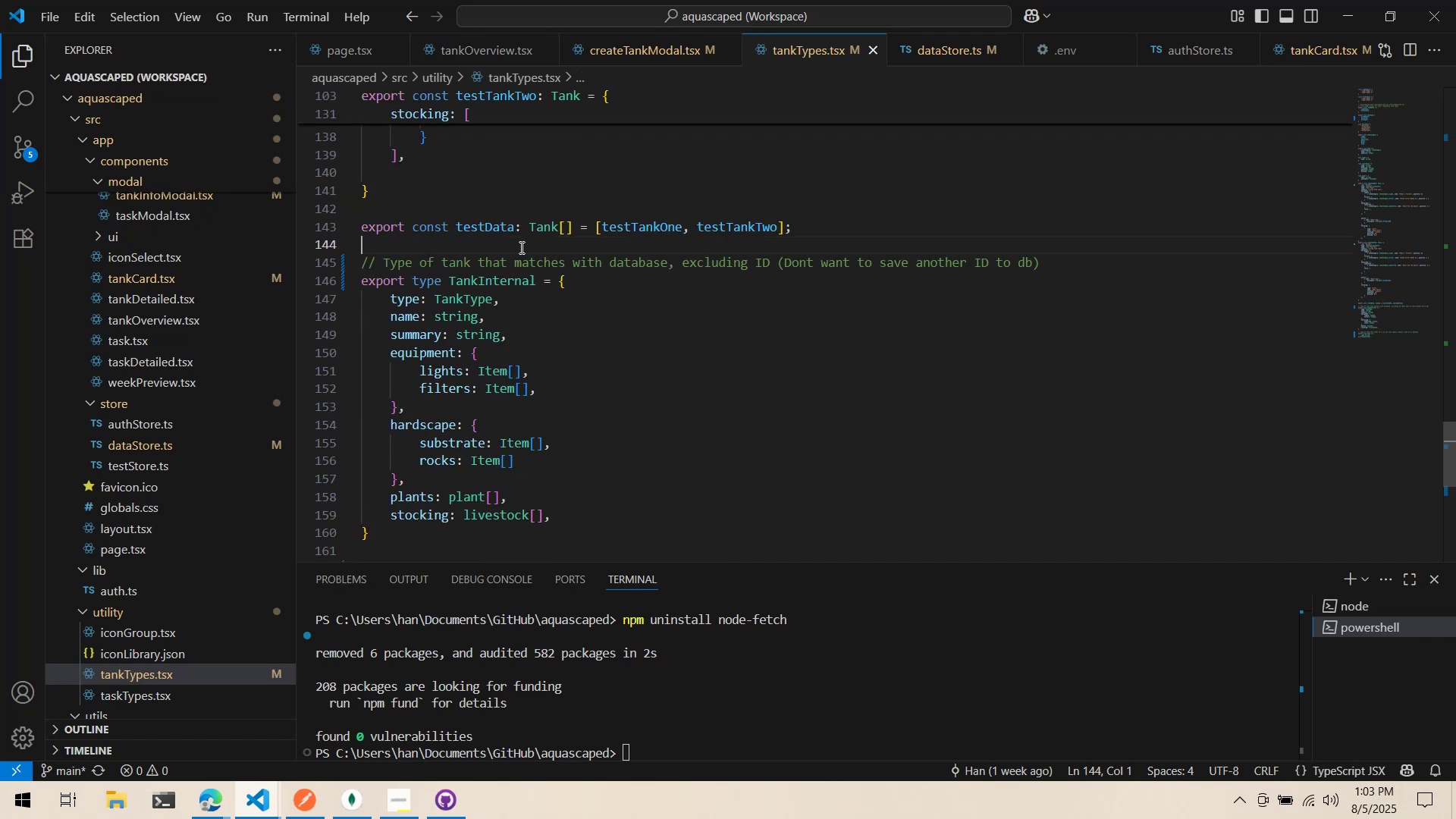 
key(Enter)
 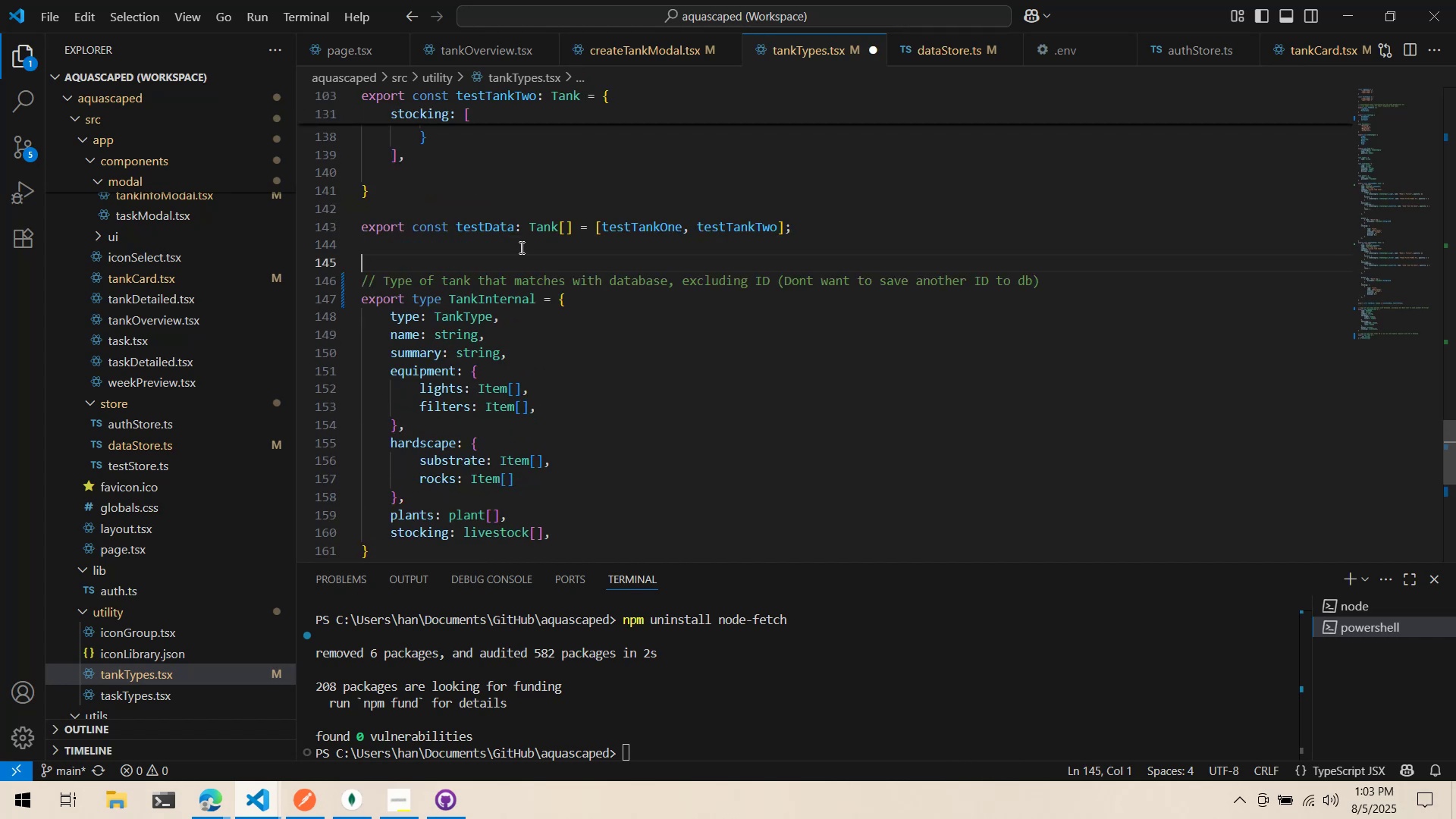 
key(Enter)
 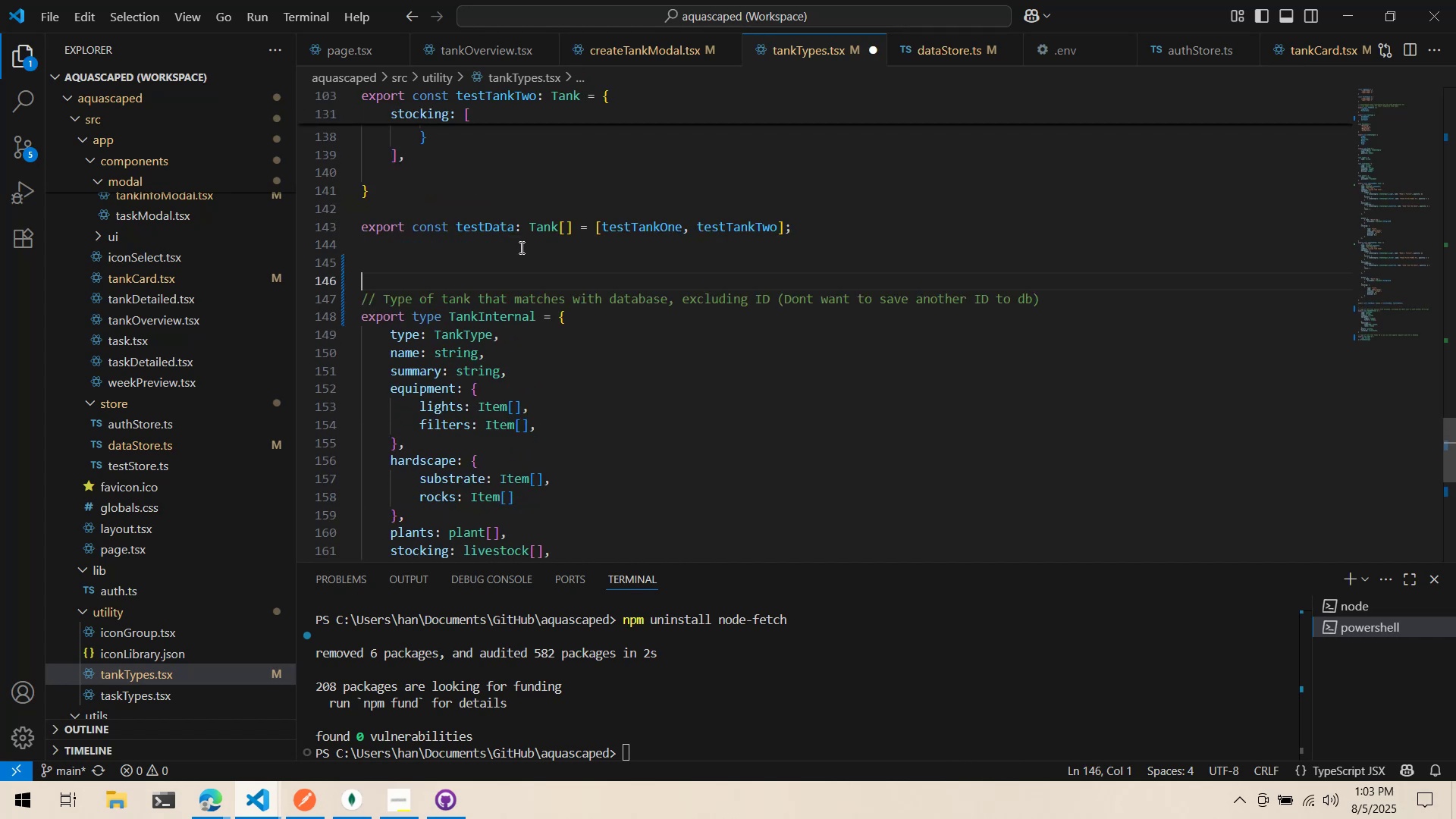 
key(Enter)
 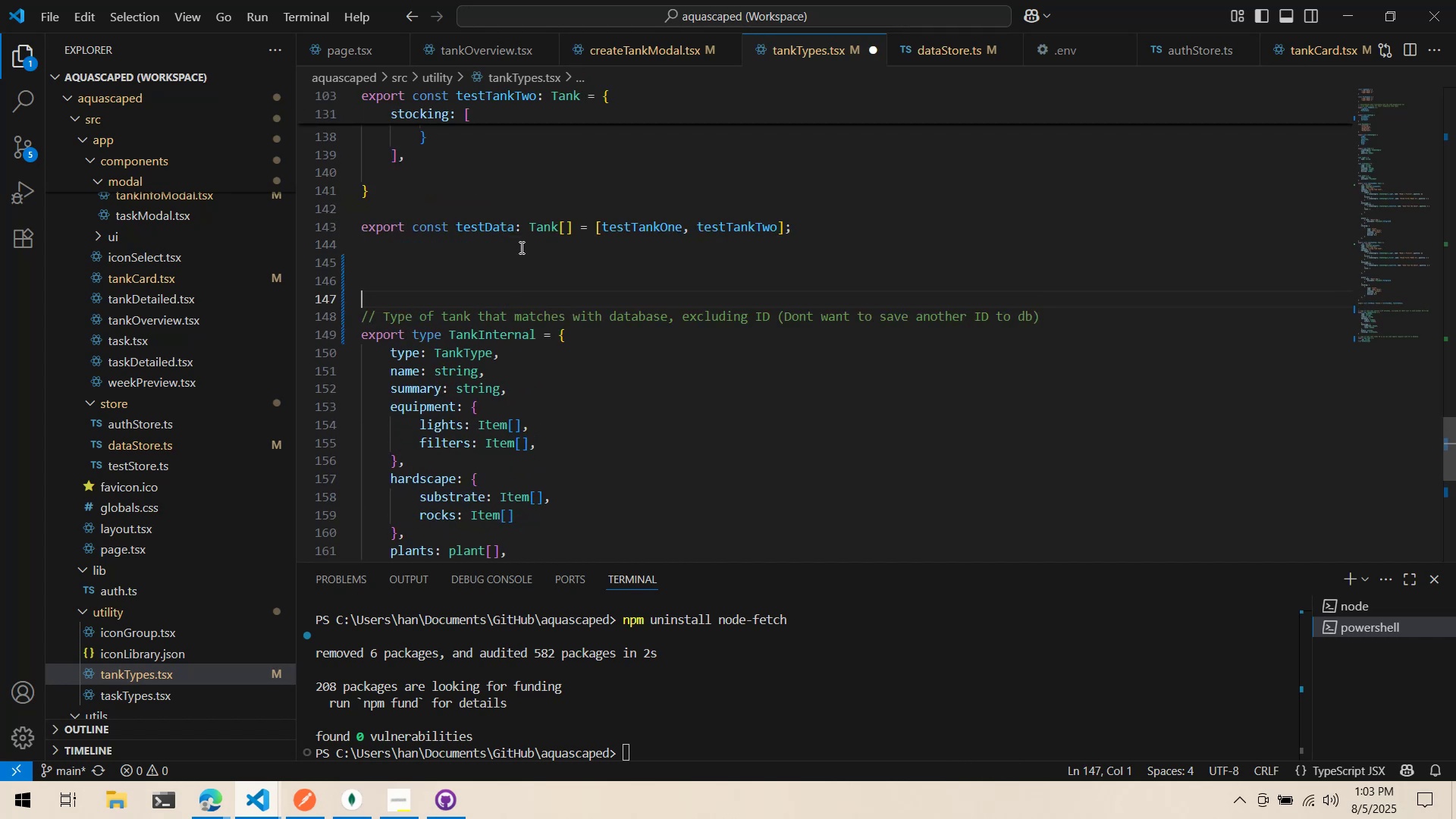 
key(ArrowUp)
 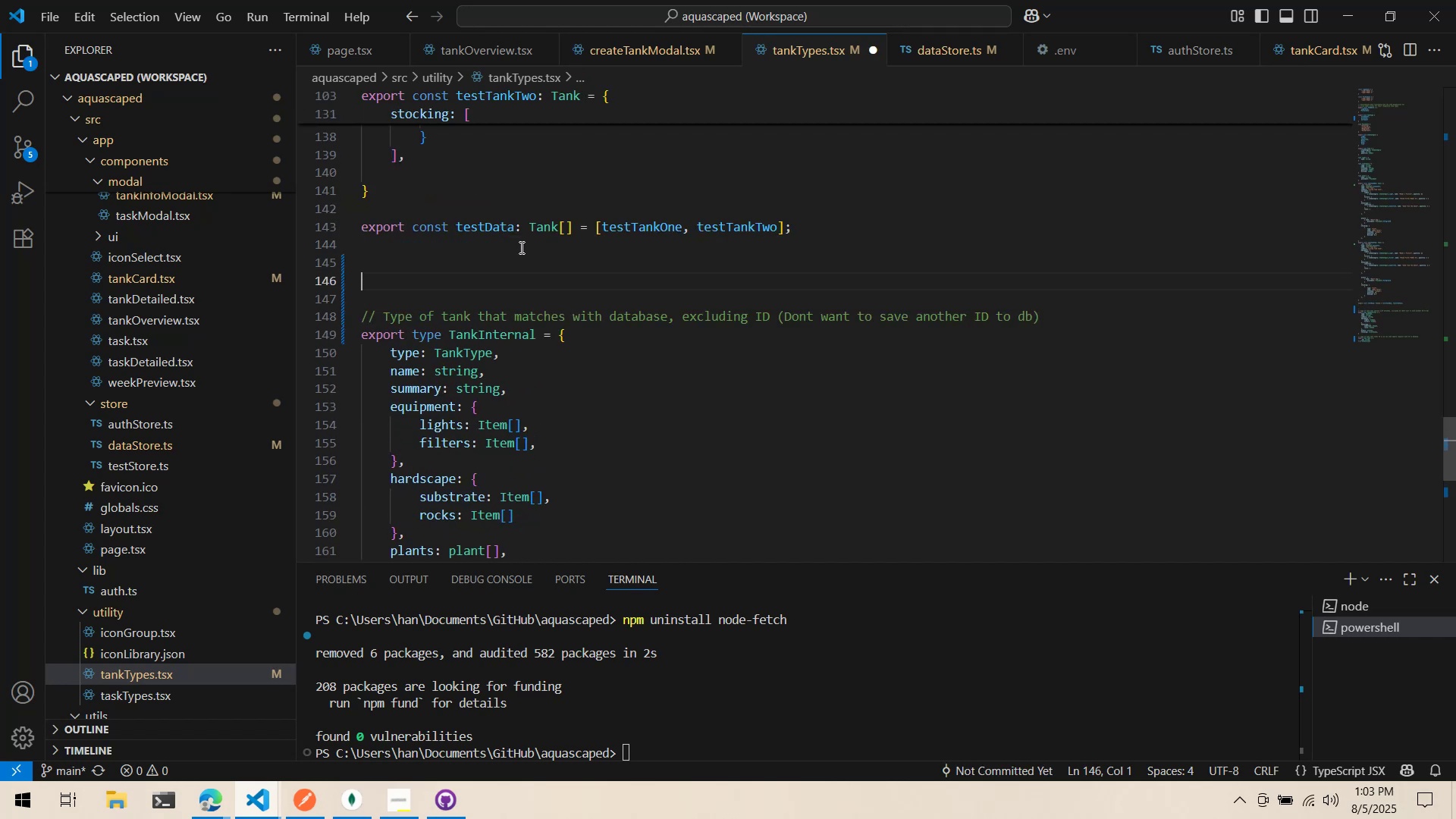 
type(export tp)
key(Backspace)
type(ype ne)
key(Backspace)
key(Backspace)
type(NewTank = {)
 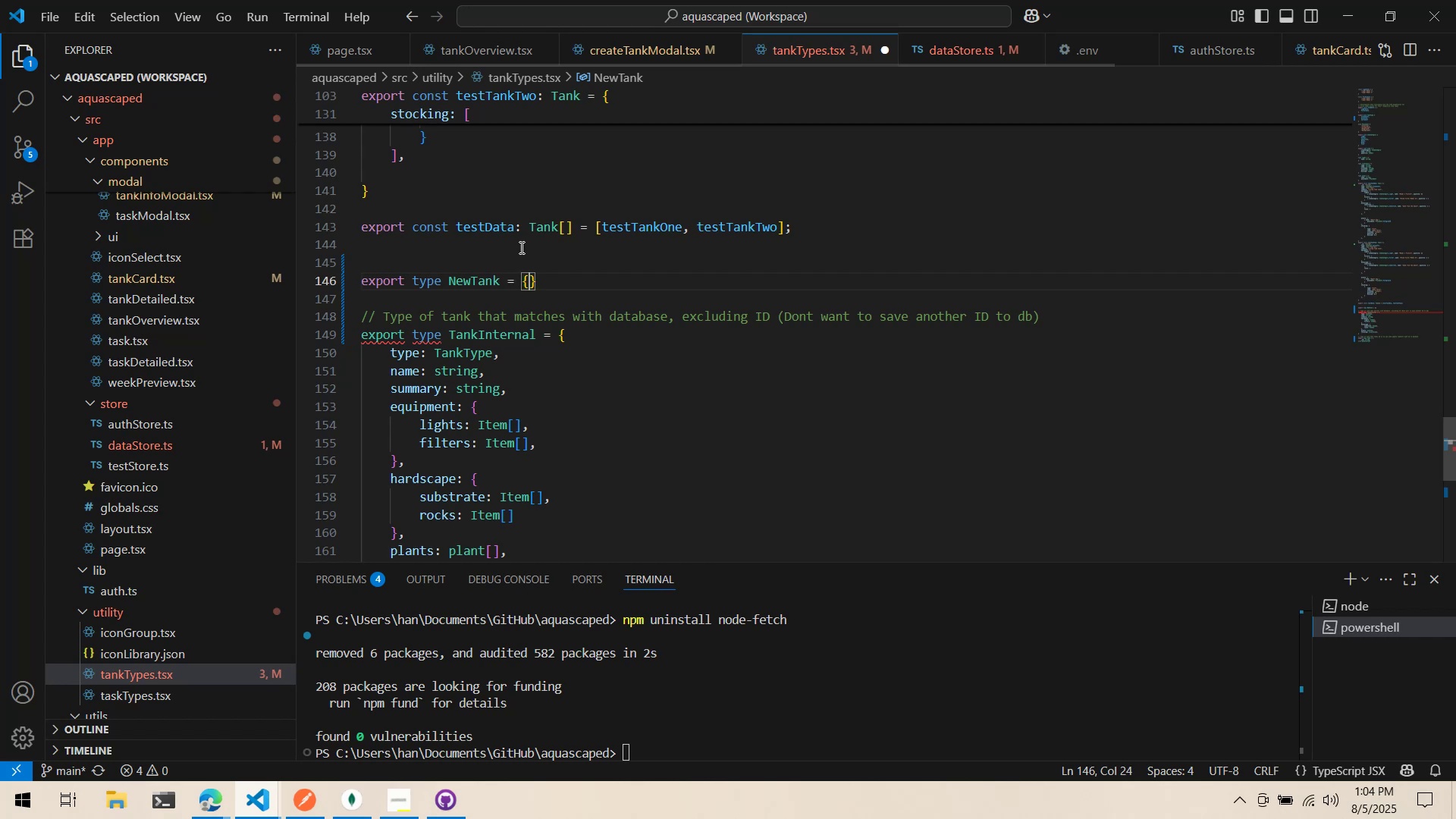 
key(Enter)
 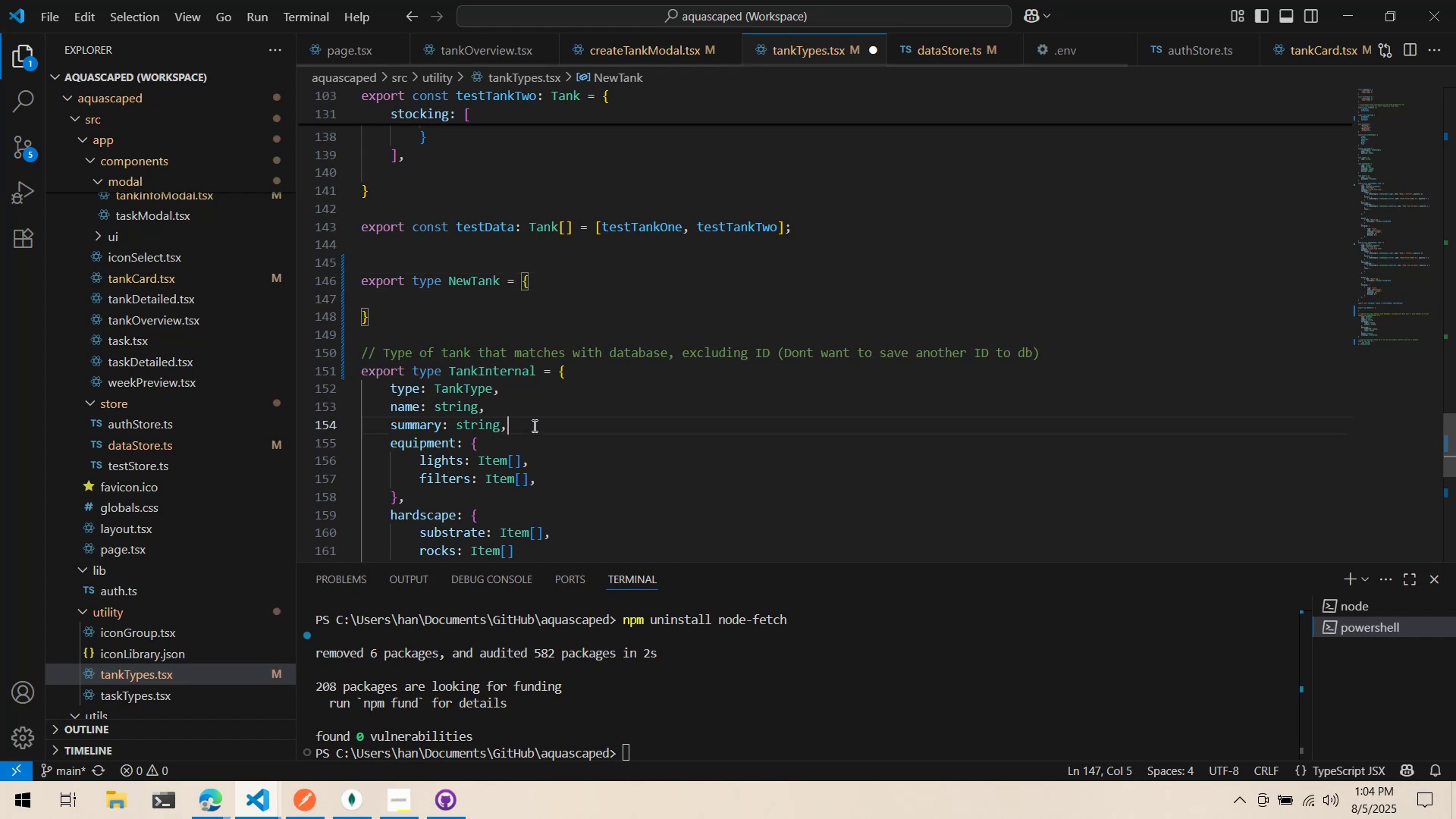 
key(Control+ControlLeft)
 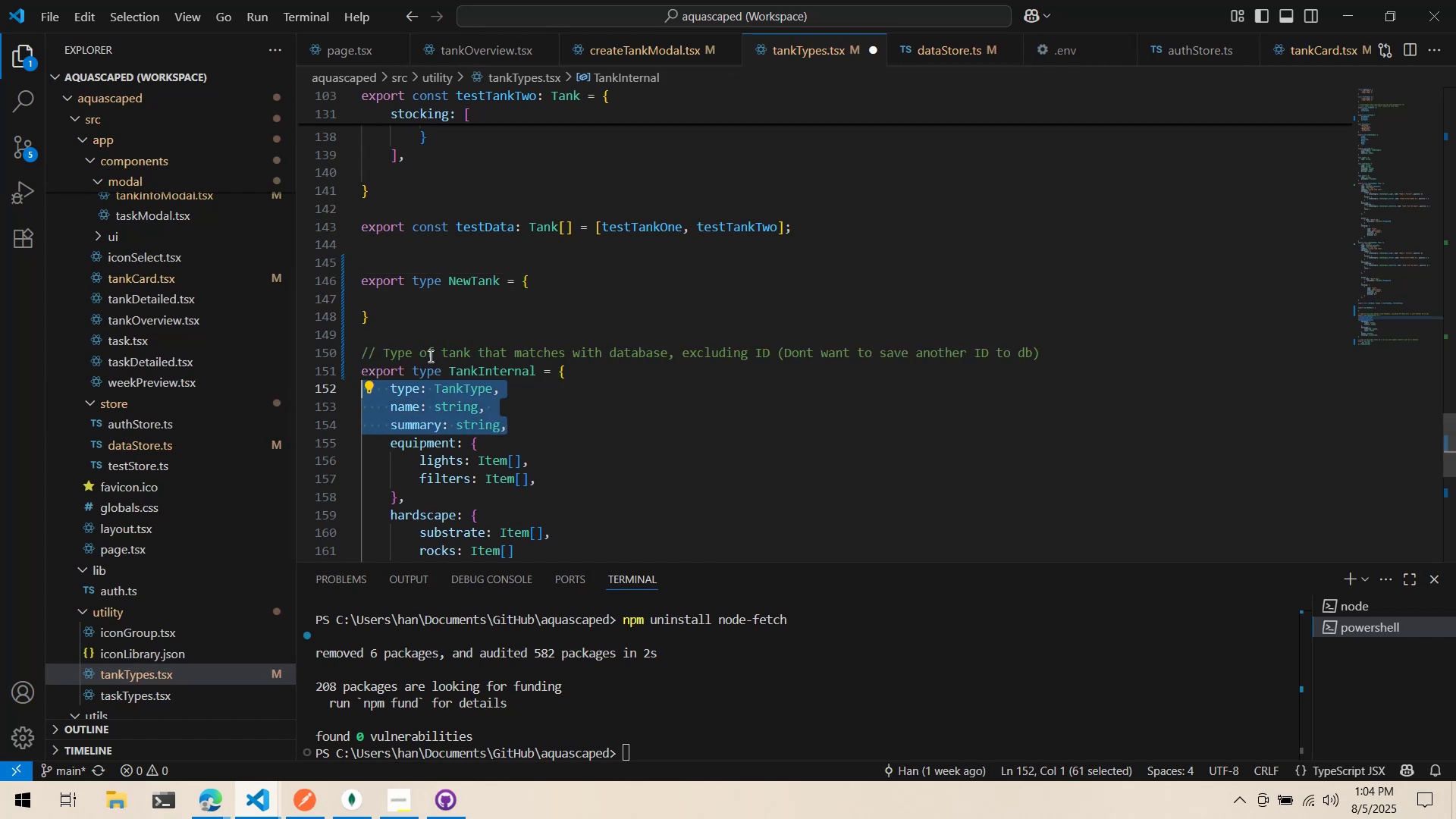 
key(Control+C)
 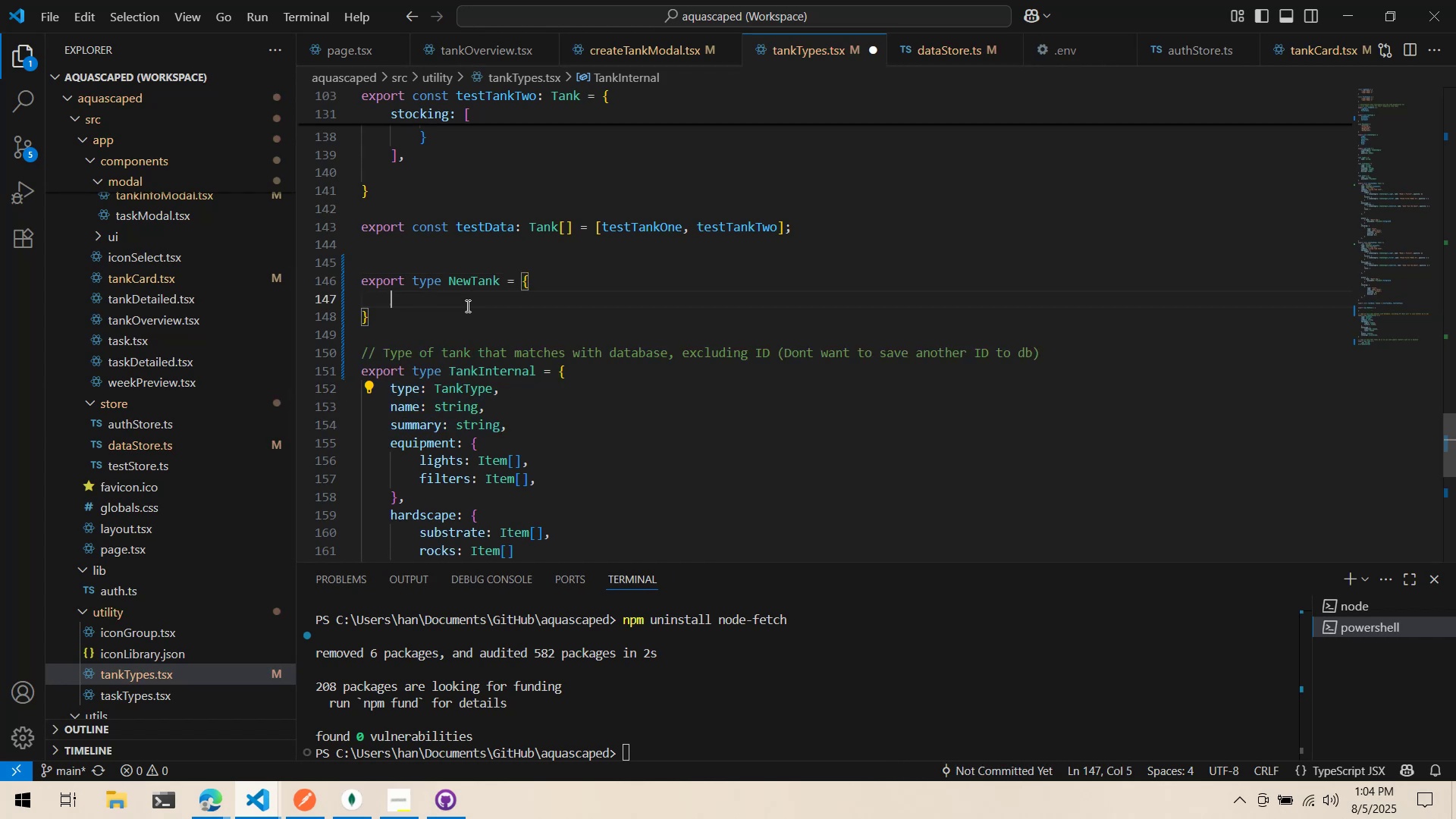 
key(Control+ControlLeft)
 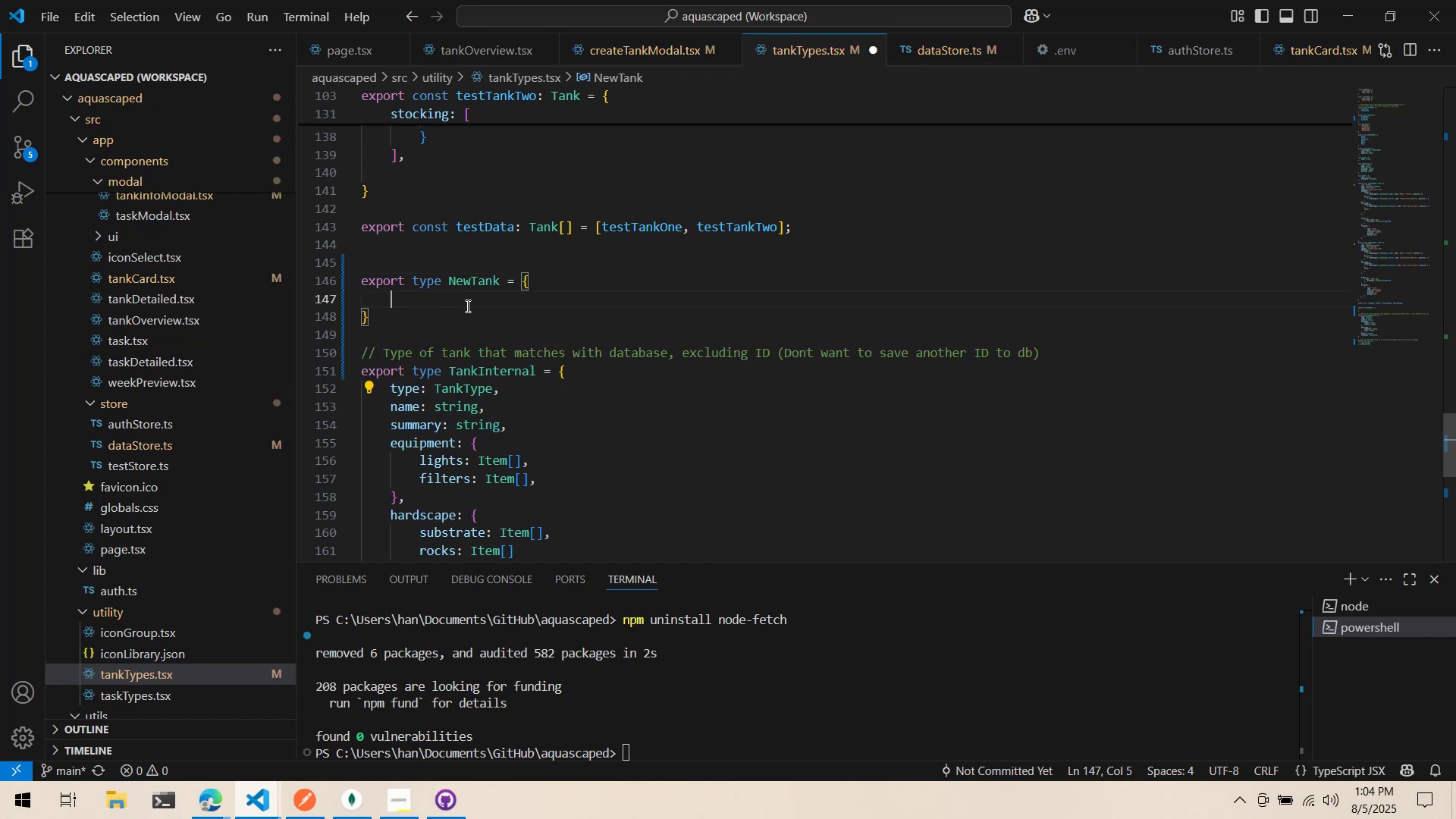 
key(Control+V)
 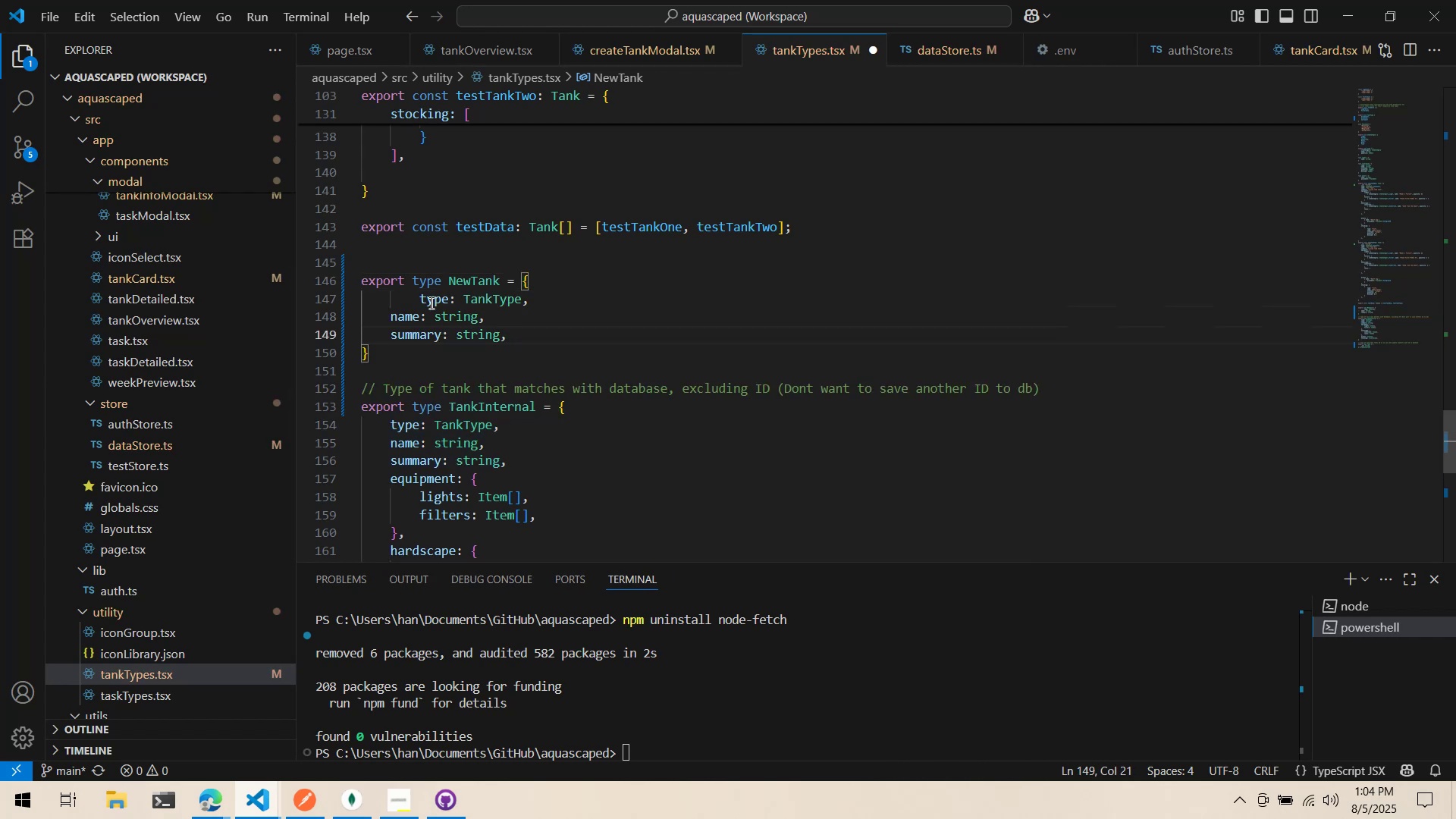 
key(Shift+ShiftLeft)
 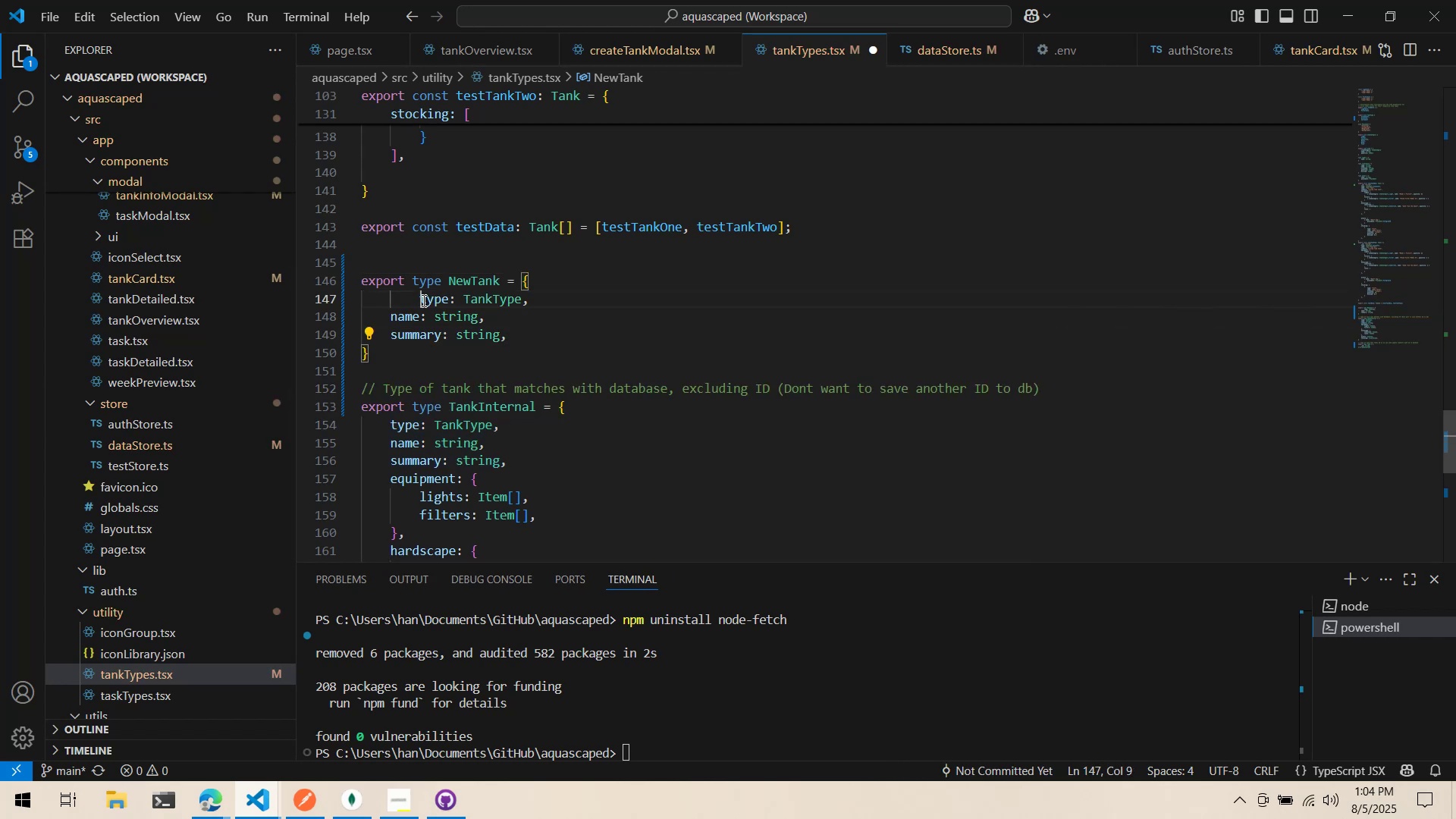 
key(Shift+Tab)
 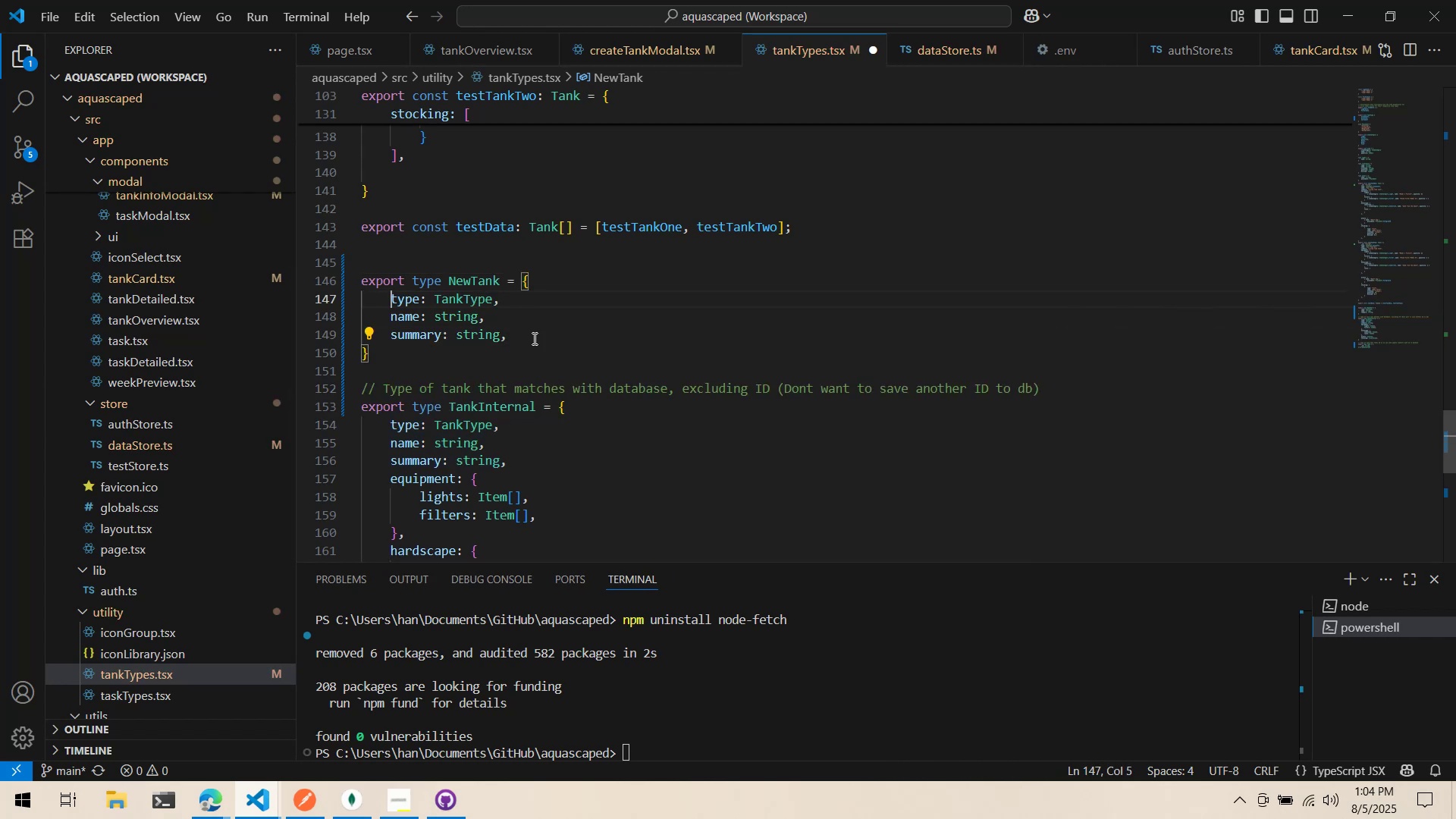 
scroll: coordinate [547, 369], scroll_direction: down, amount: 3.0
 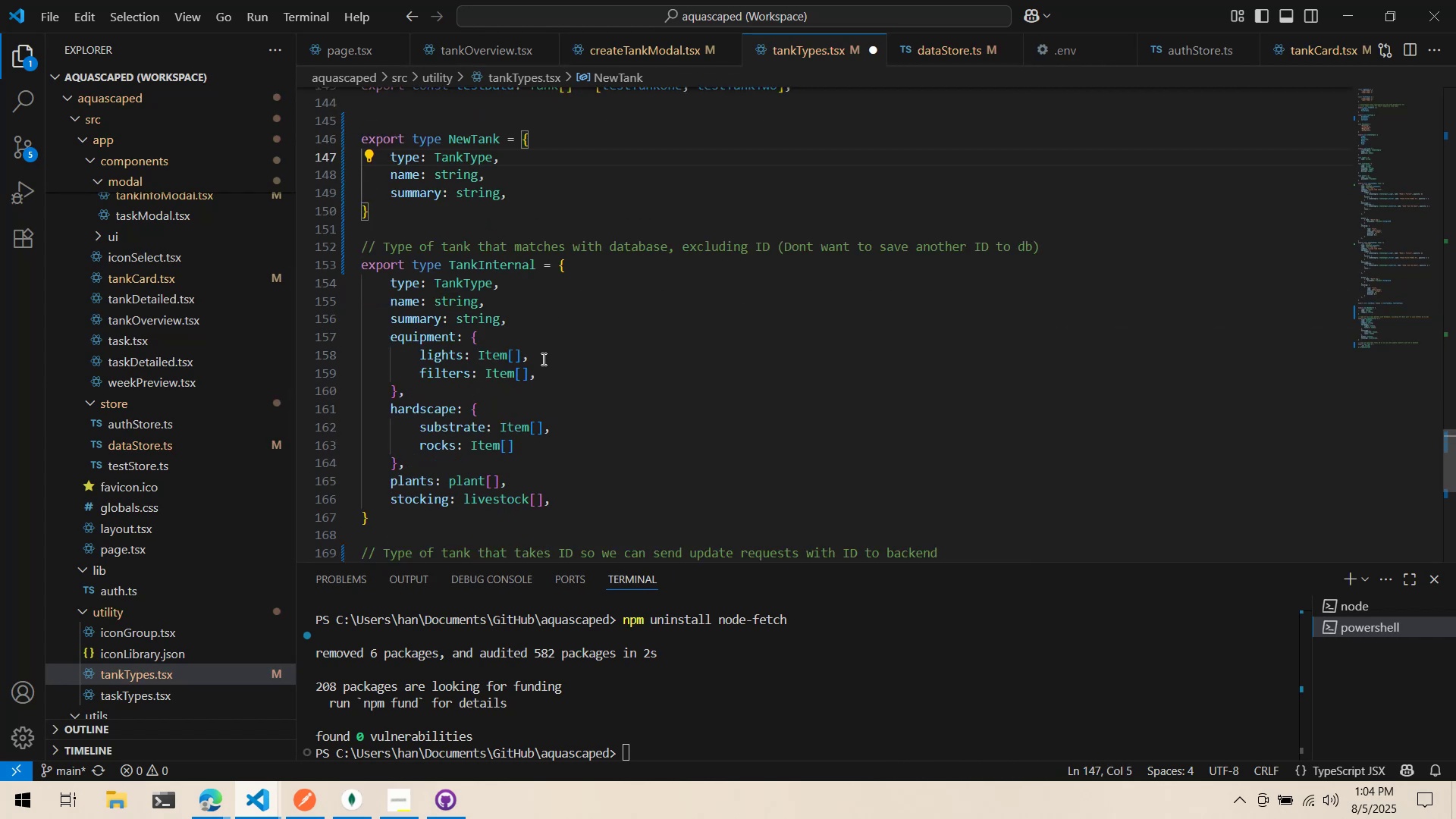 
scroll: coordinate [542, 359], scroll_direction: up, amount: 2.0
 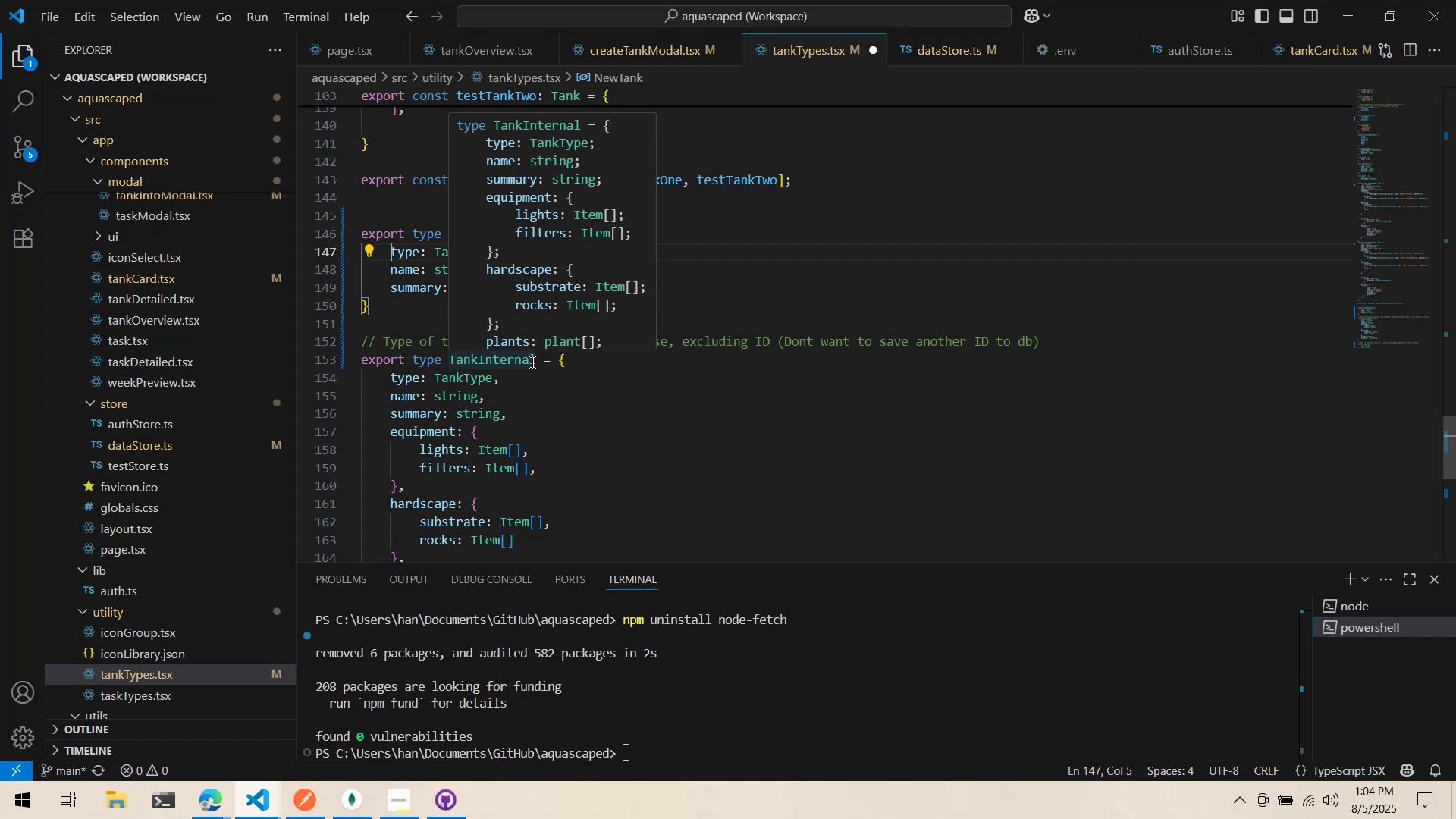 
wait(6.76)
 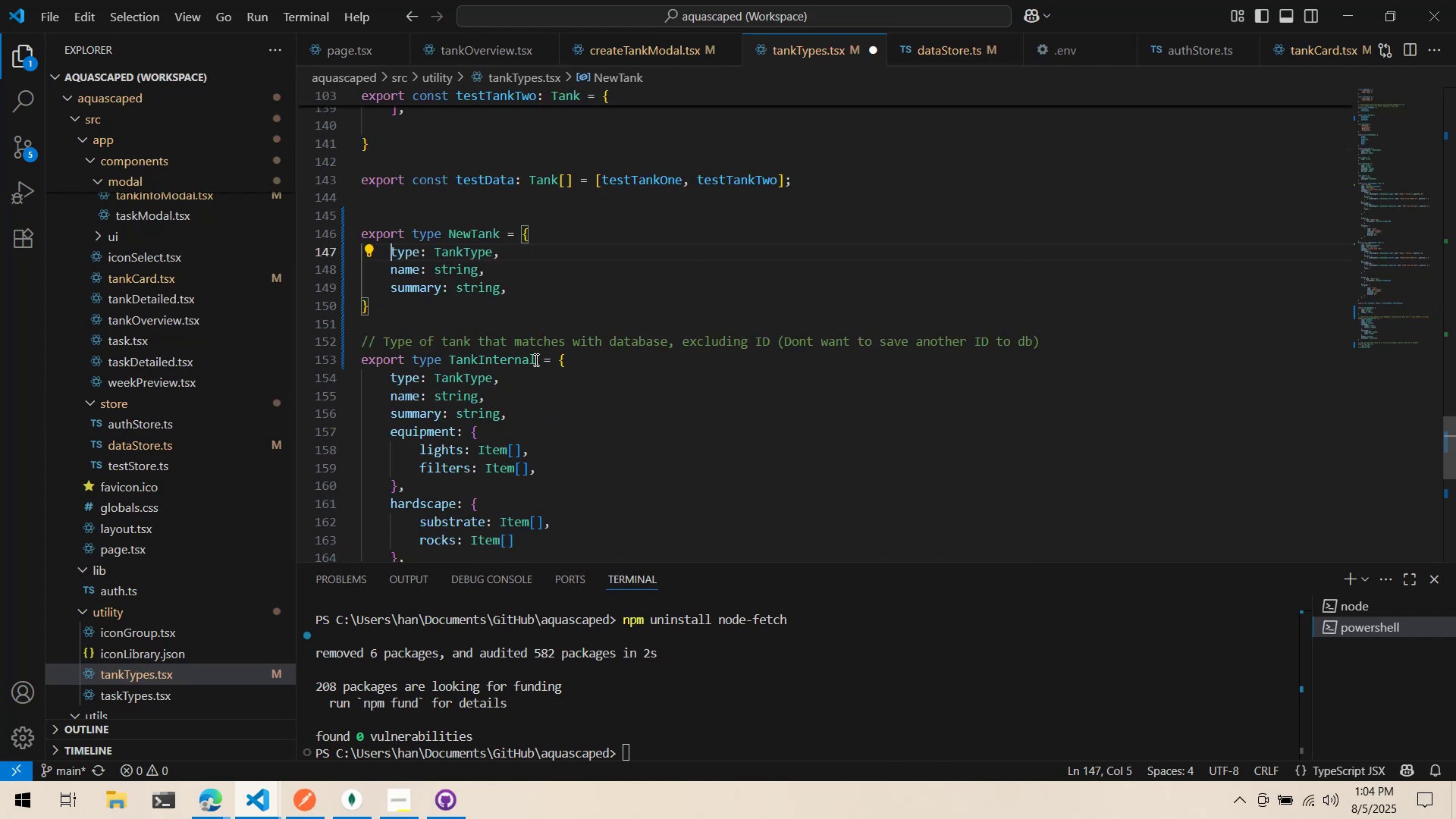 
left_click([809, 442])
 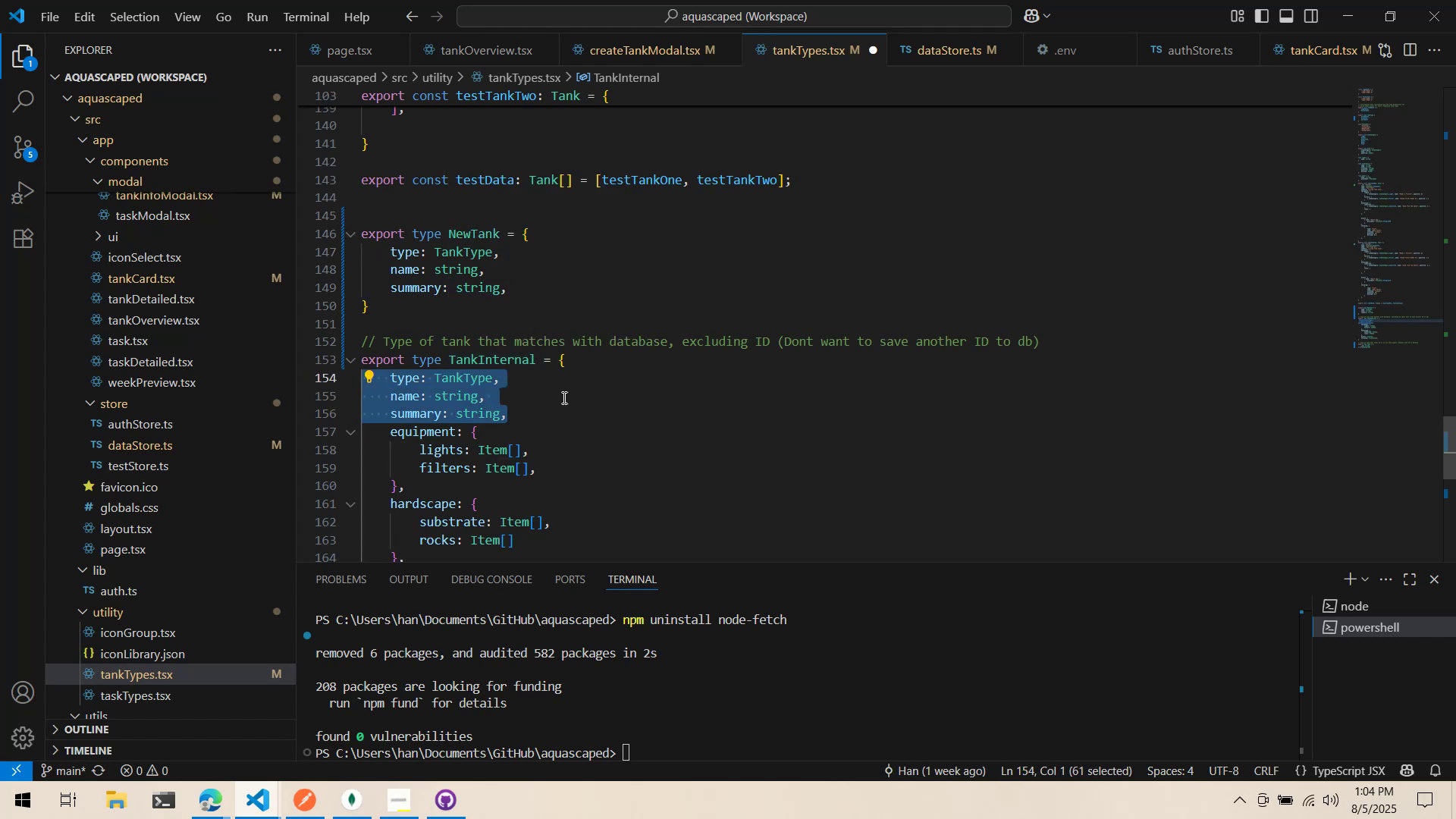 
scroll: coordinate [573, 390], scroll_direction: down, amount: 4.0
 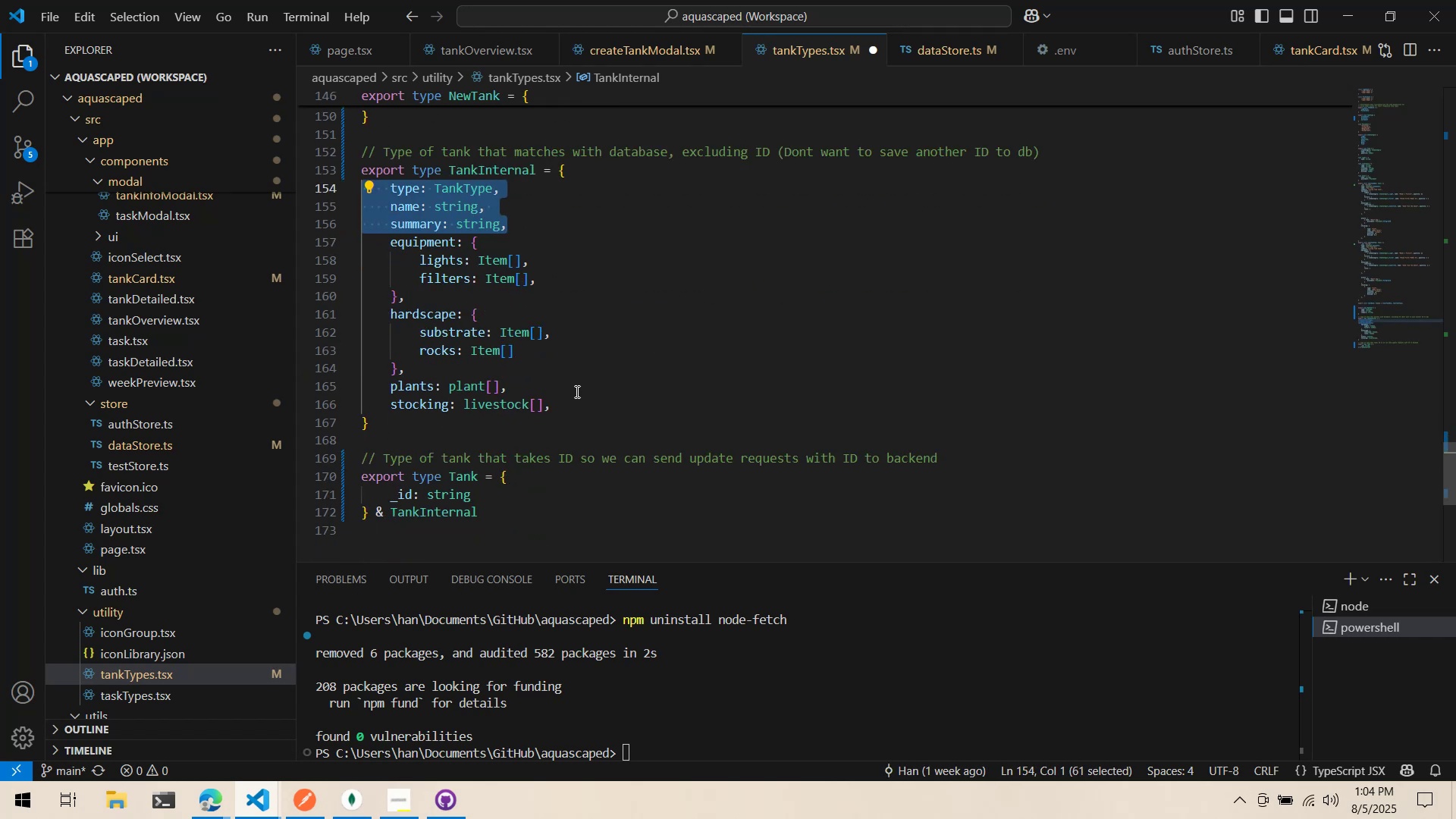 
scroll: coordinate [576, 391], scroll_direction: up, amount: 1.0
 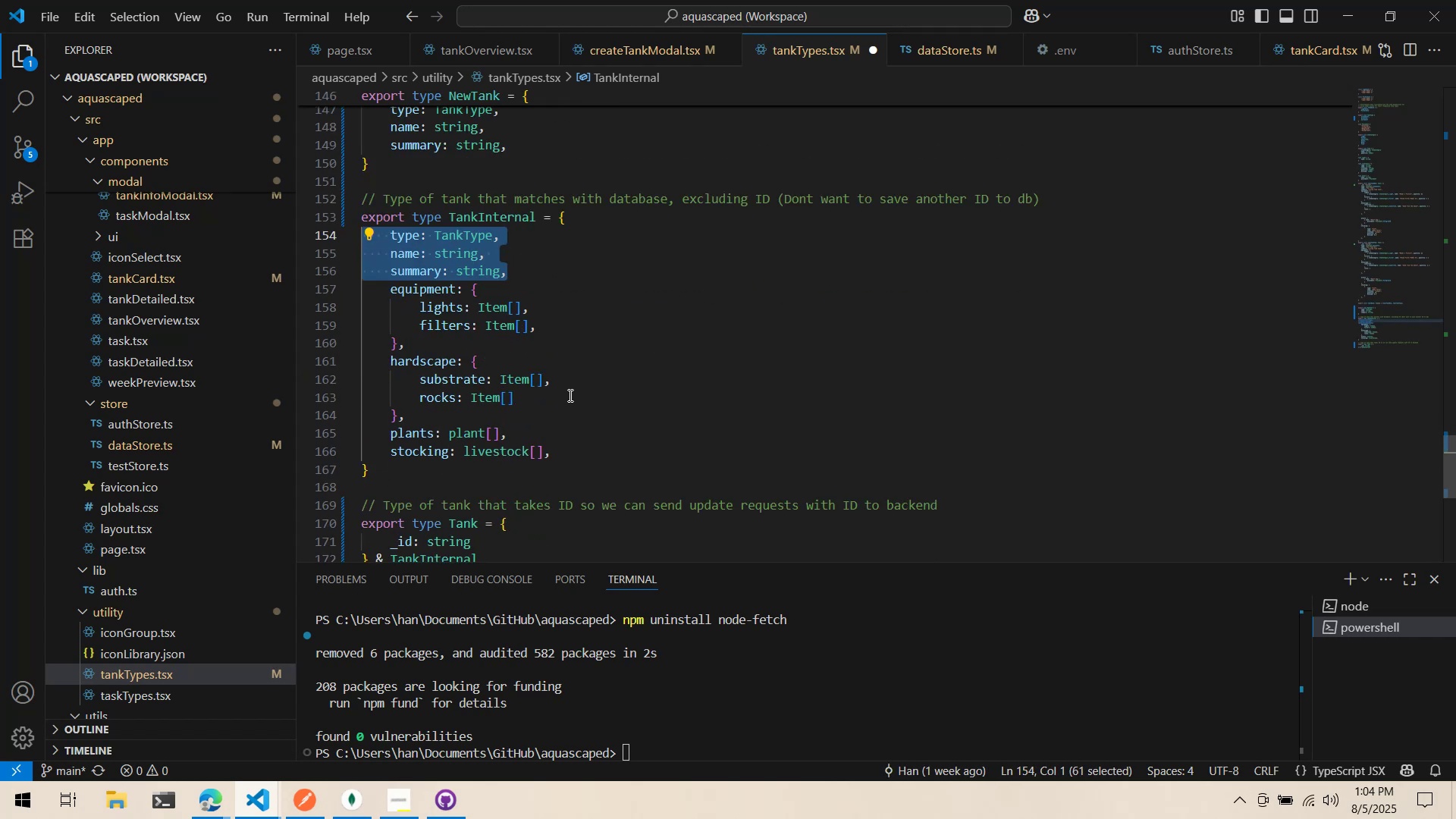 
key(Control+ControlLeft)
 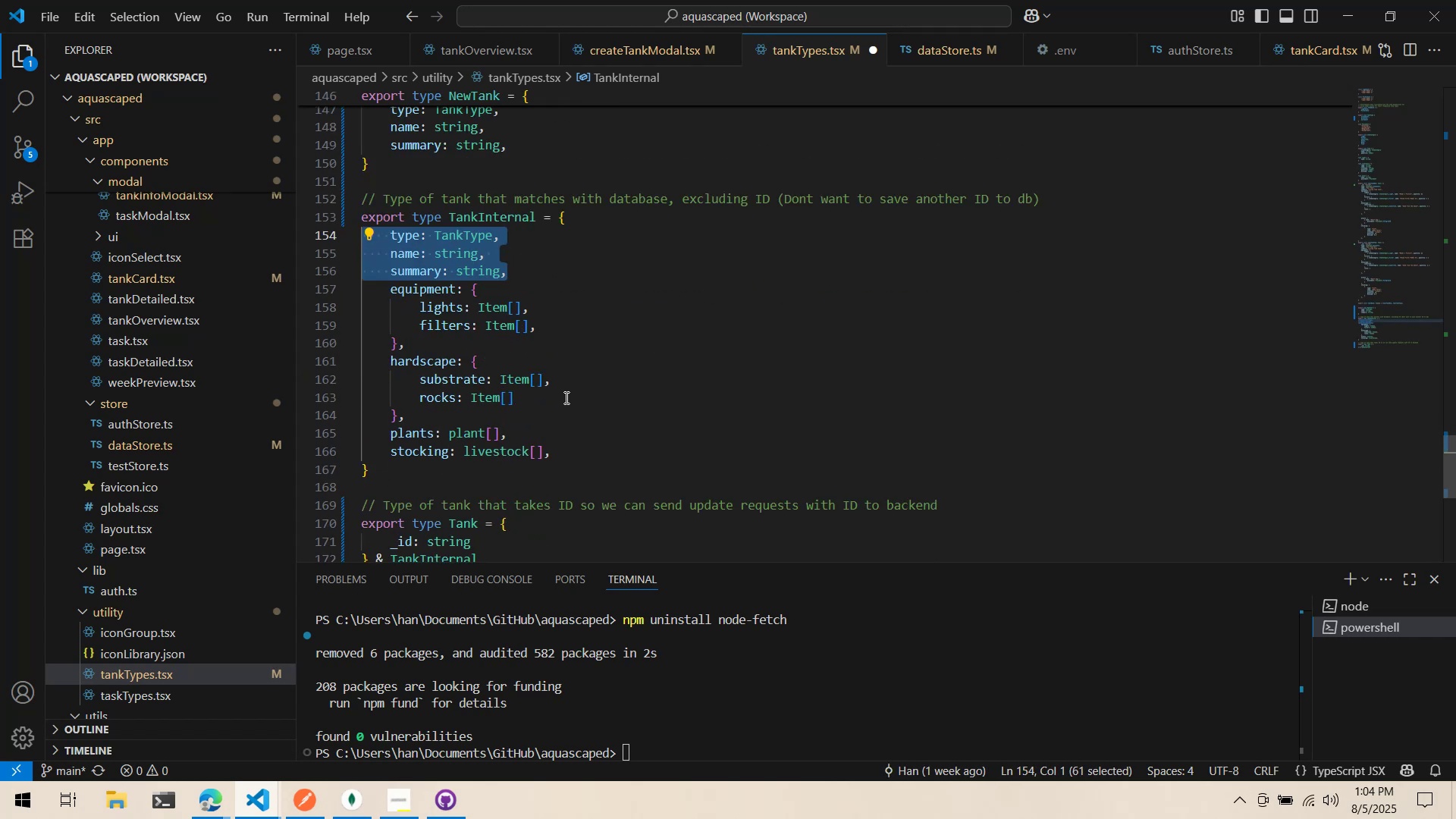 
key(Control+X)
 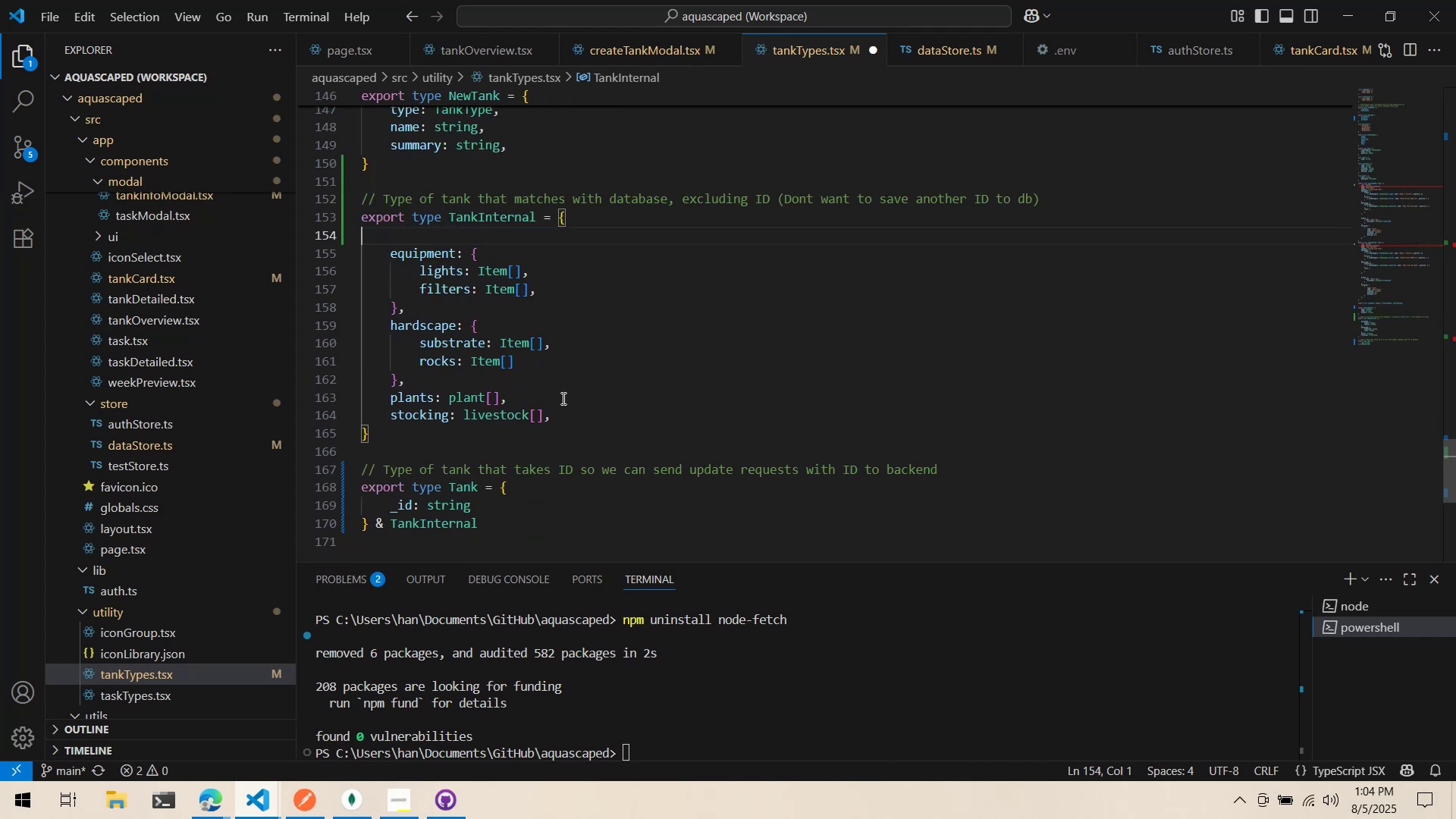 
key(Backspace)
 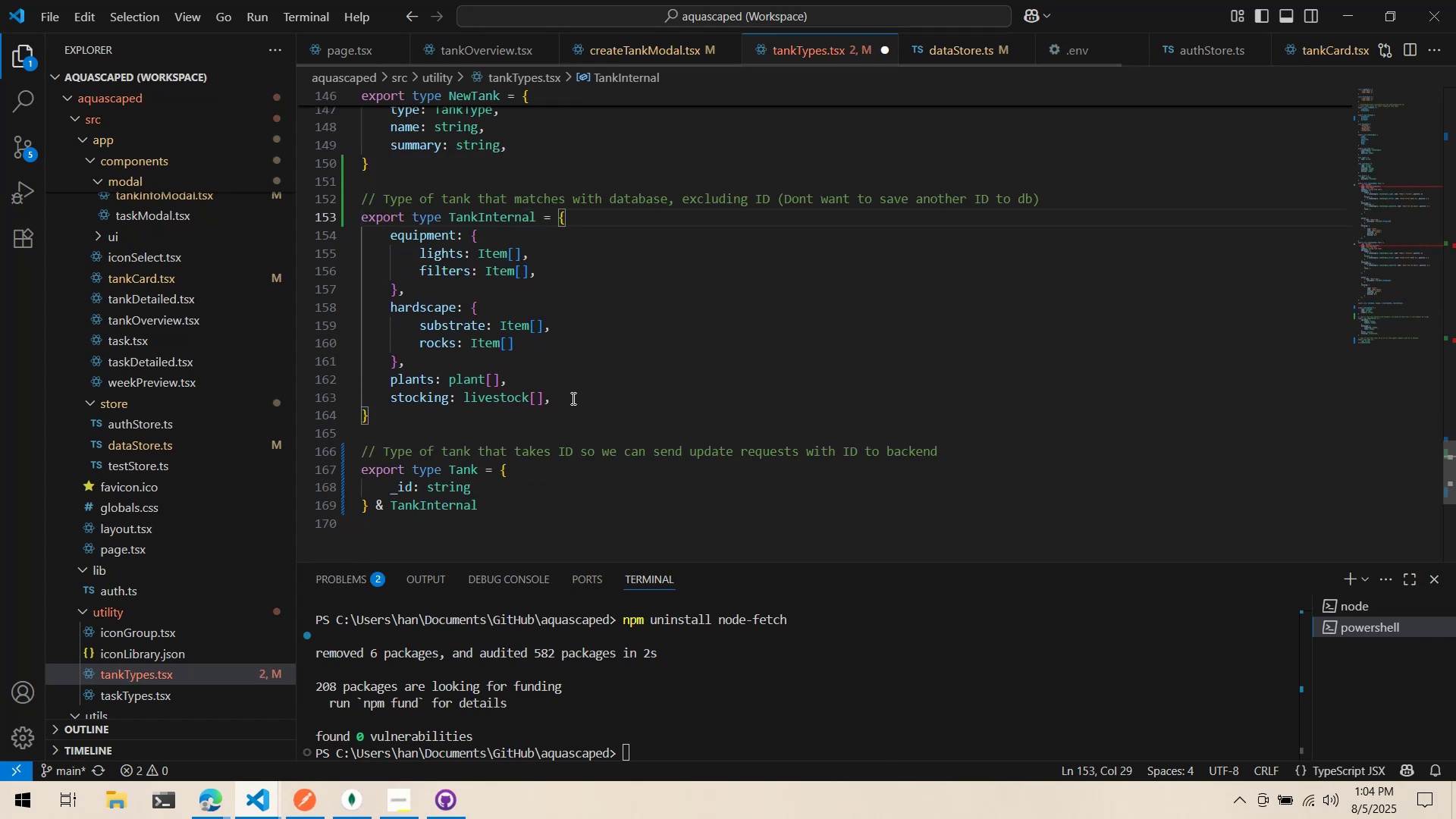 
left_click([535, 416])
 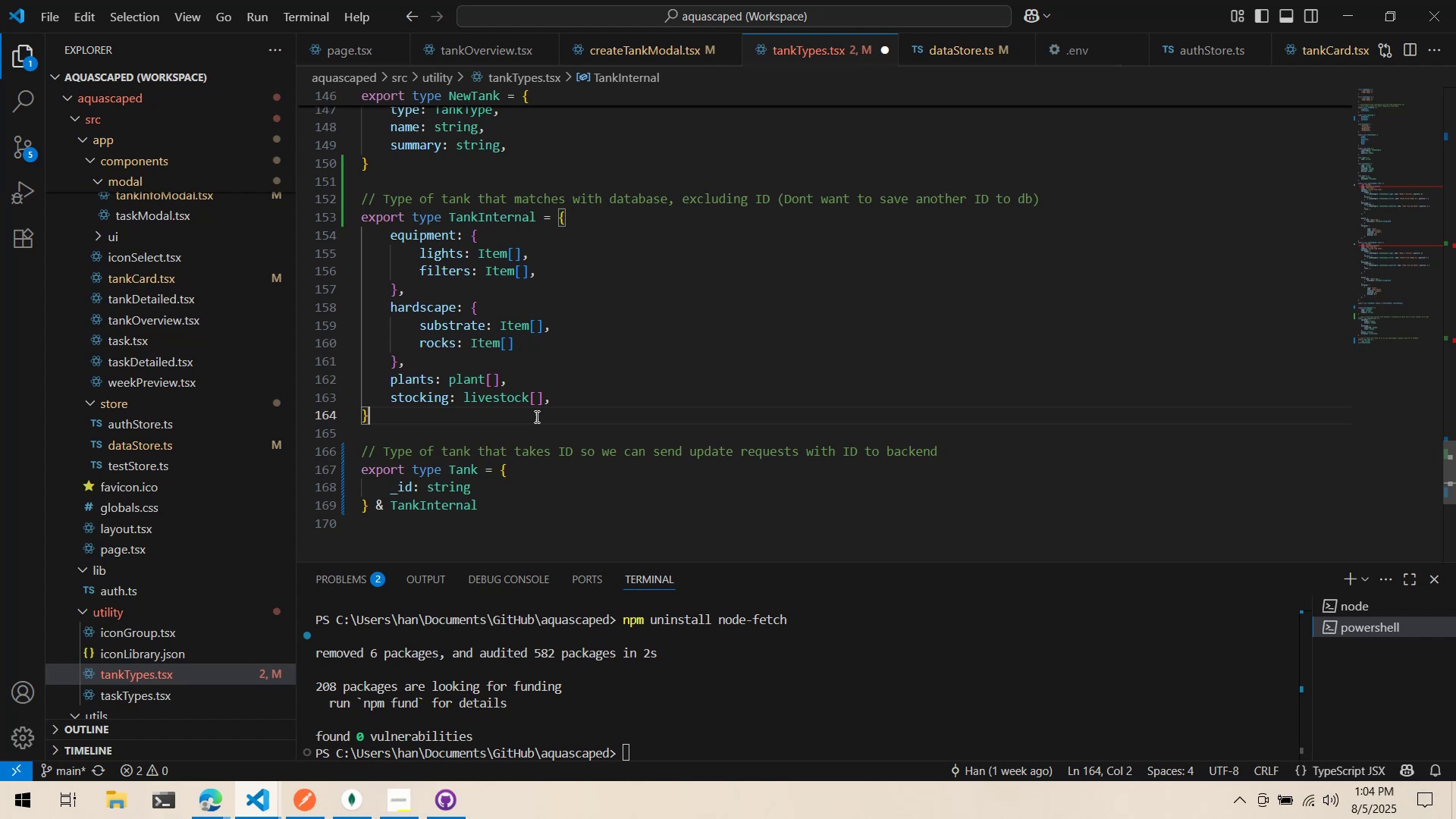 
type( & NewTank)
 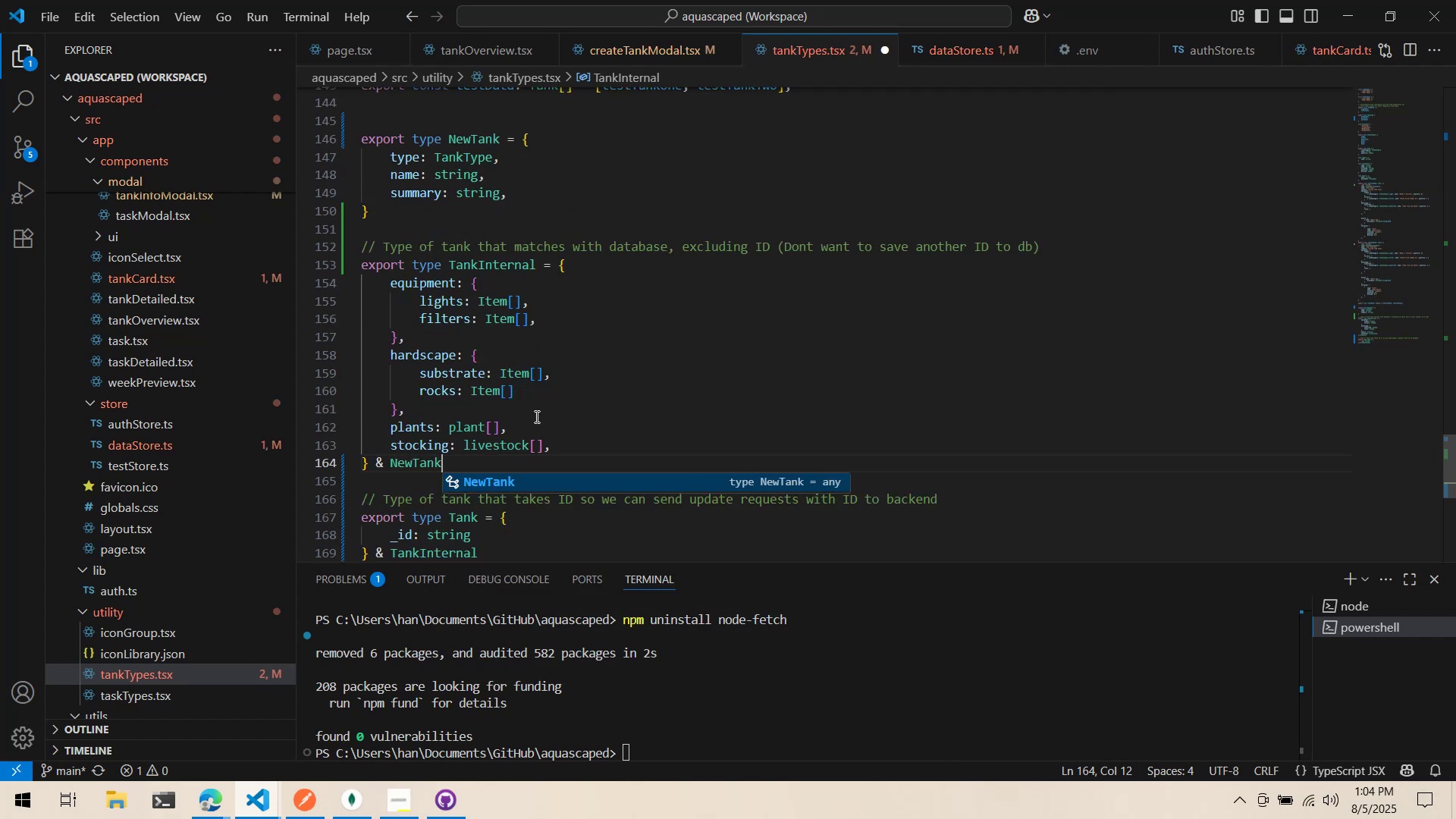 
scroll: coordinate [535, 416], scroll_direction: up, amount: 4.0
 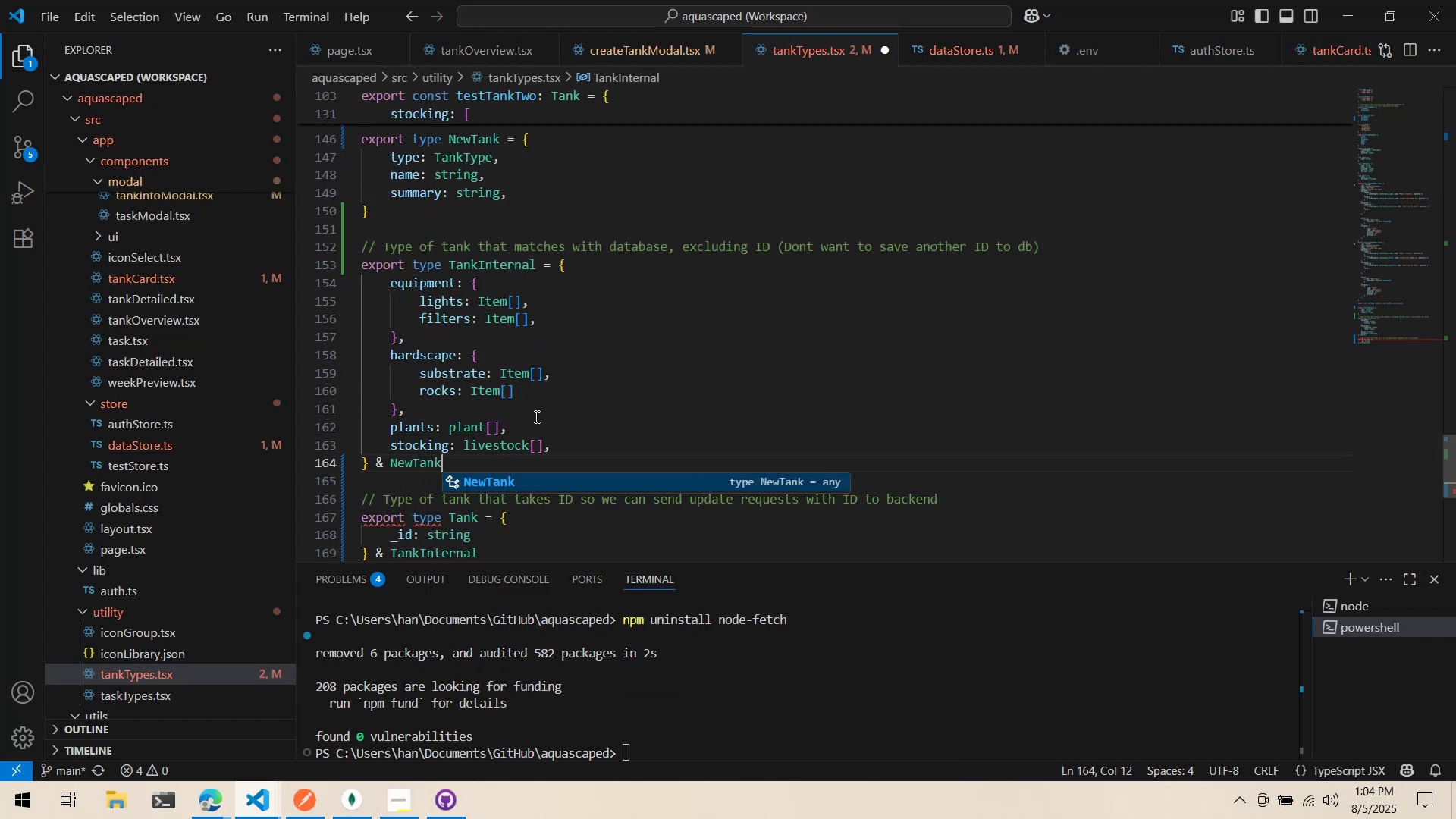 
left_click([629, 422])
 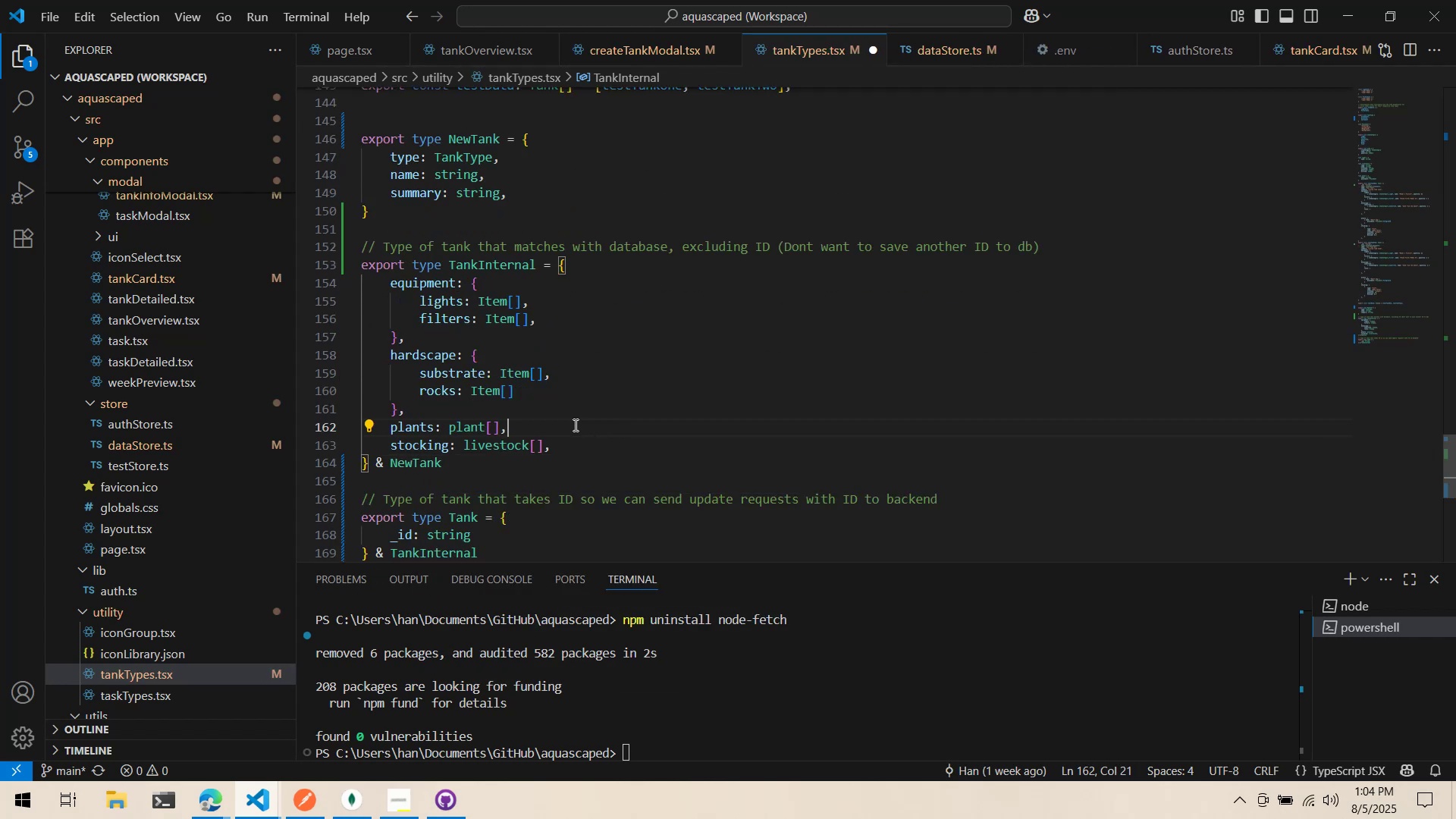 
key(Control+ControlLeft)
 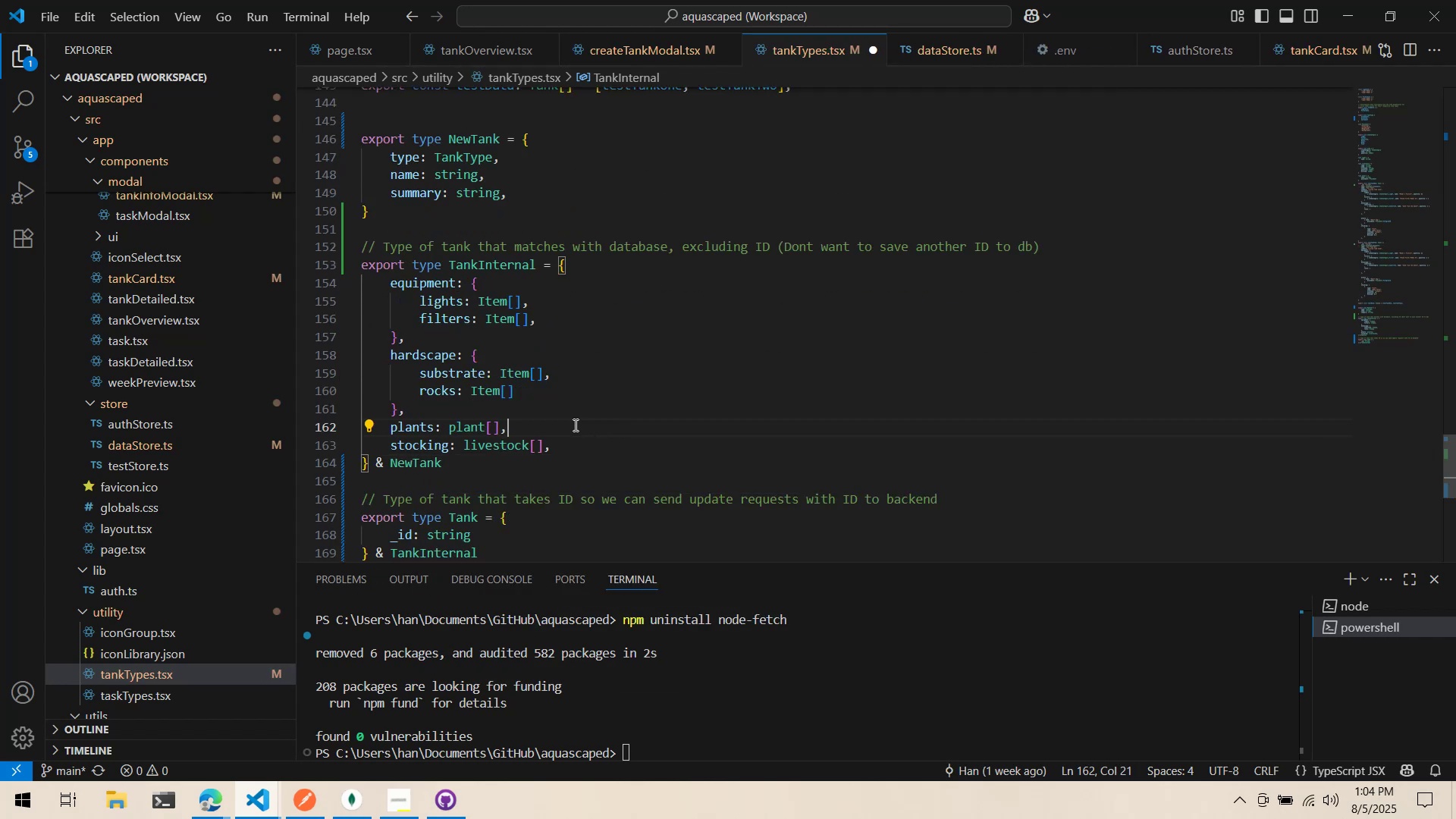 
key(Control+S)
 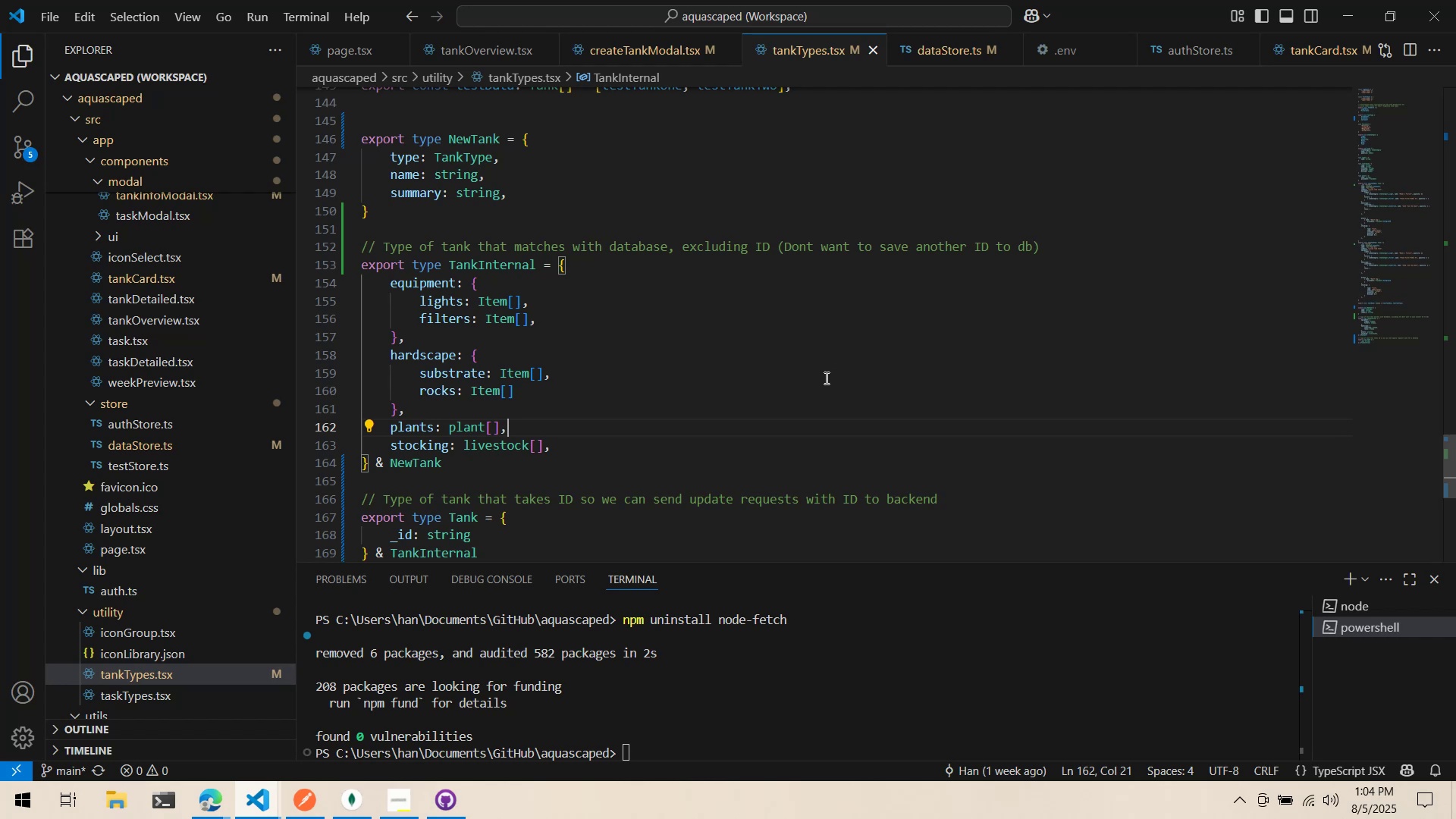 
left_click([1353, 607])
 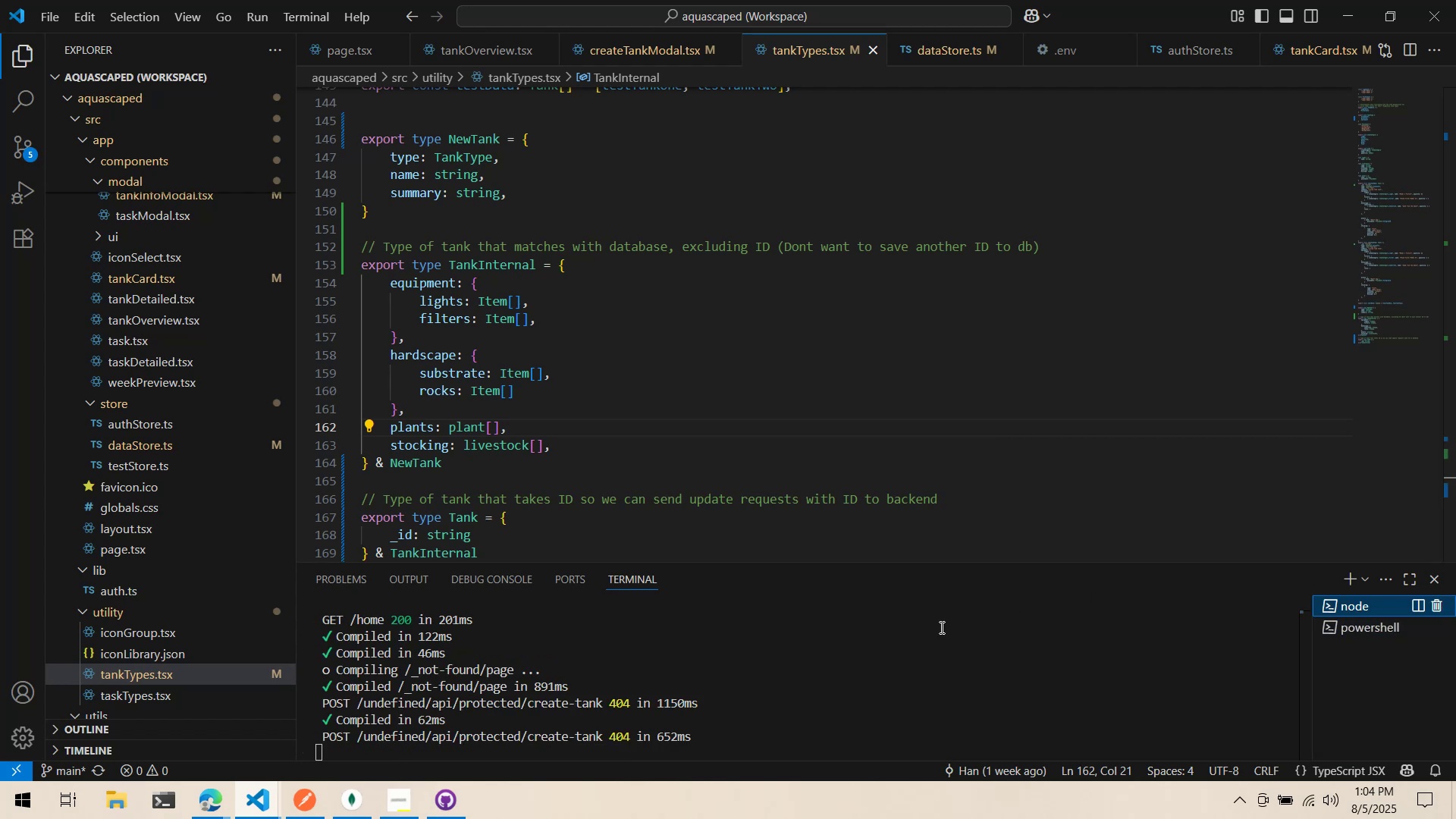 
scroll: coordinate [940, 627], scroll_direction: down, amount: 1.0
 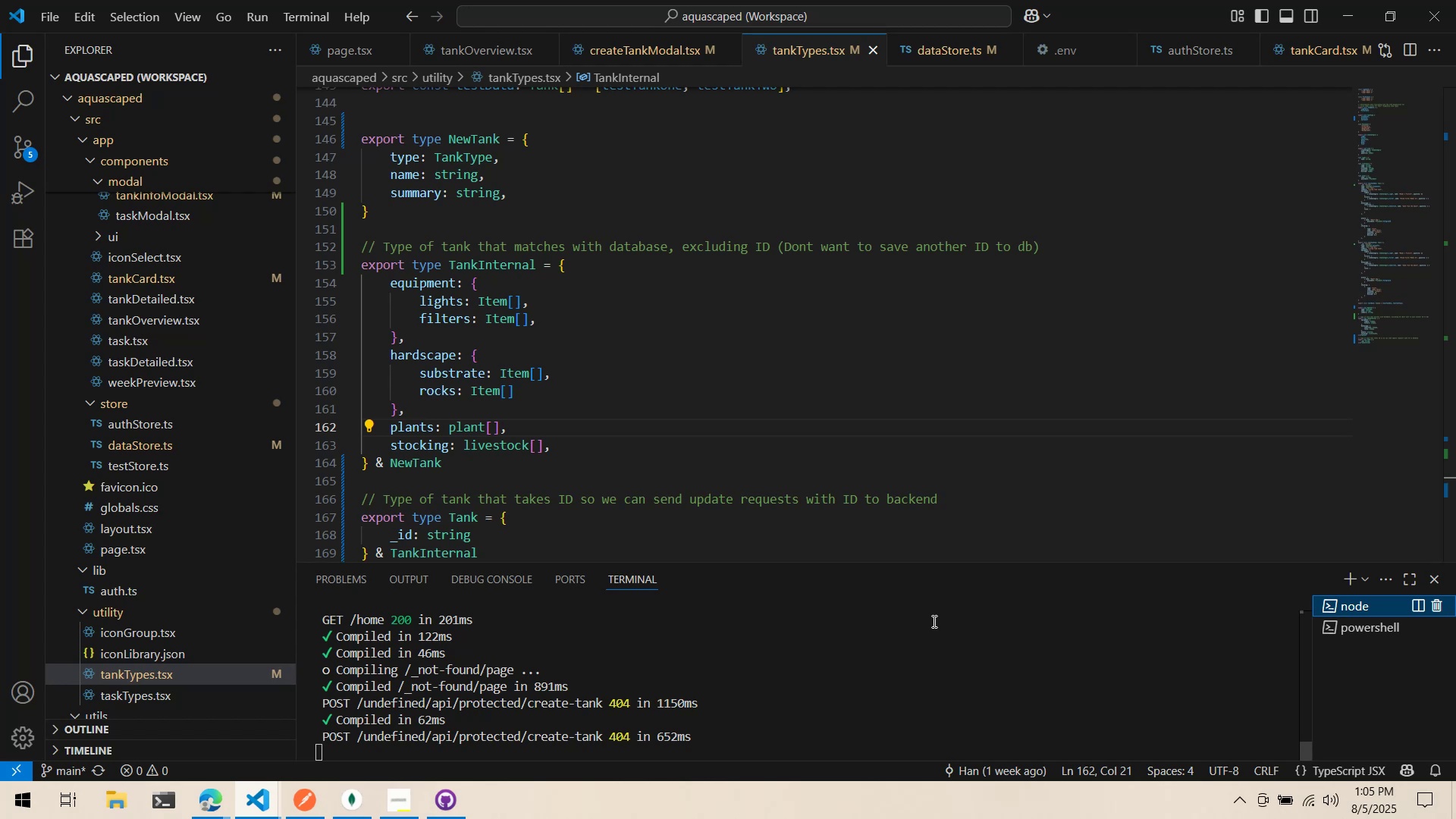 
wait(82.38)
 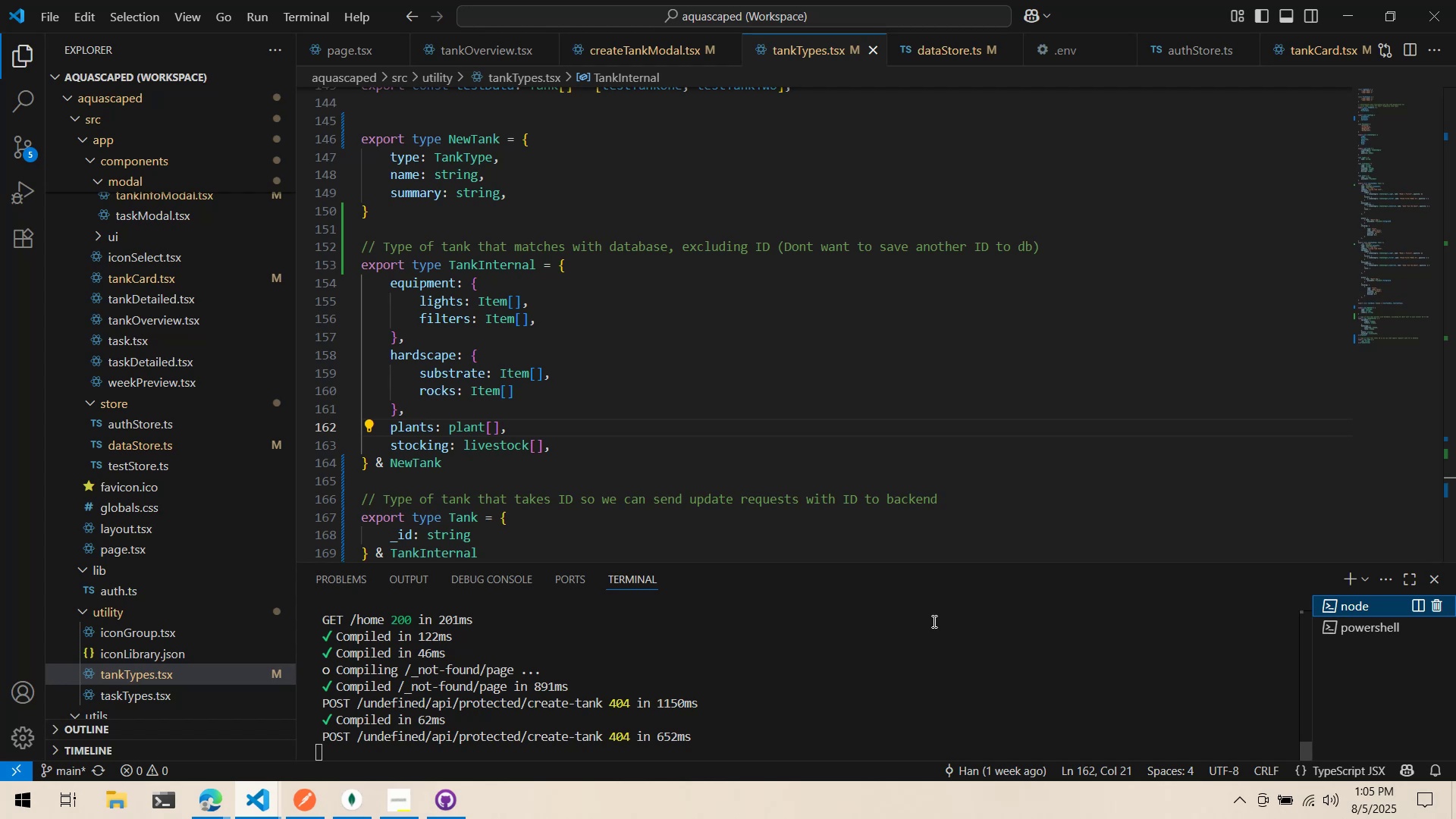 
scroll: coordinate [581, 249], scroll_direction: up, amount: 2.0
 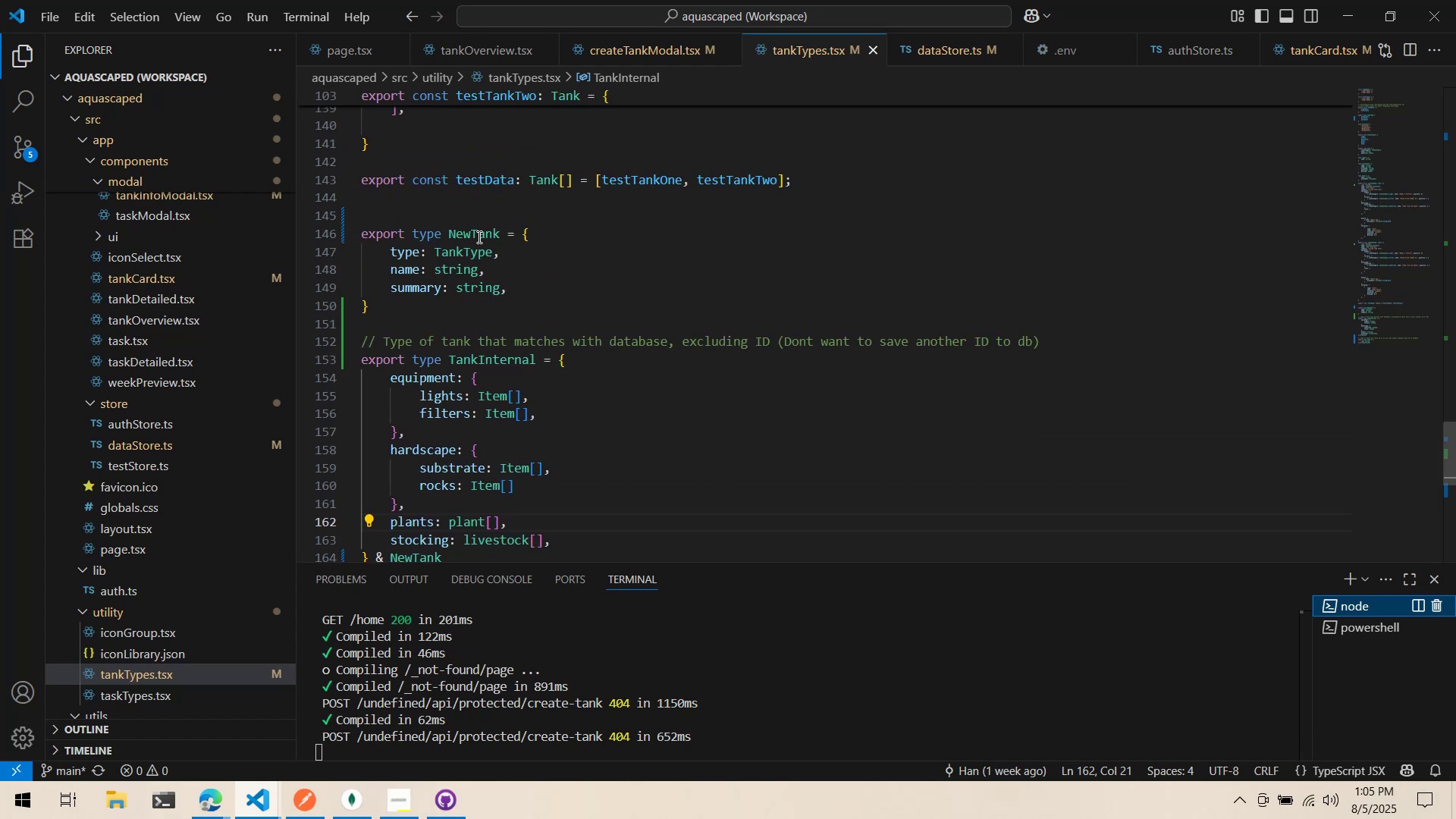 
left_click([487, 216])
 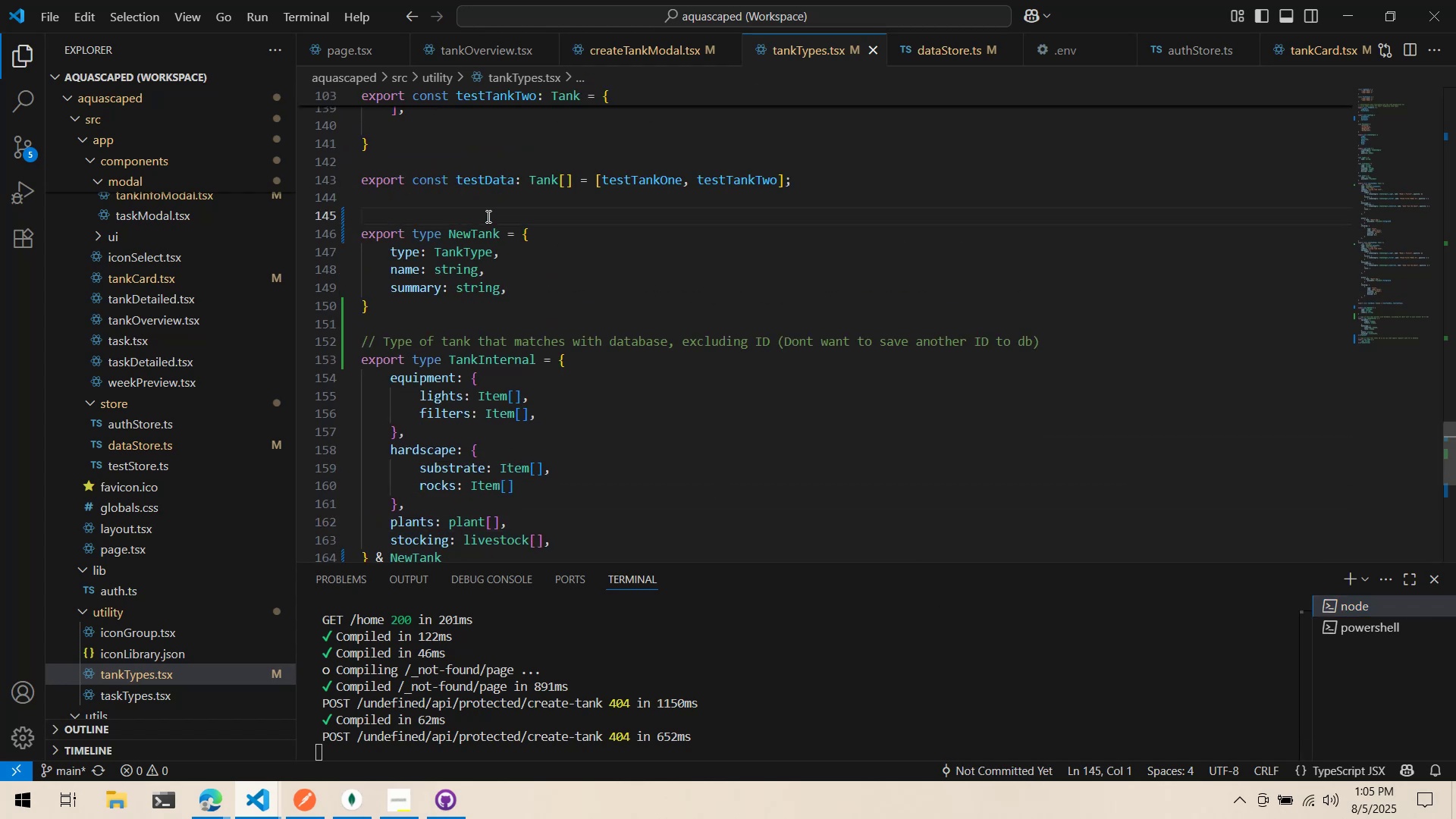 
type(// Informatio )
key(Backspace)
type(n sent to create a new tank)
 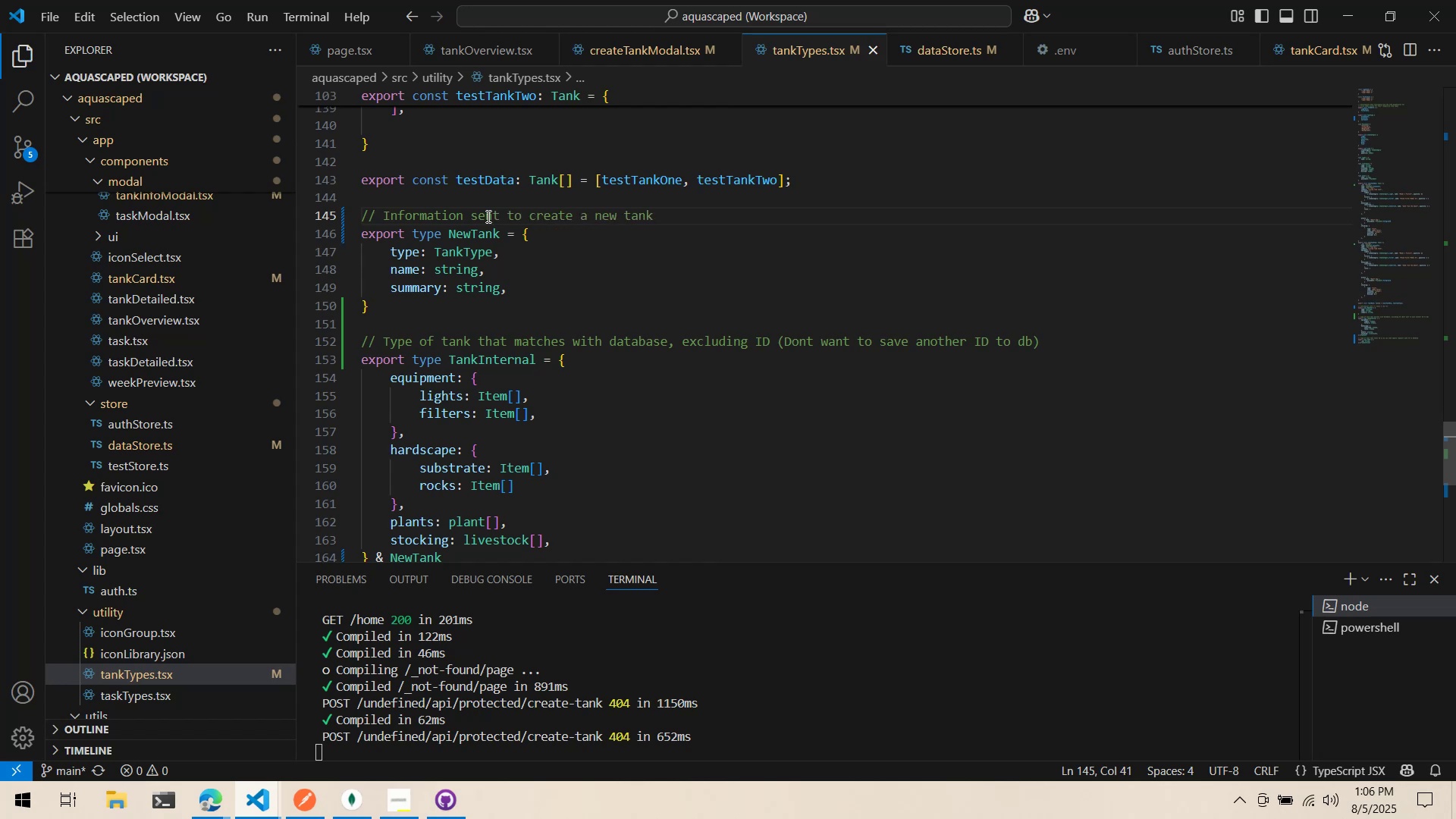 
 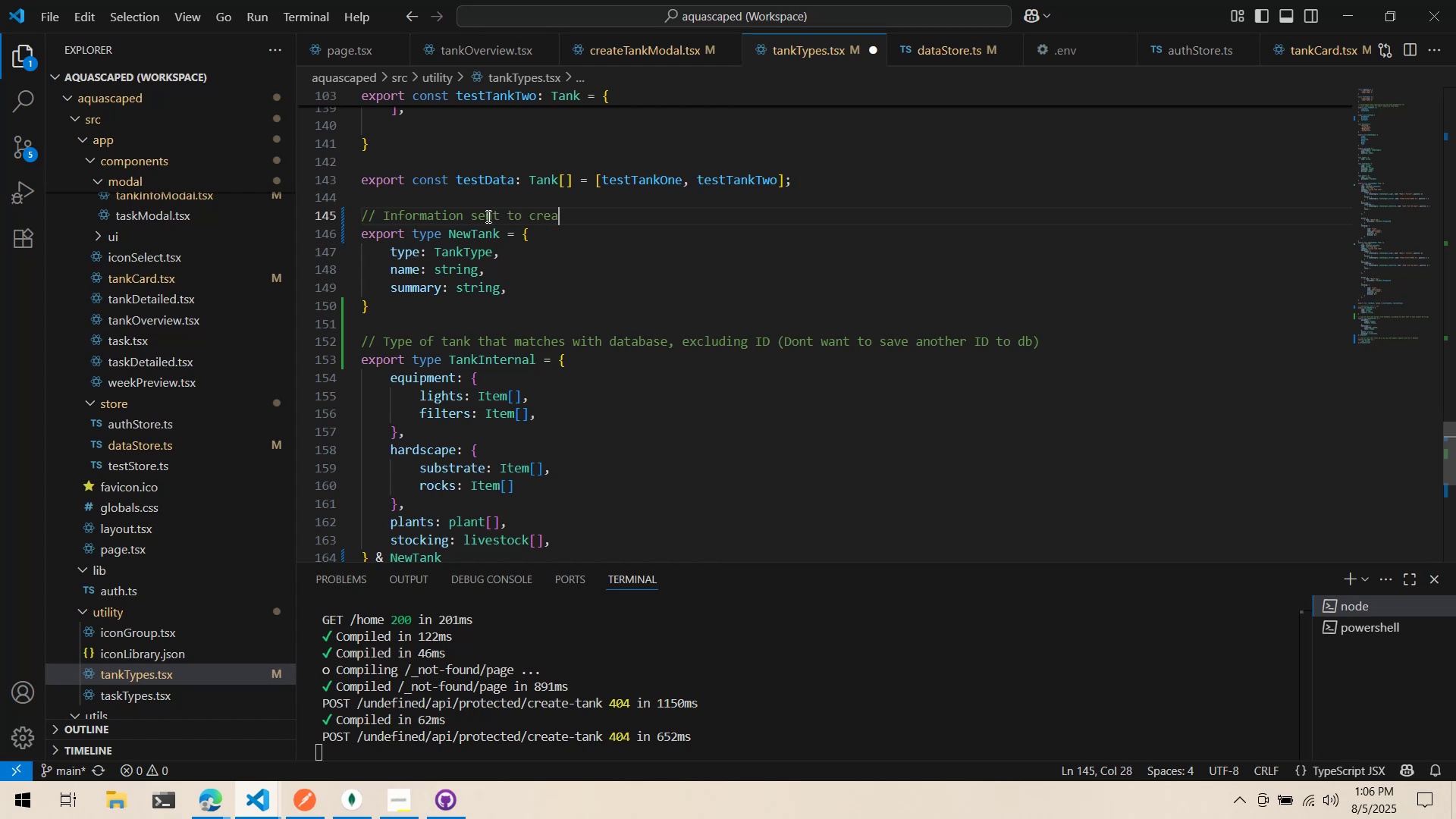 
key(Control+ControlLeft)
 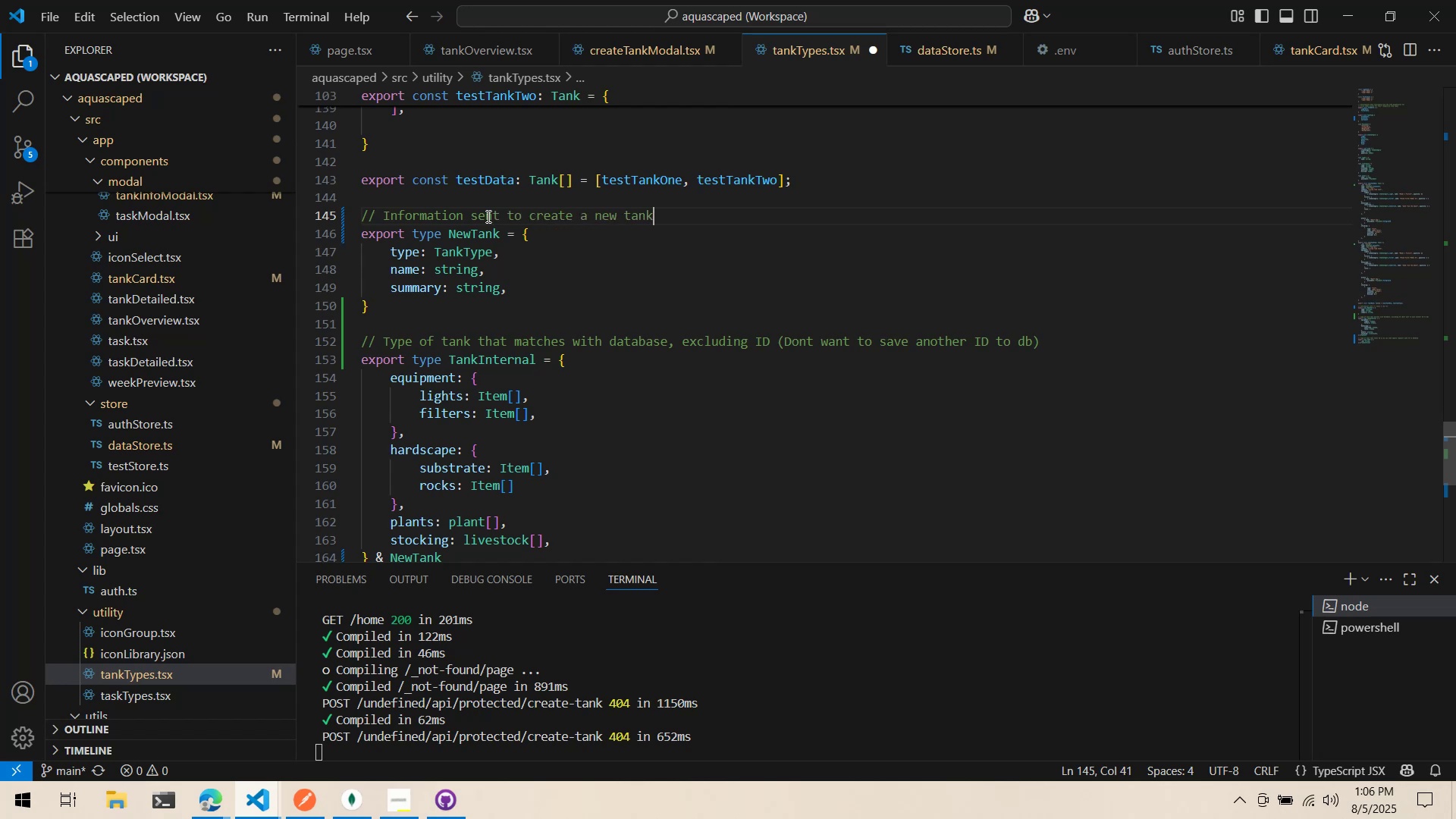 
key(Control+S)
 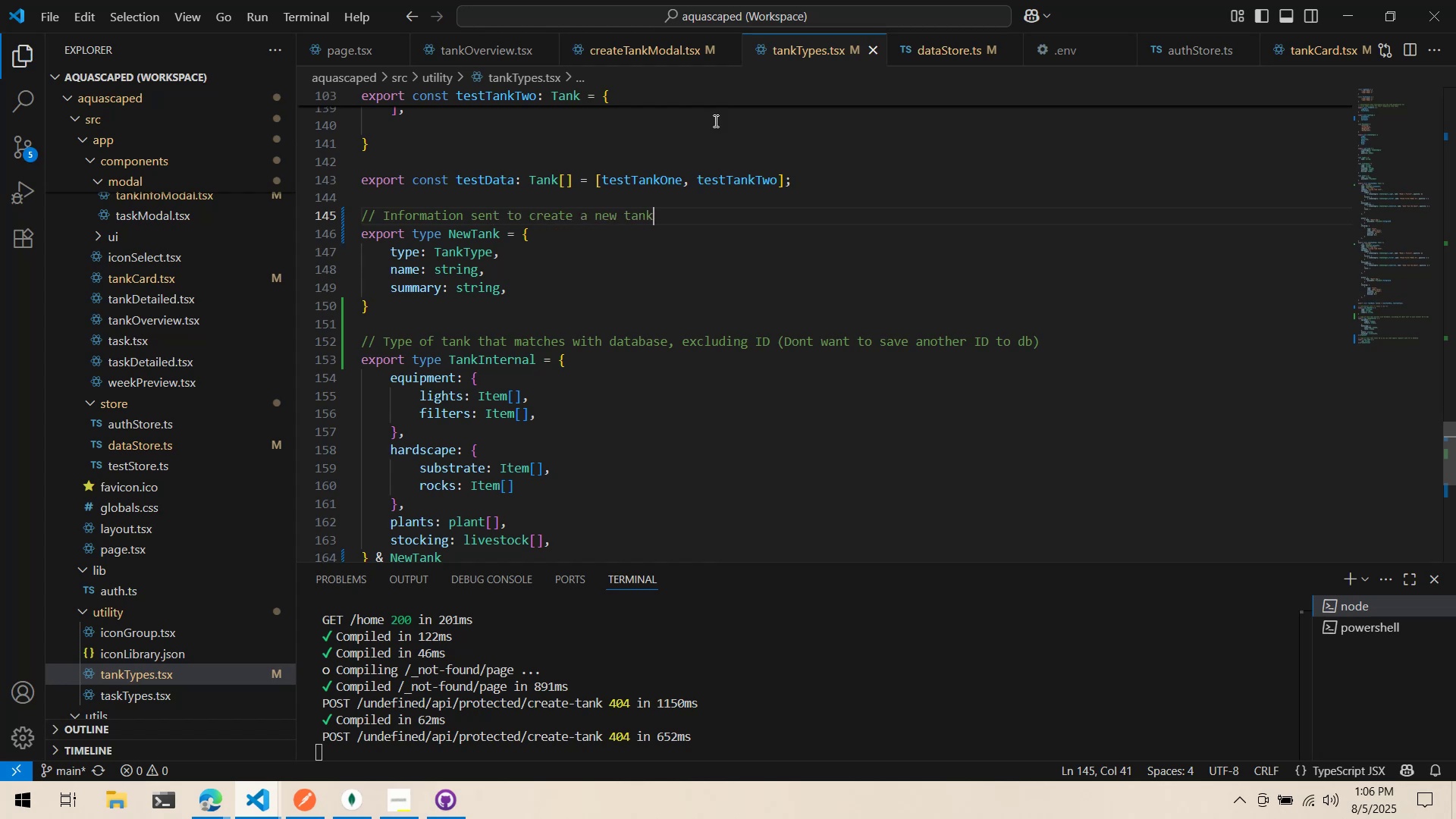 
wait(6.67)
 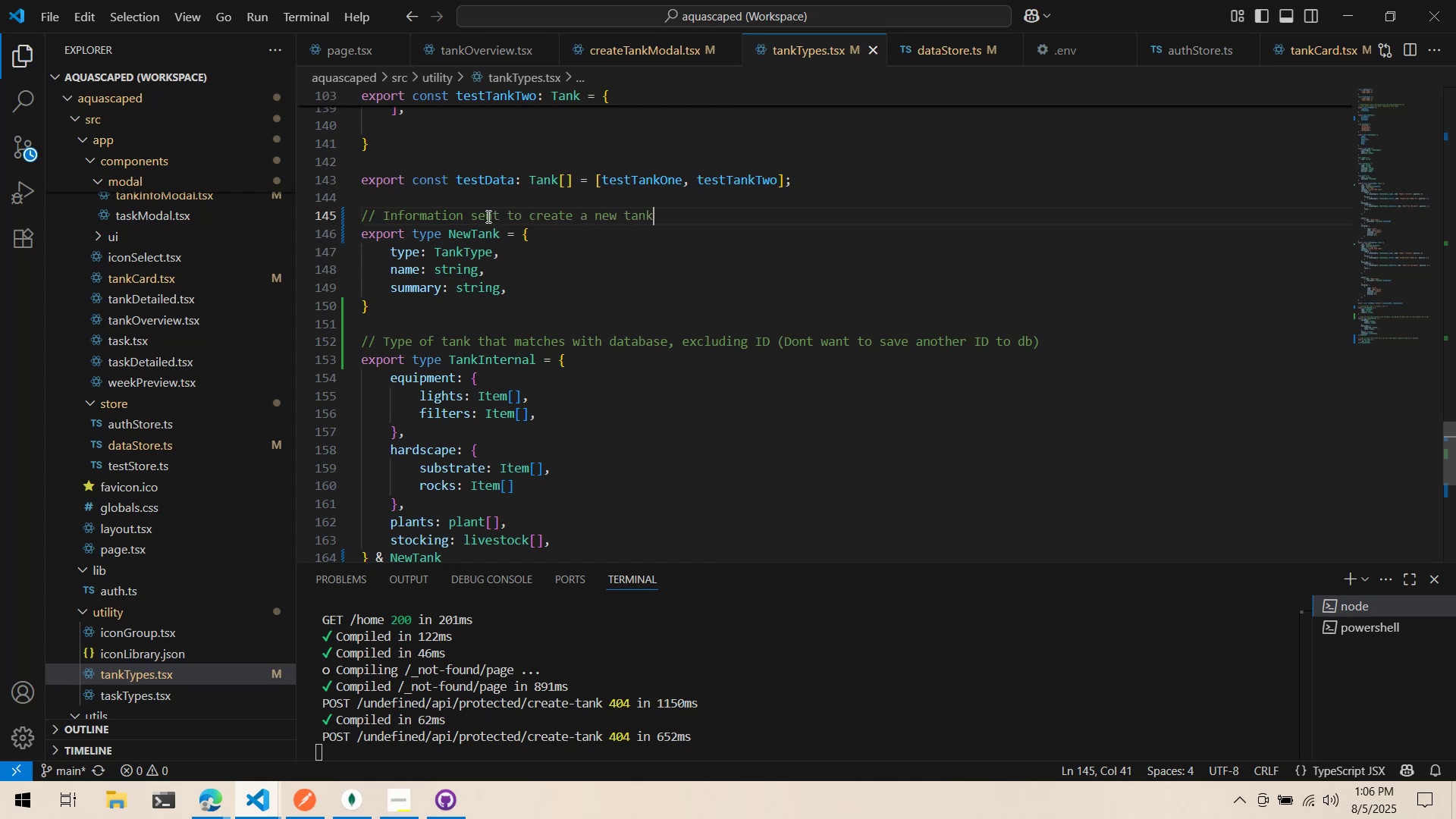 
left_click([624, 41])
 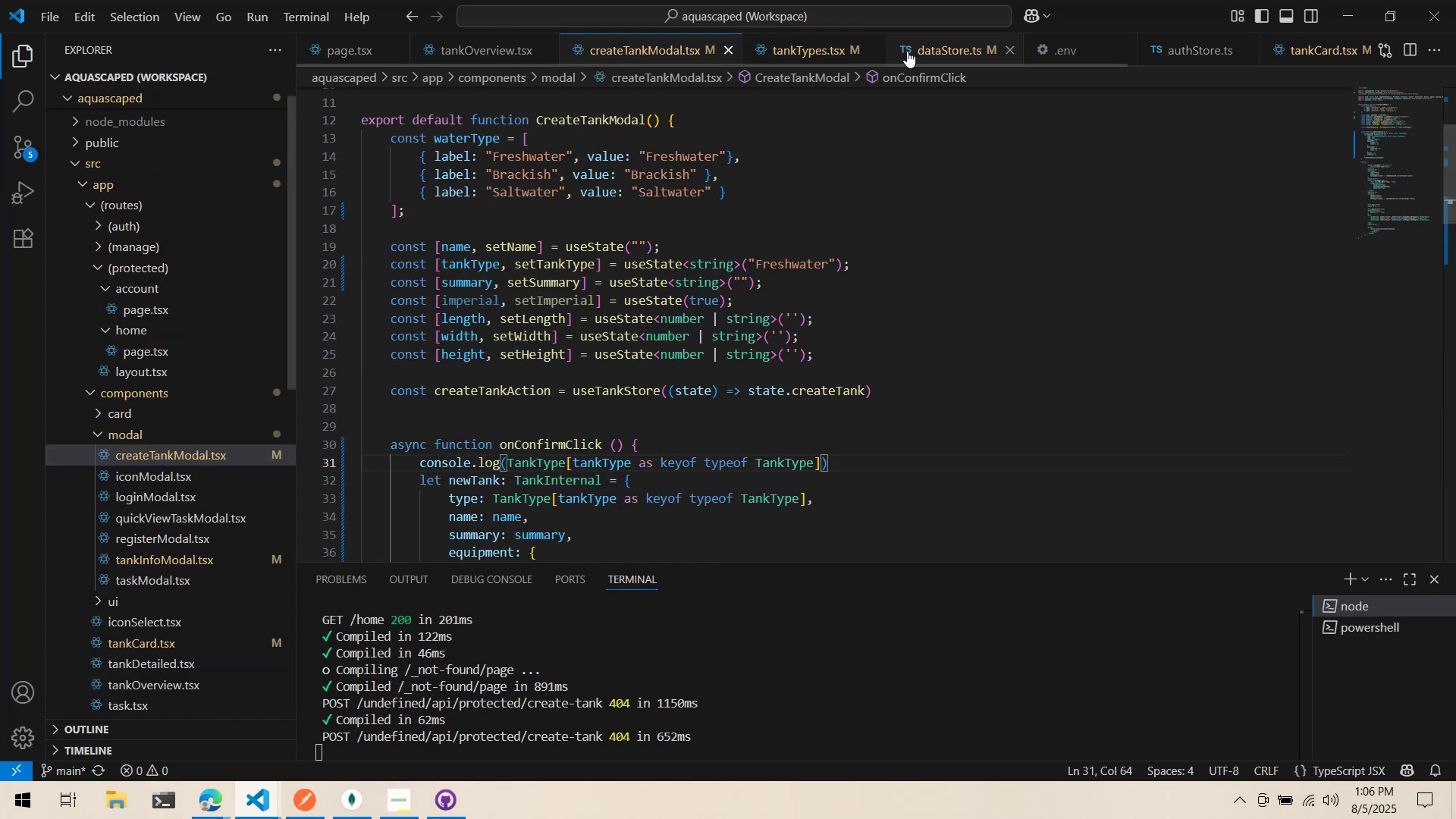 
left_click([921, 47])
 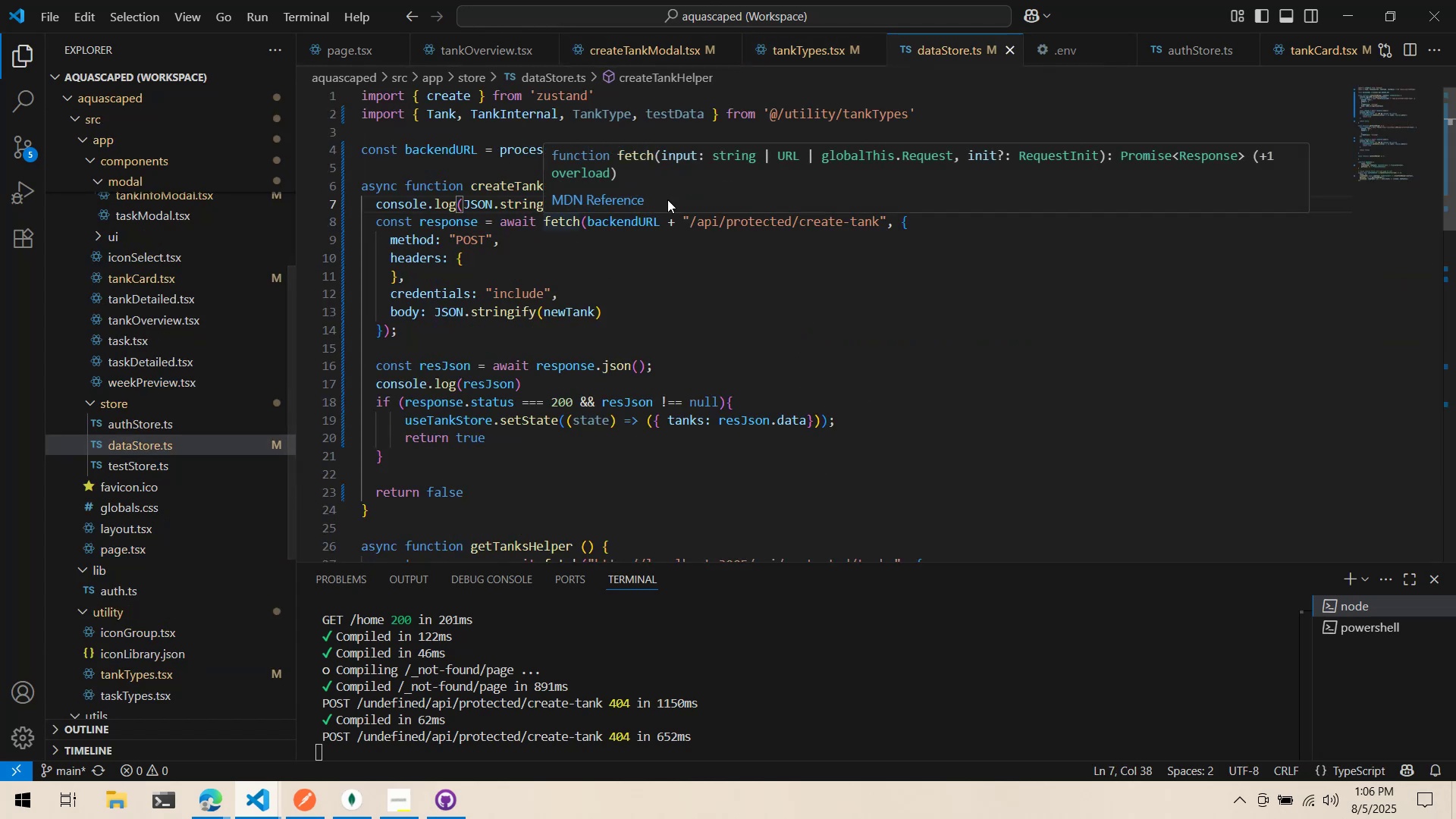 
left_click([725, 243])
 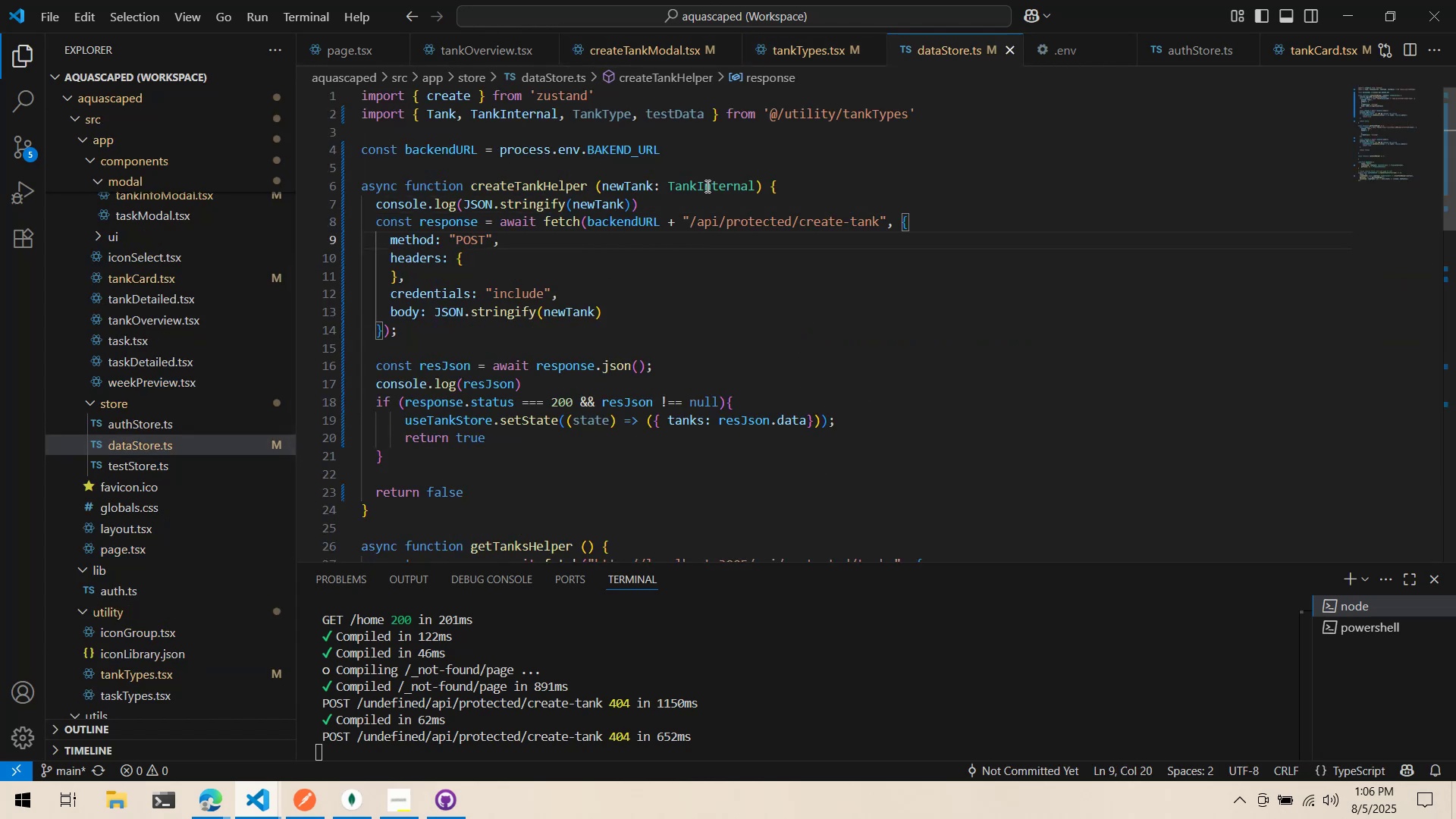 
double_click([706, 186])
 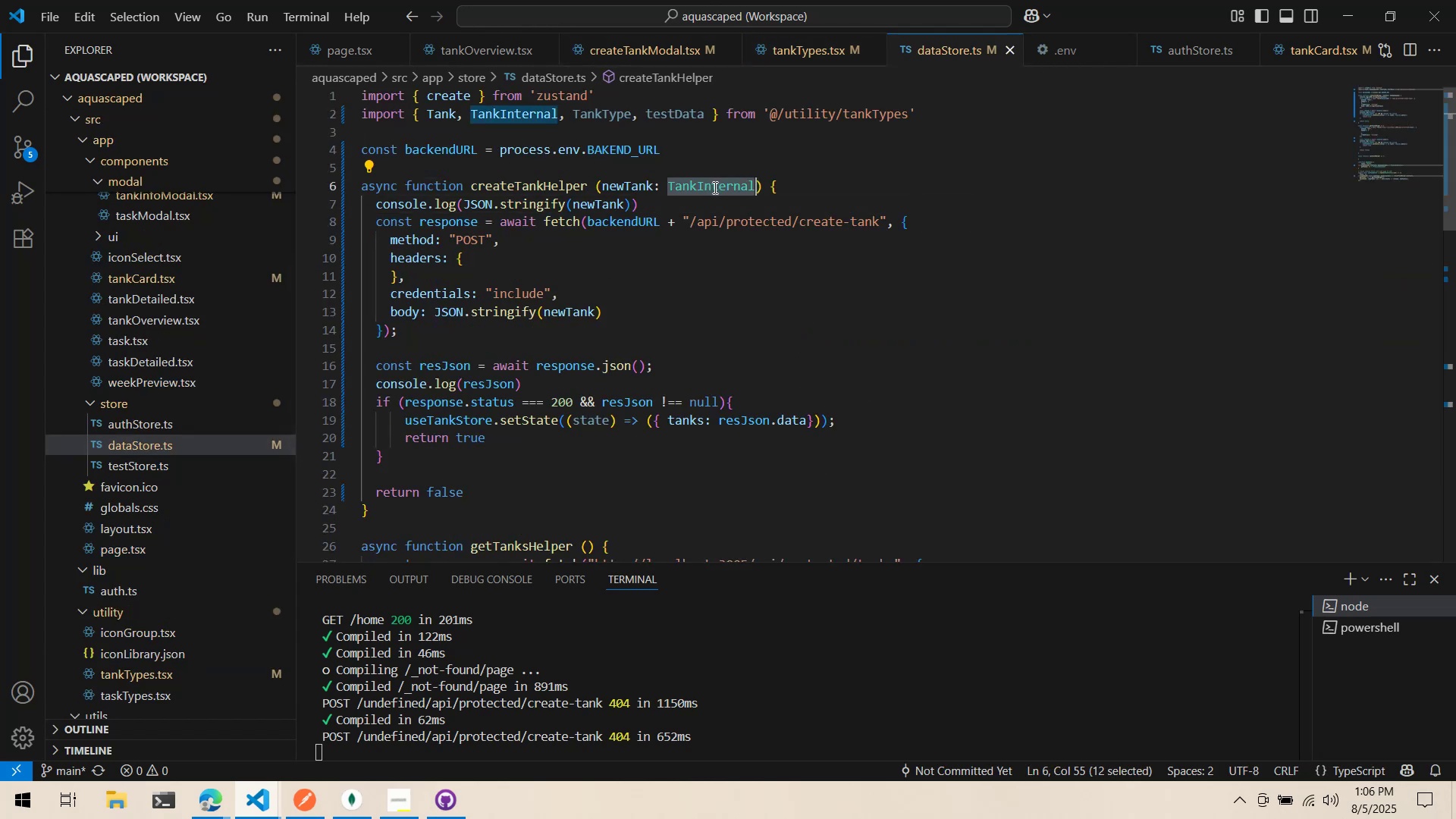 
type(NewTank)
 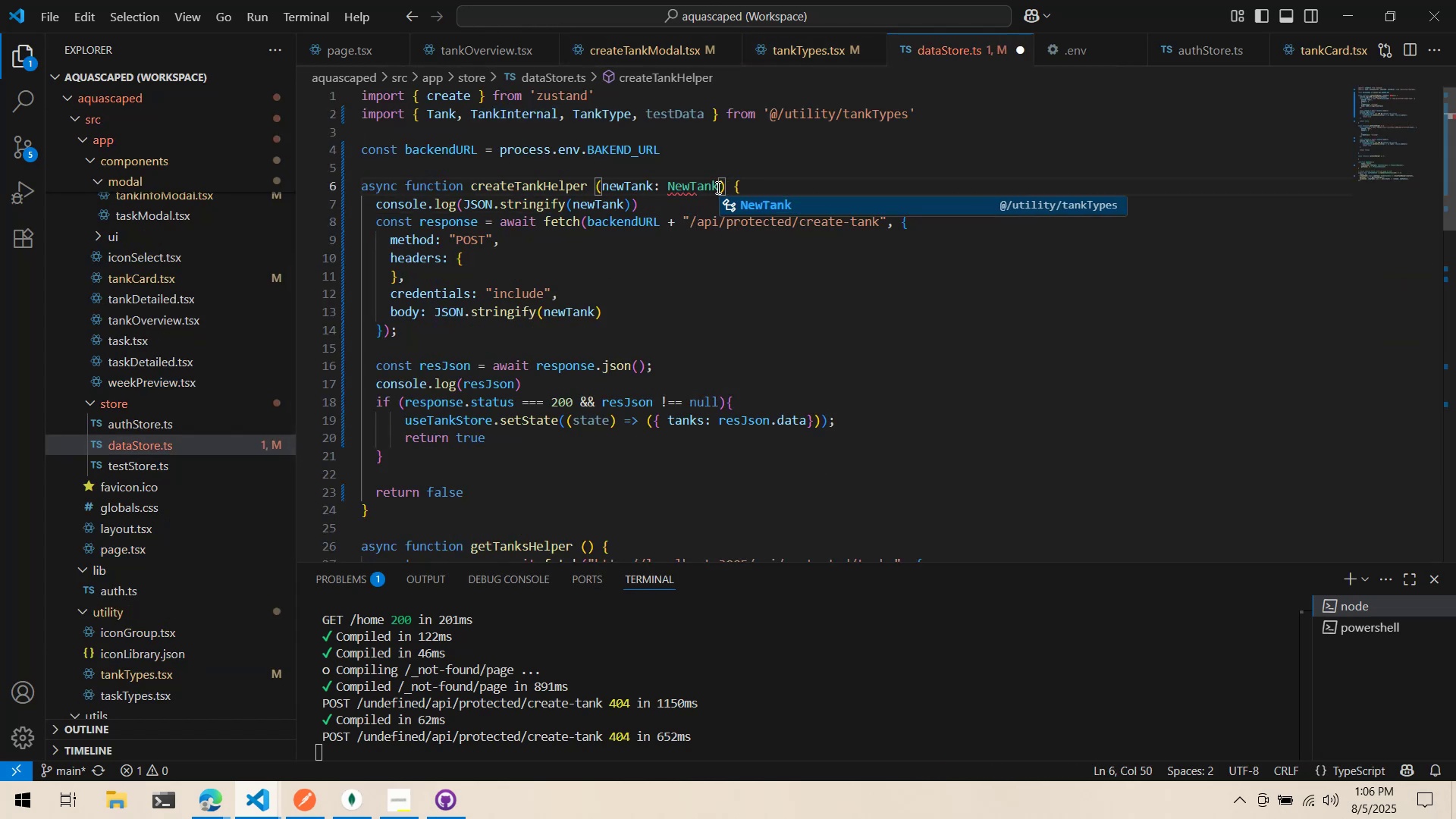 
left_click([699, 157])
 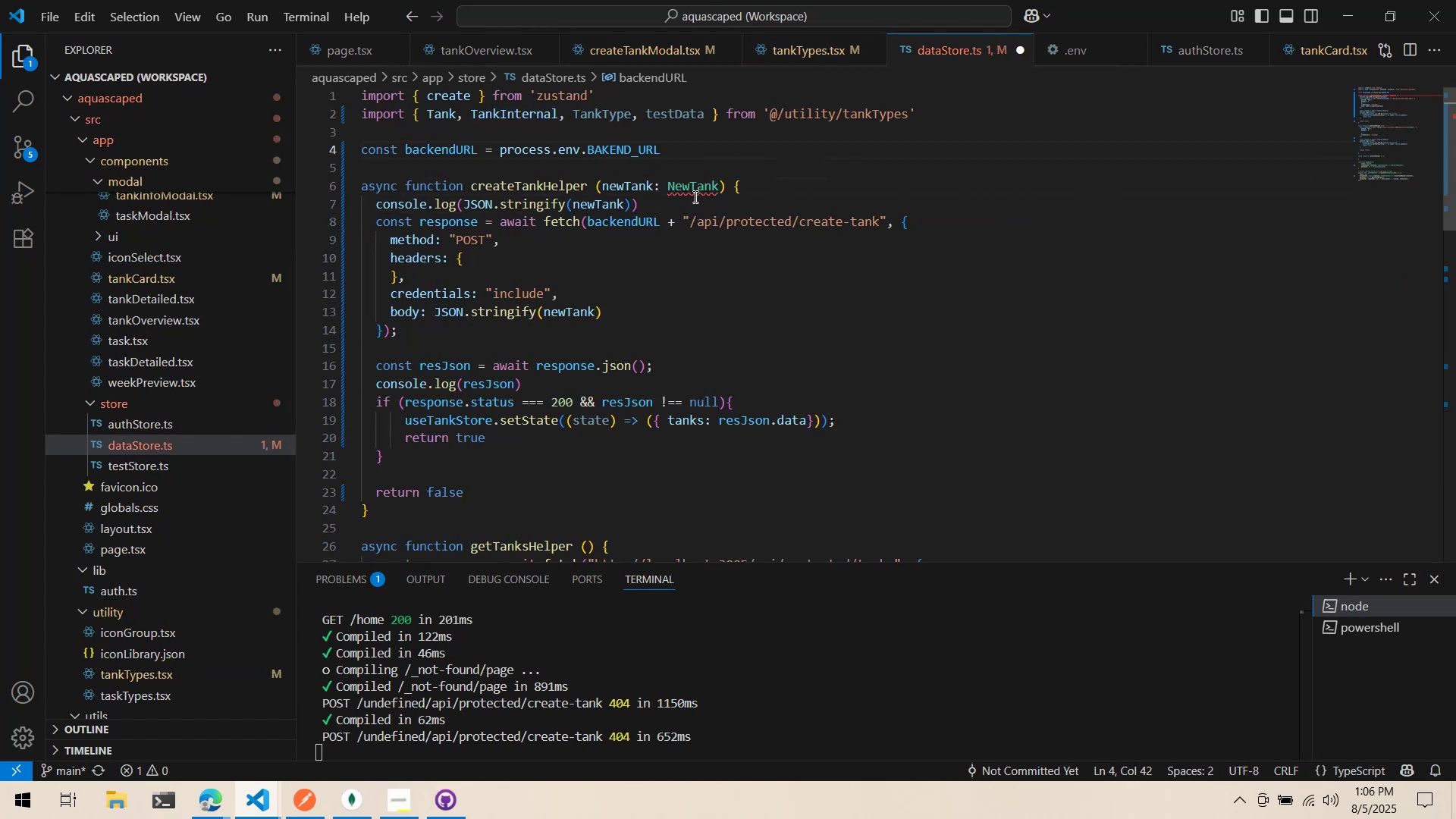 
scroll: coordinate [694, 195], scroll_direction: down, amount: 16.0
 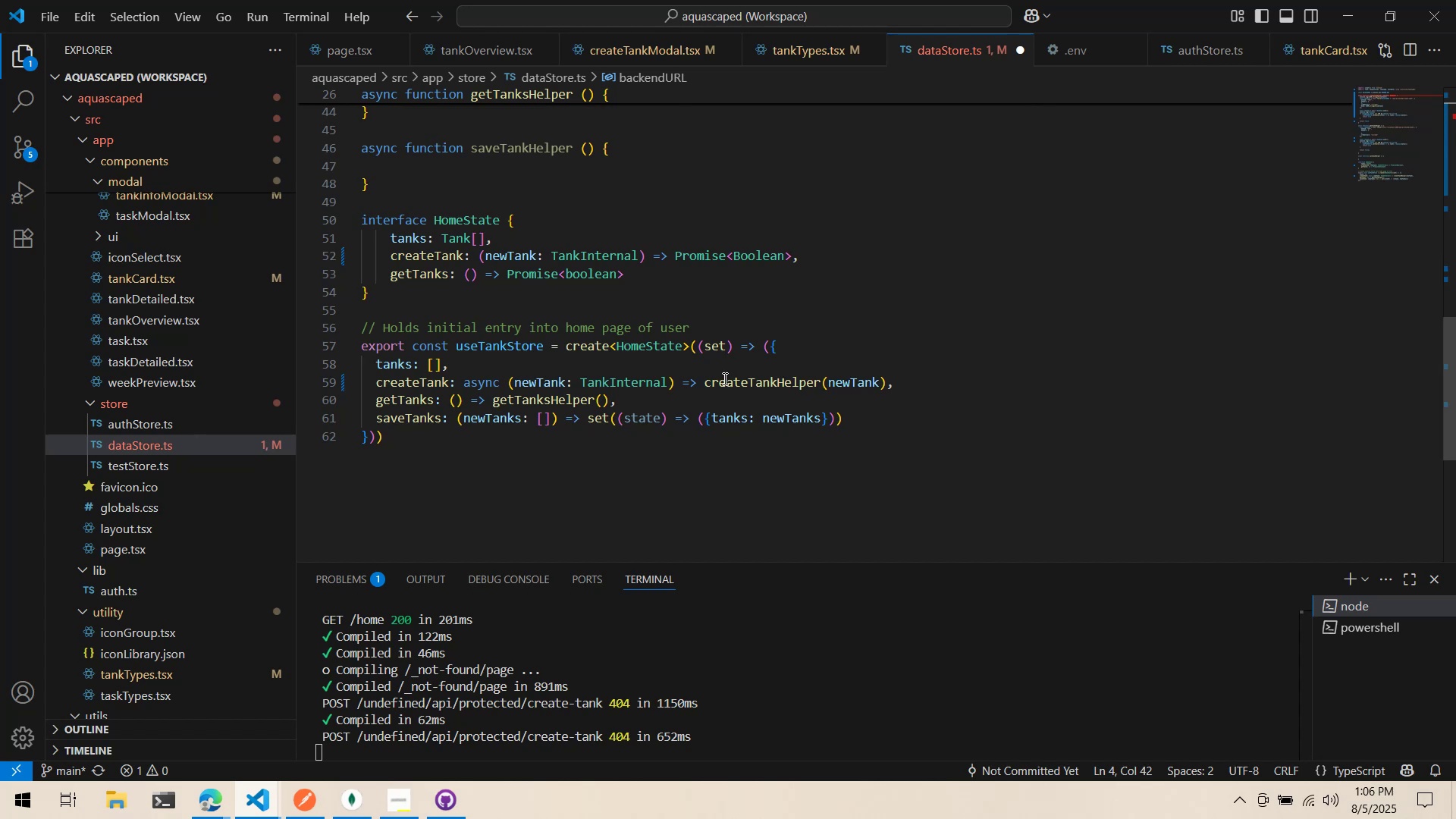 
double_click([626, 388])
 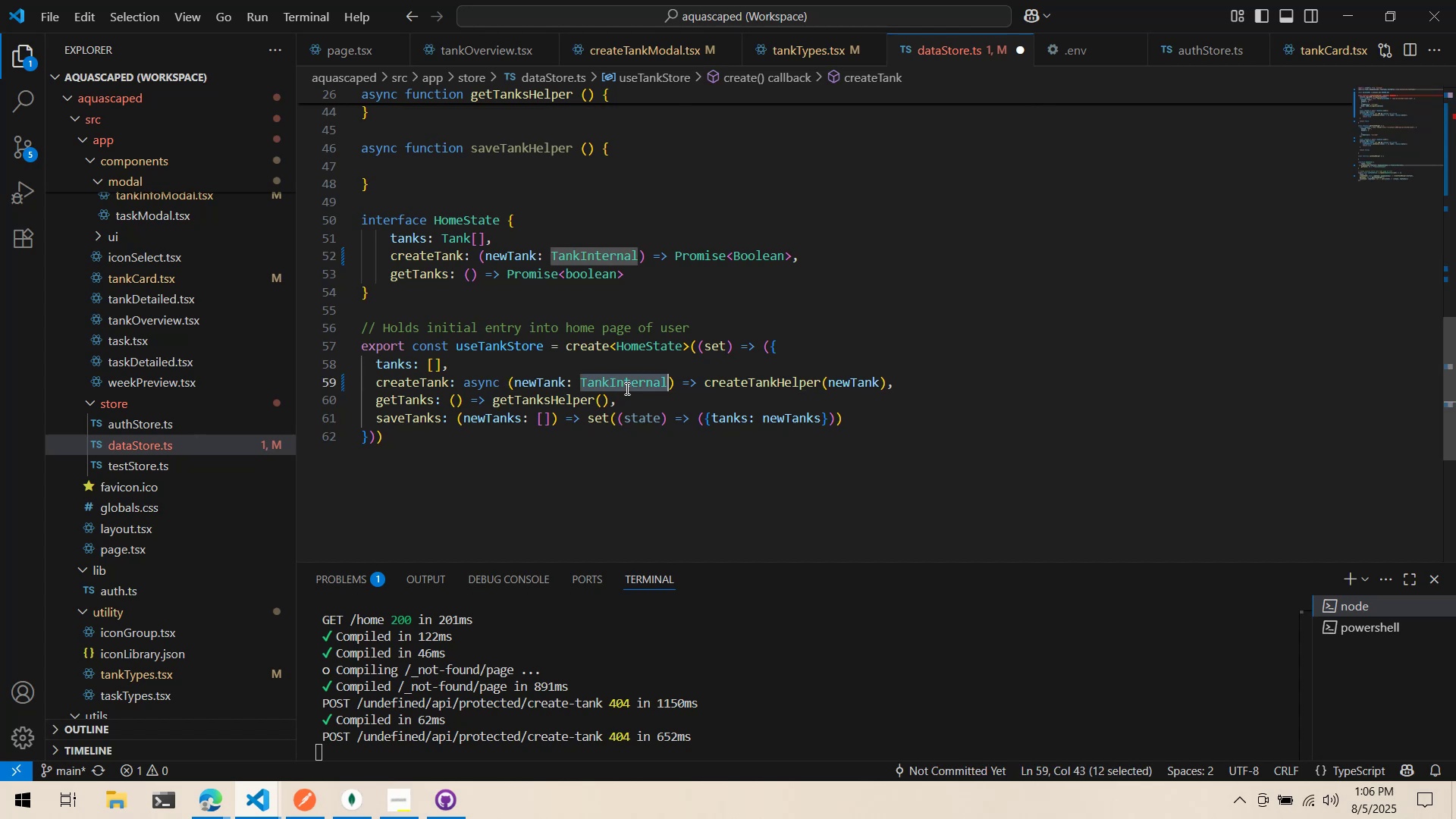 
type(NewTank)
 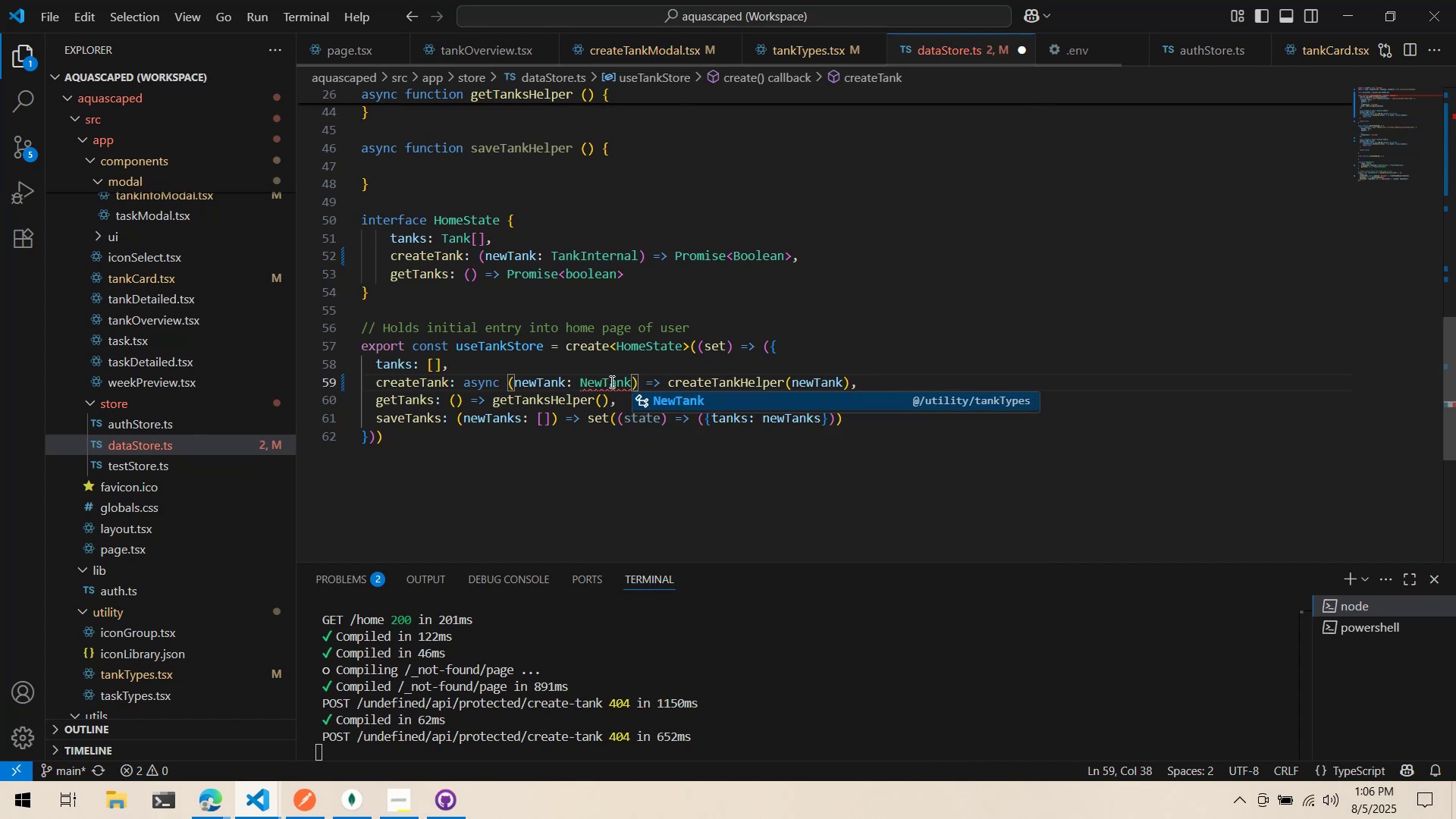 
double_click([610, 381])
 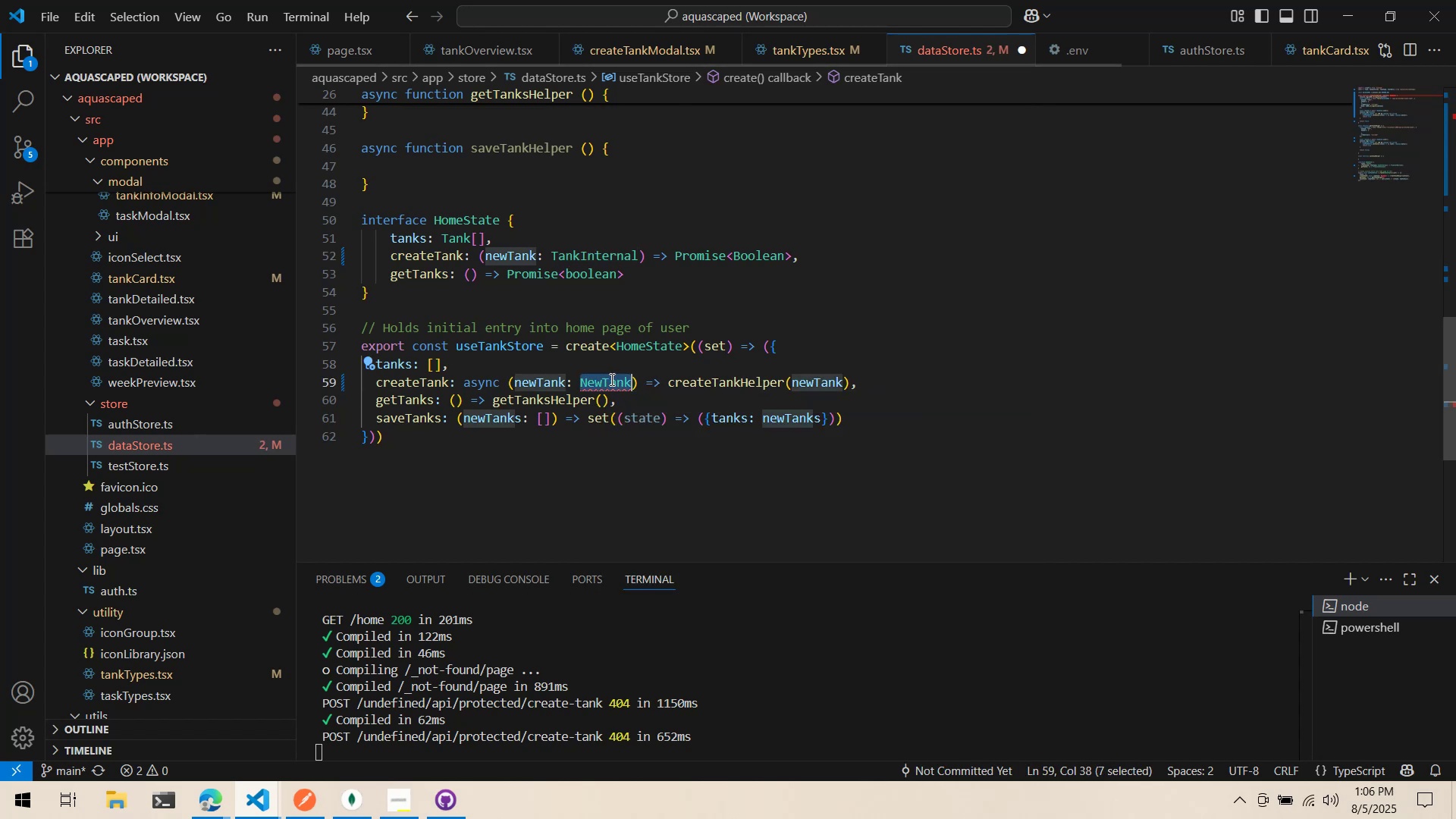 
key(Control+ControlLeft)
 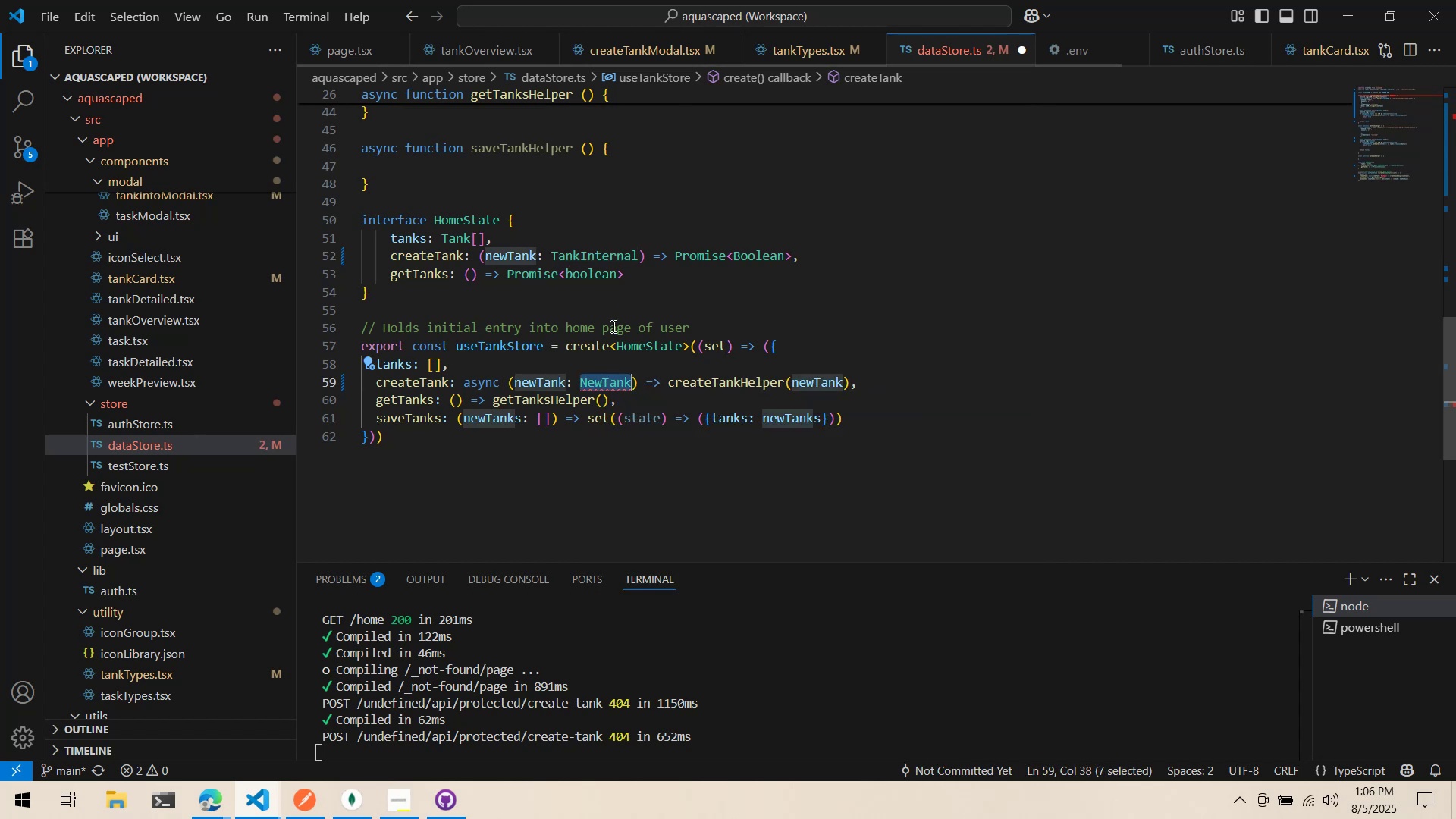 
key(Control+C)
 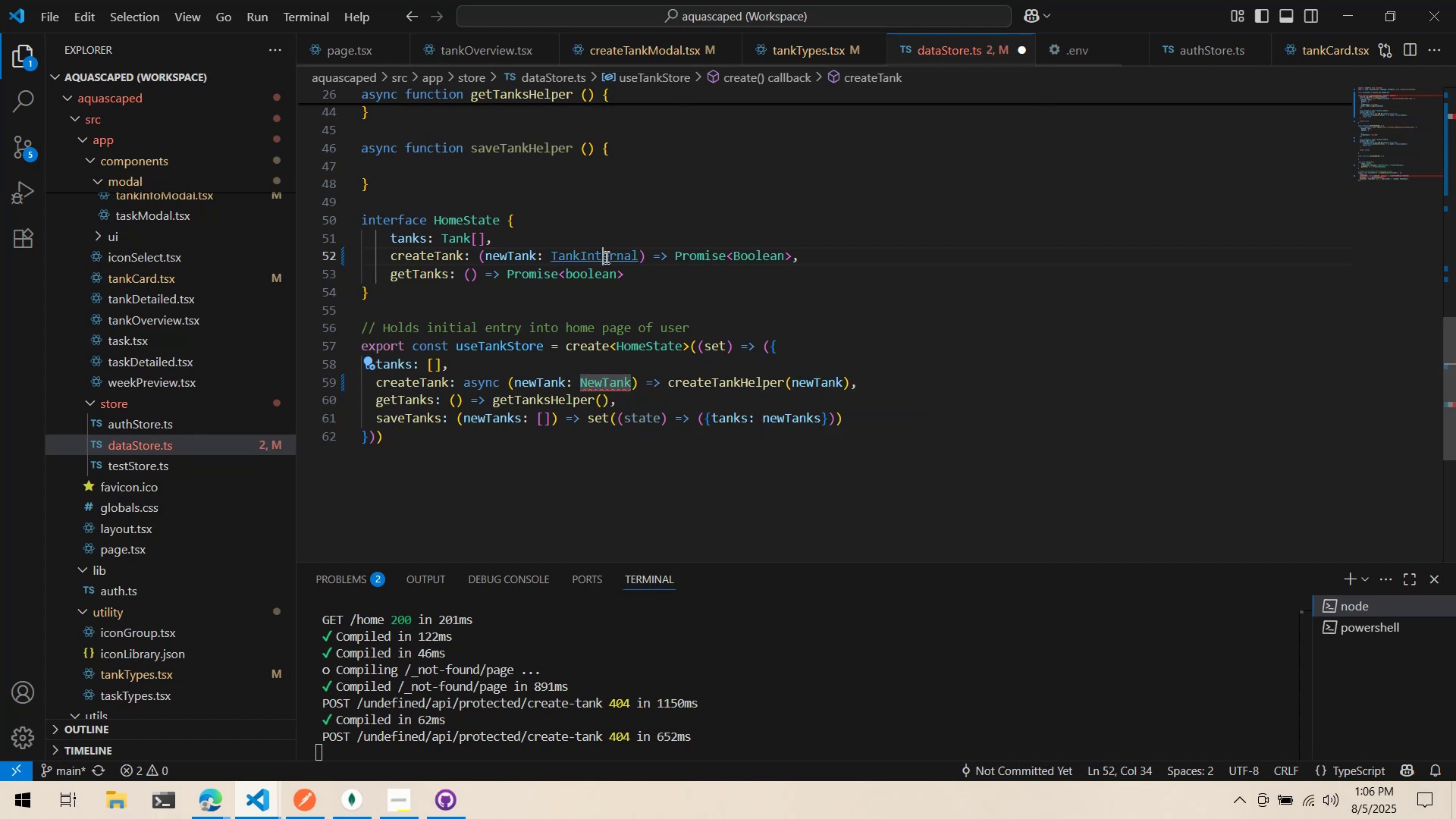 
double_click([605, 257])
 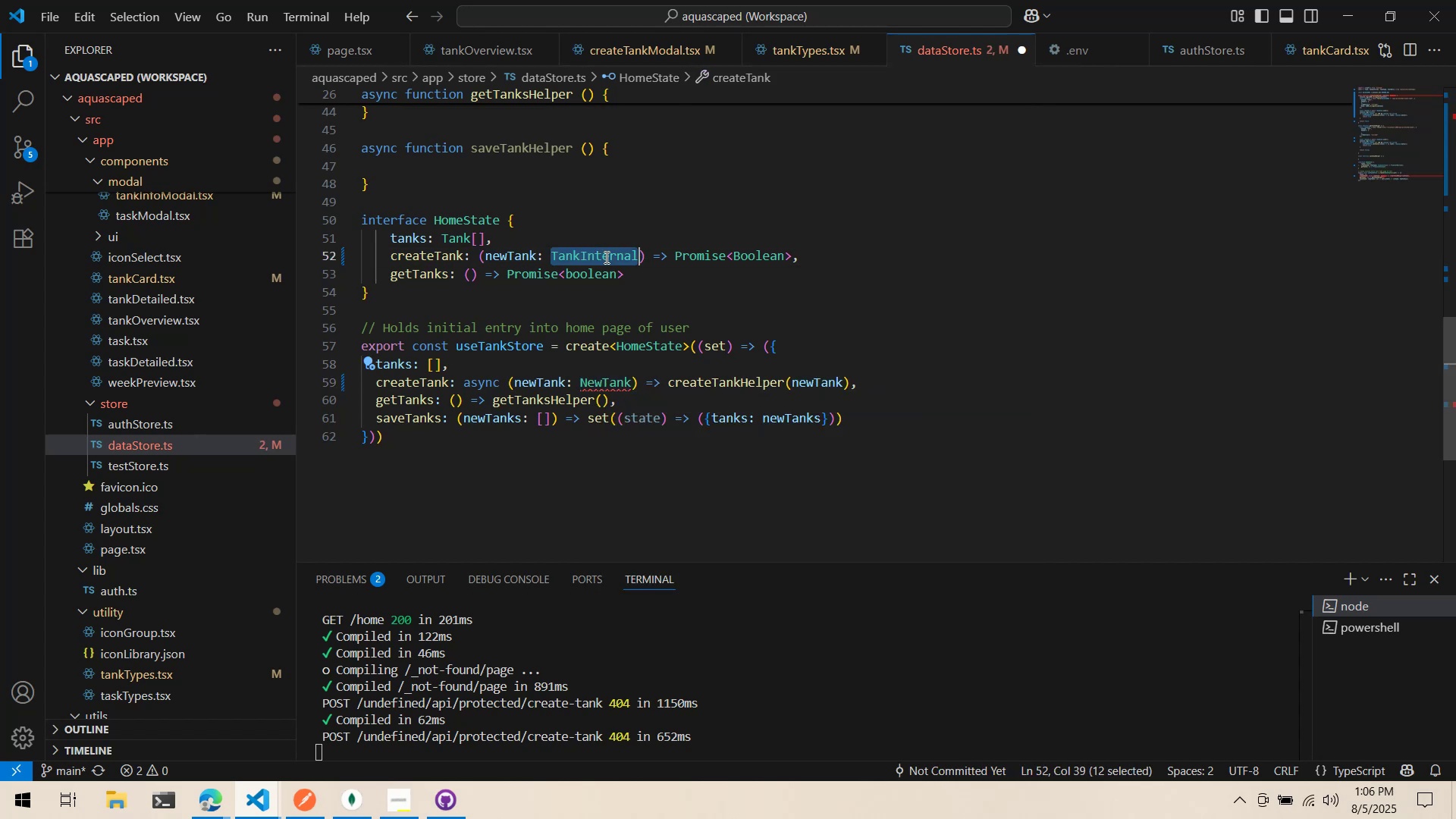 
key(Control+ControlLeft)
 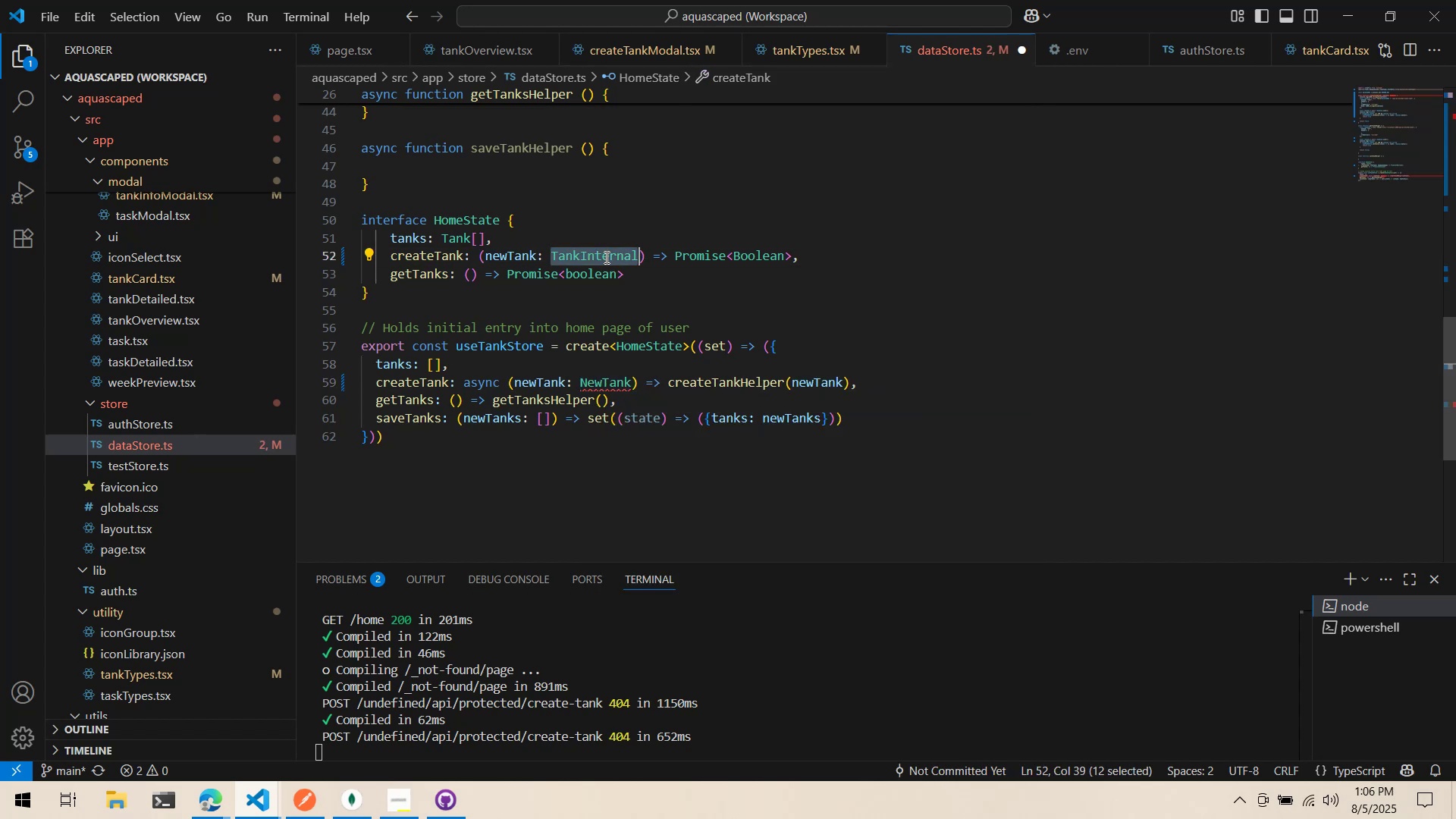 
key(Control+V)
 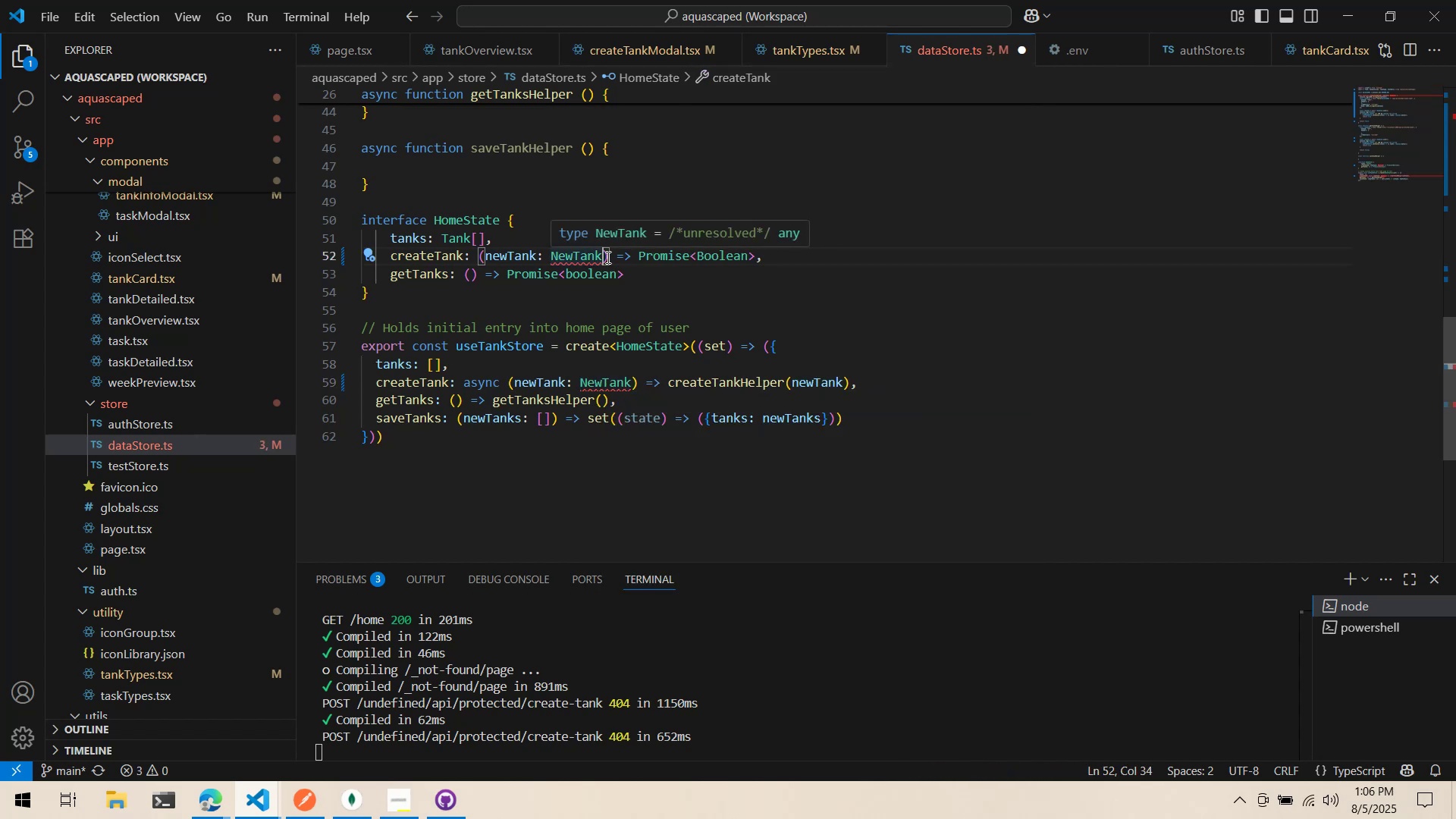 
key(ArrowUp)
 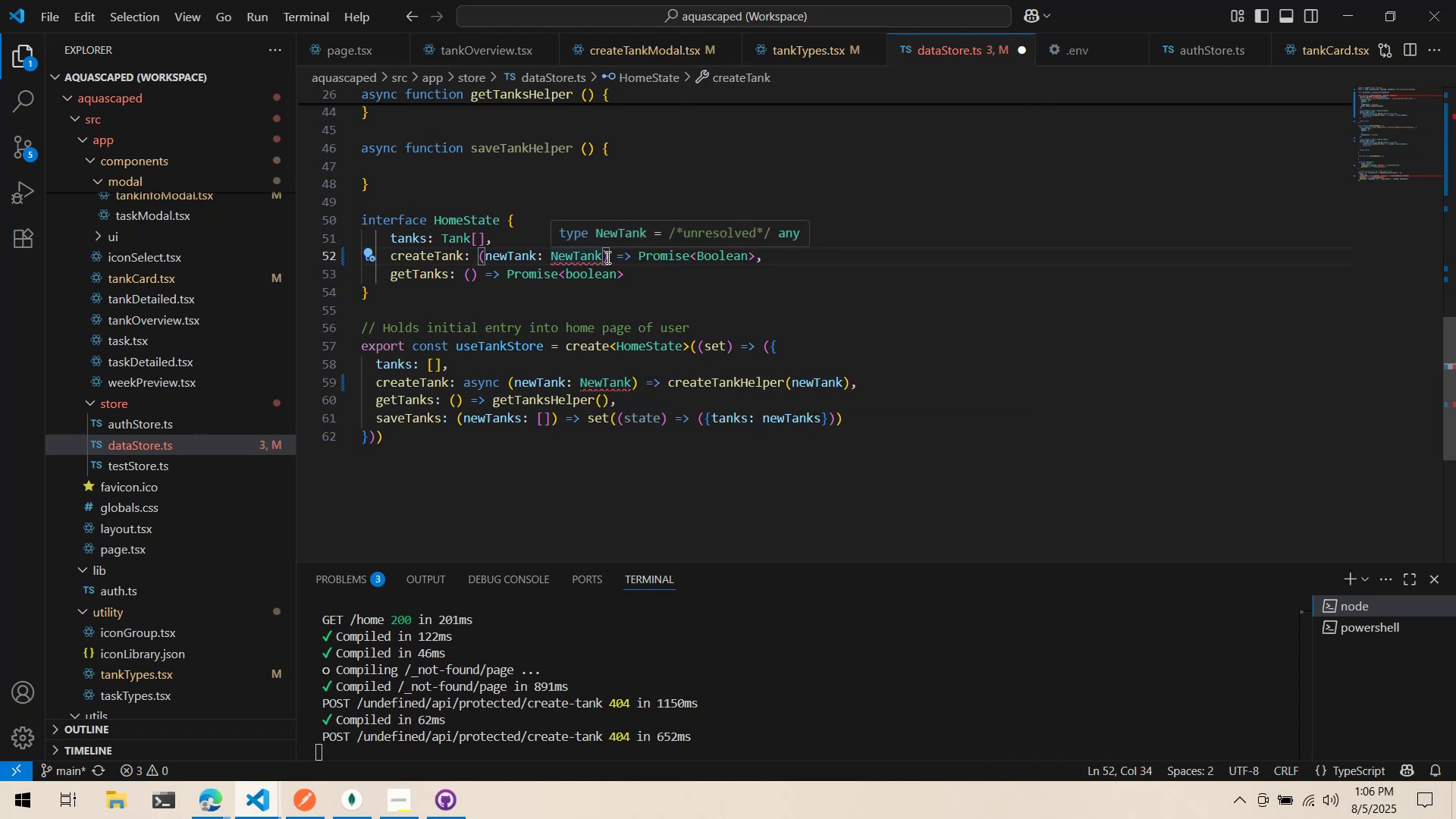 
key(ArrowDown)
 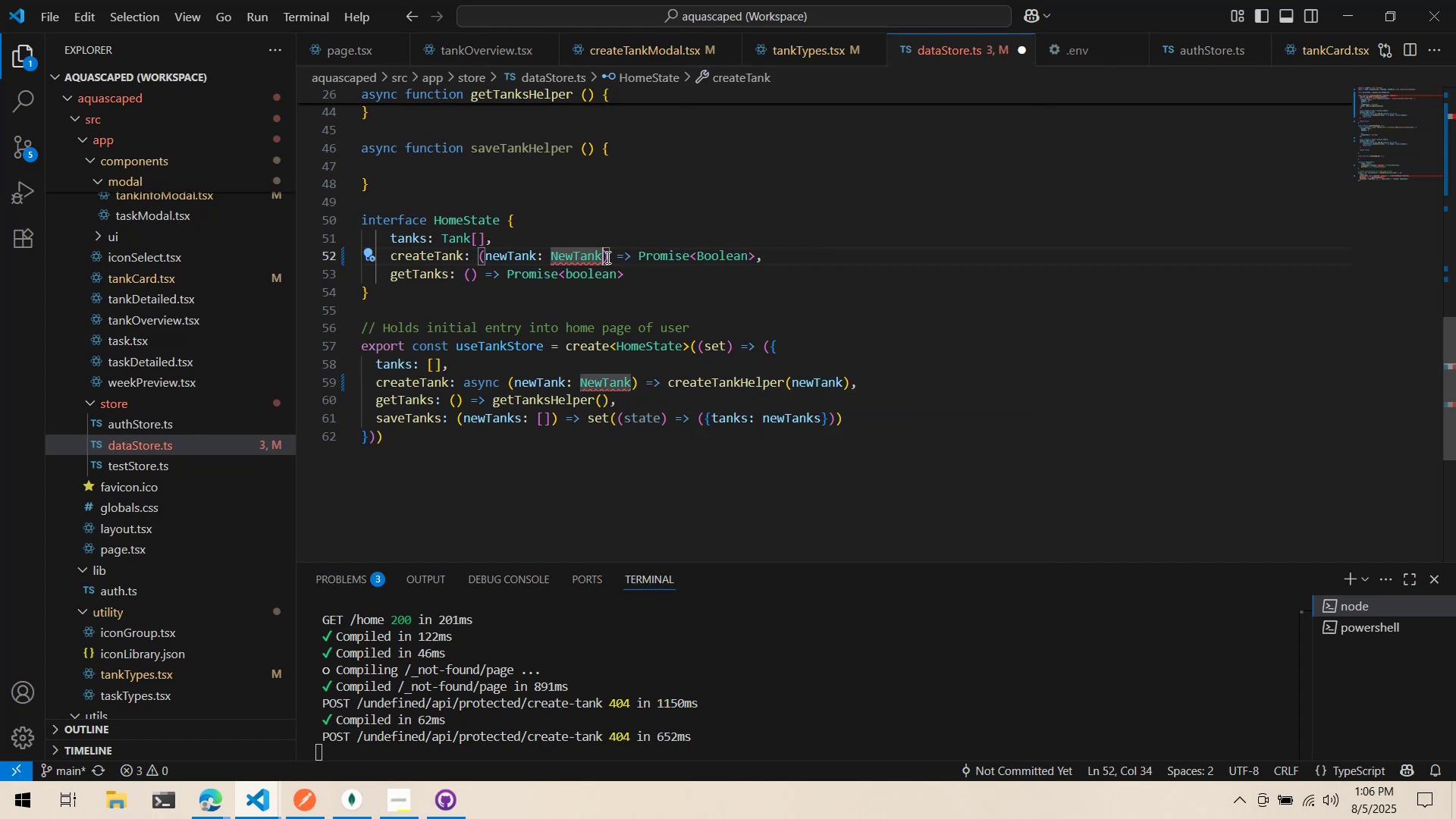 
key(ArrowLeft)
 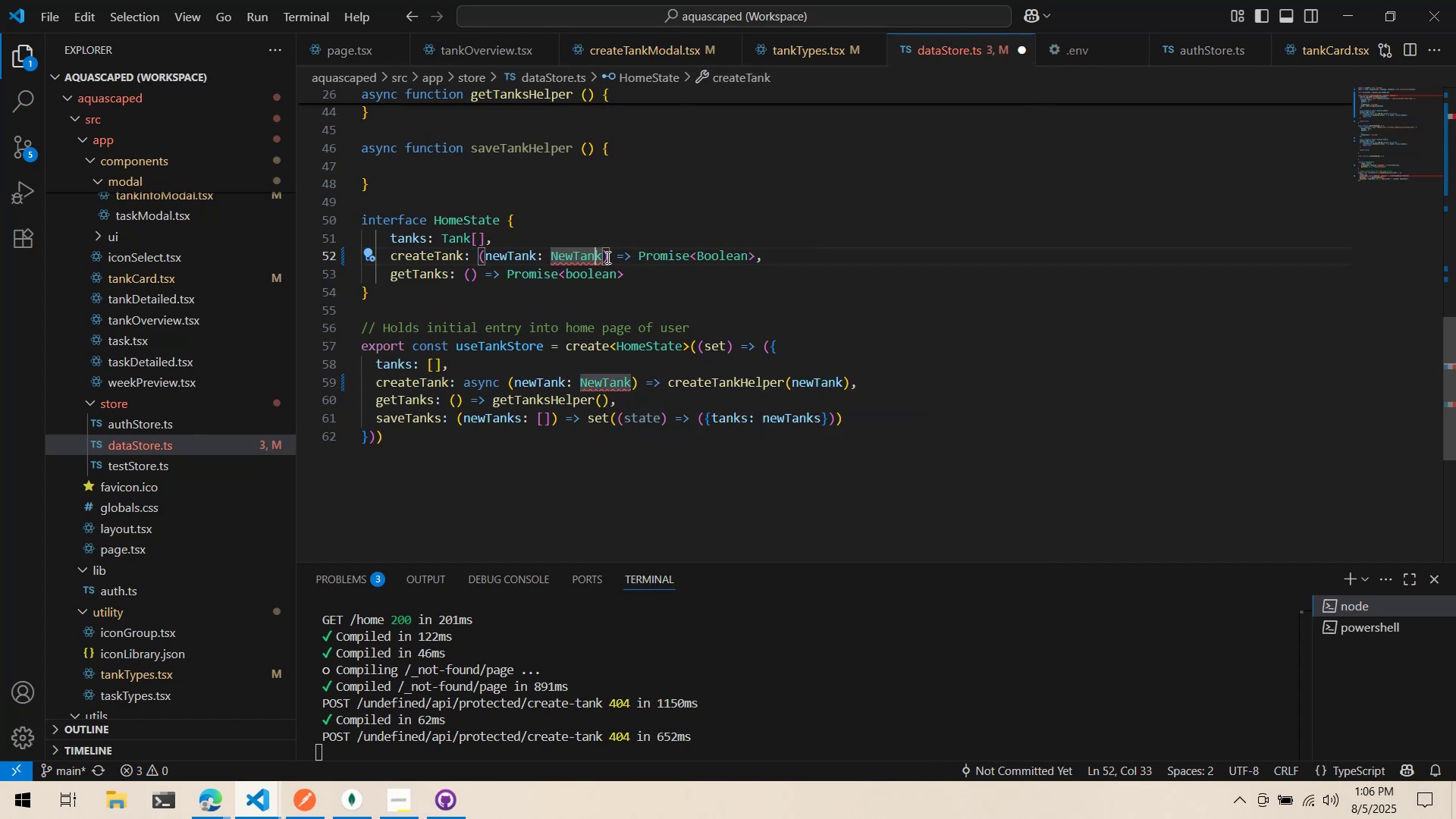 
key(Control+Period)
 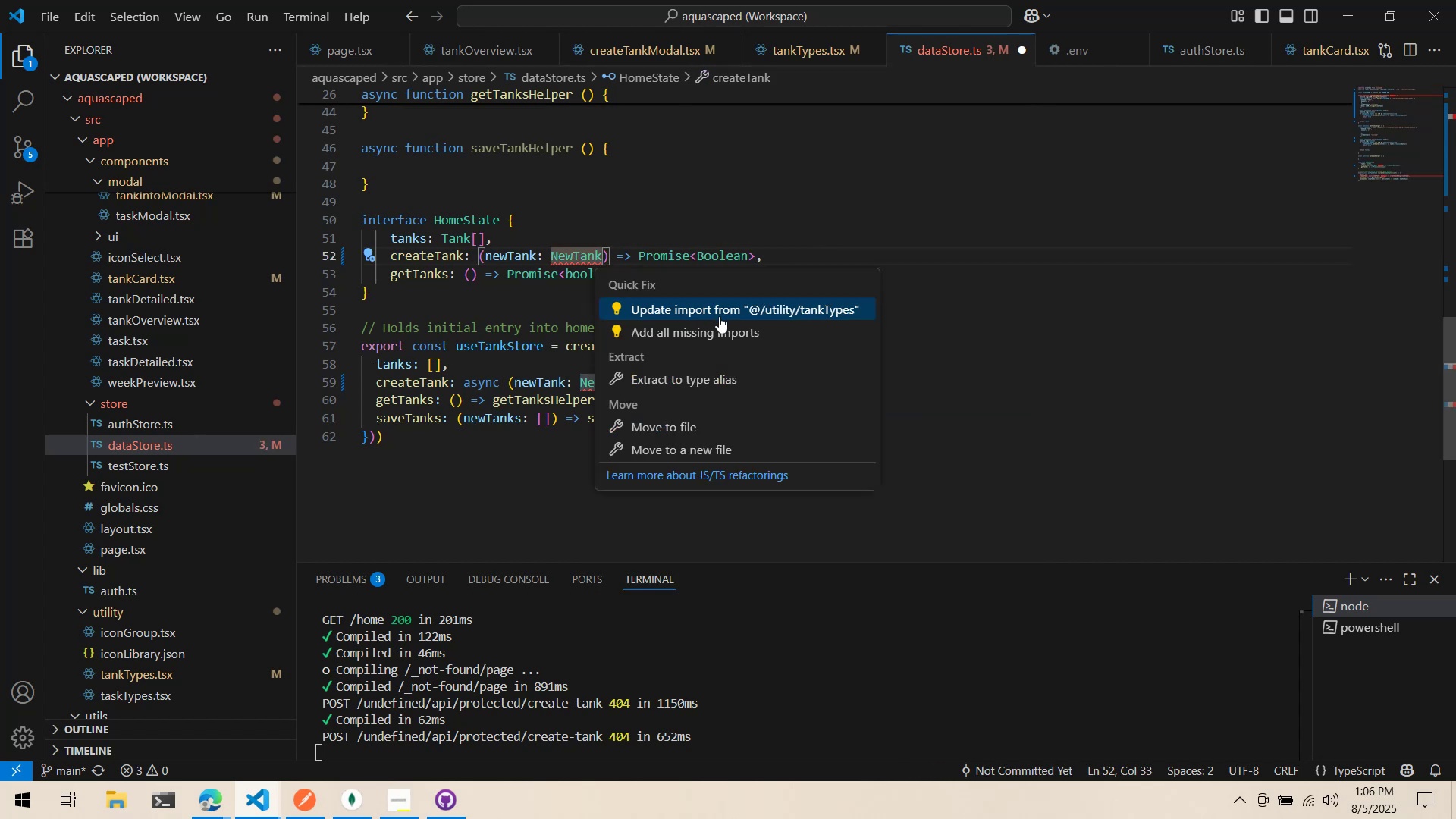 
left_click([721, 318])
 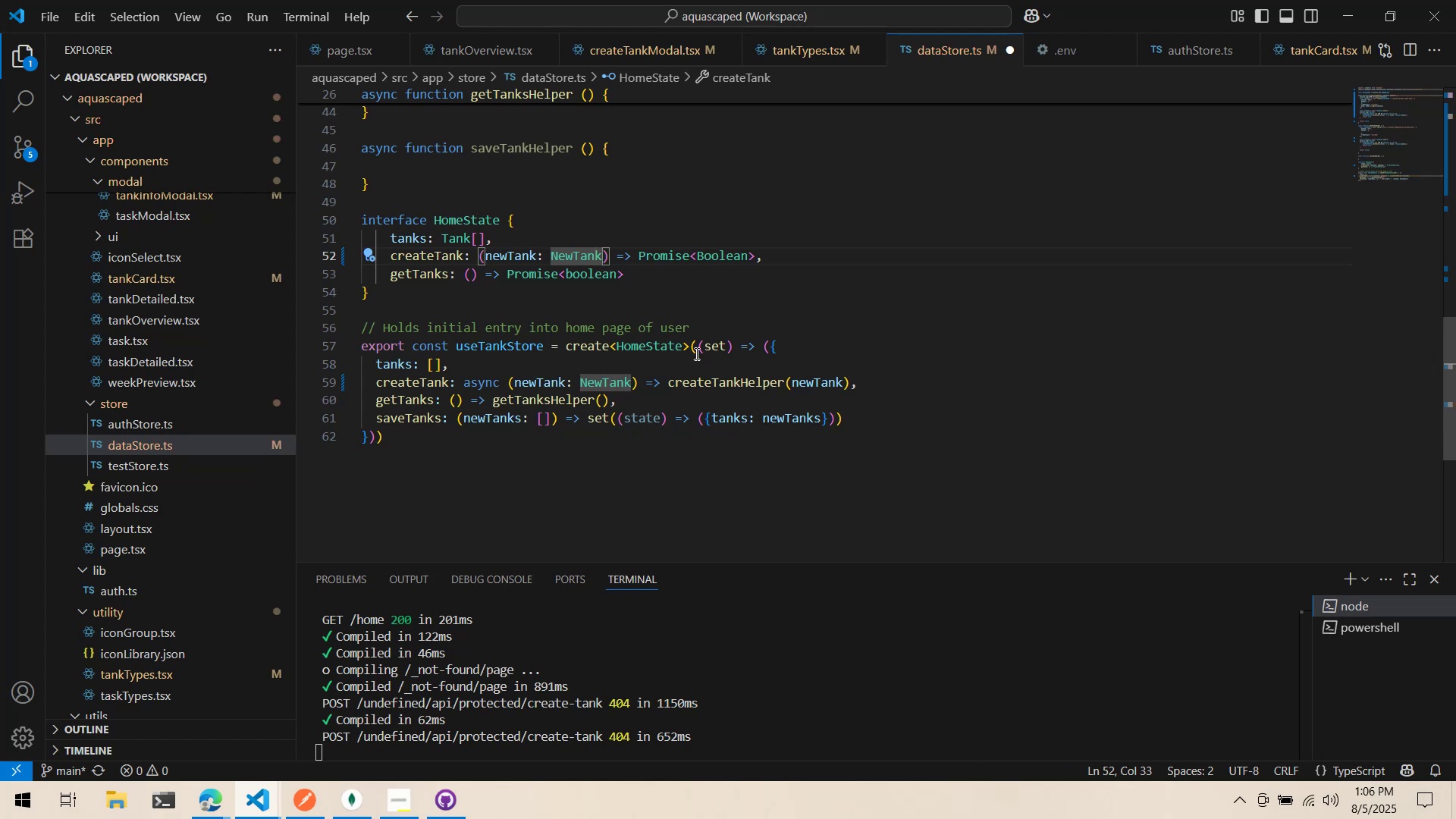 
scroll: coordinate [821, 198], scroll_direction: up, amount: 17.0
 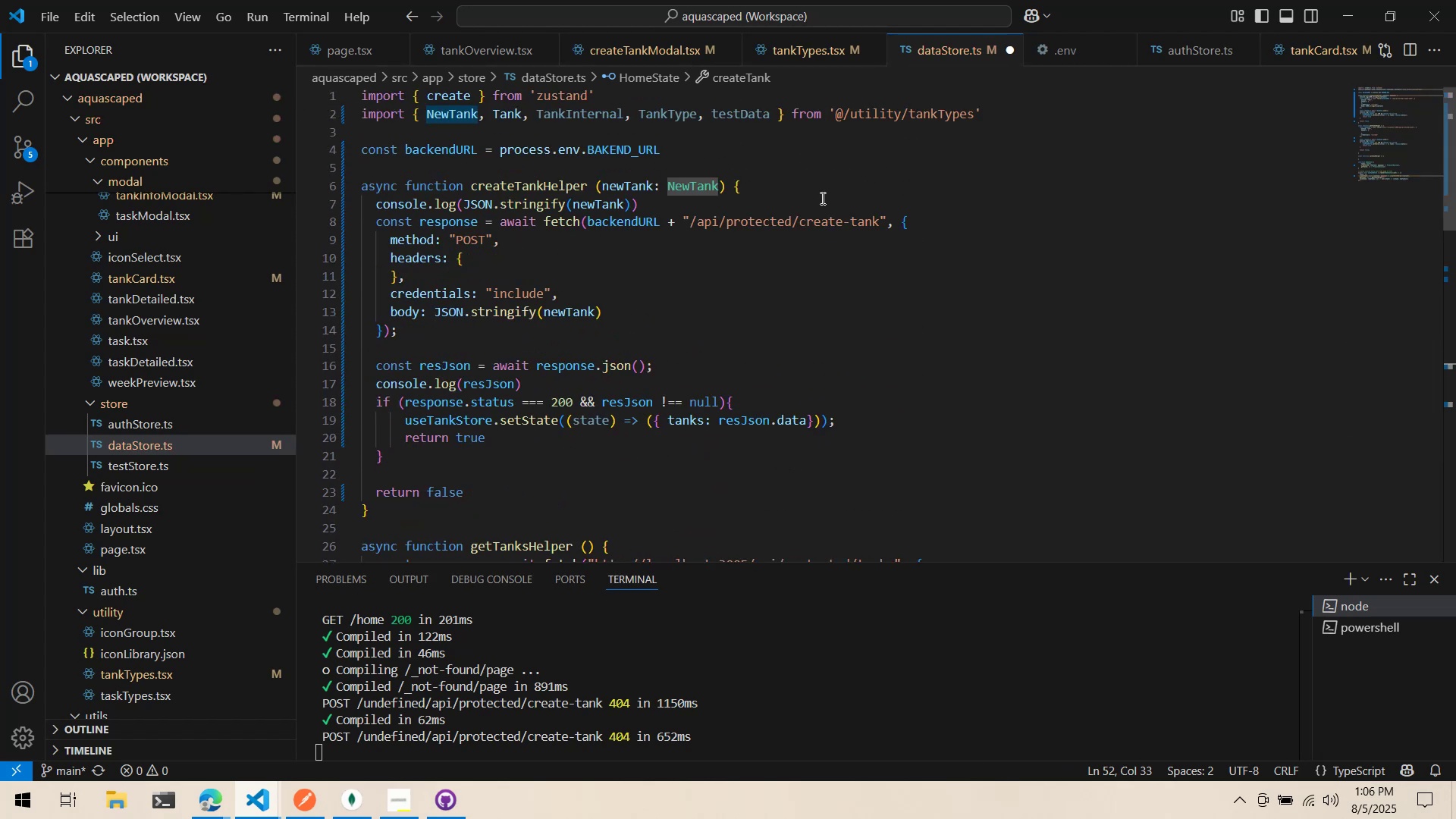 
left_click([821, 199])
 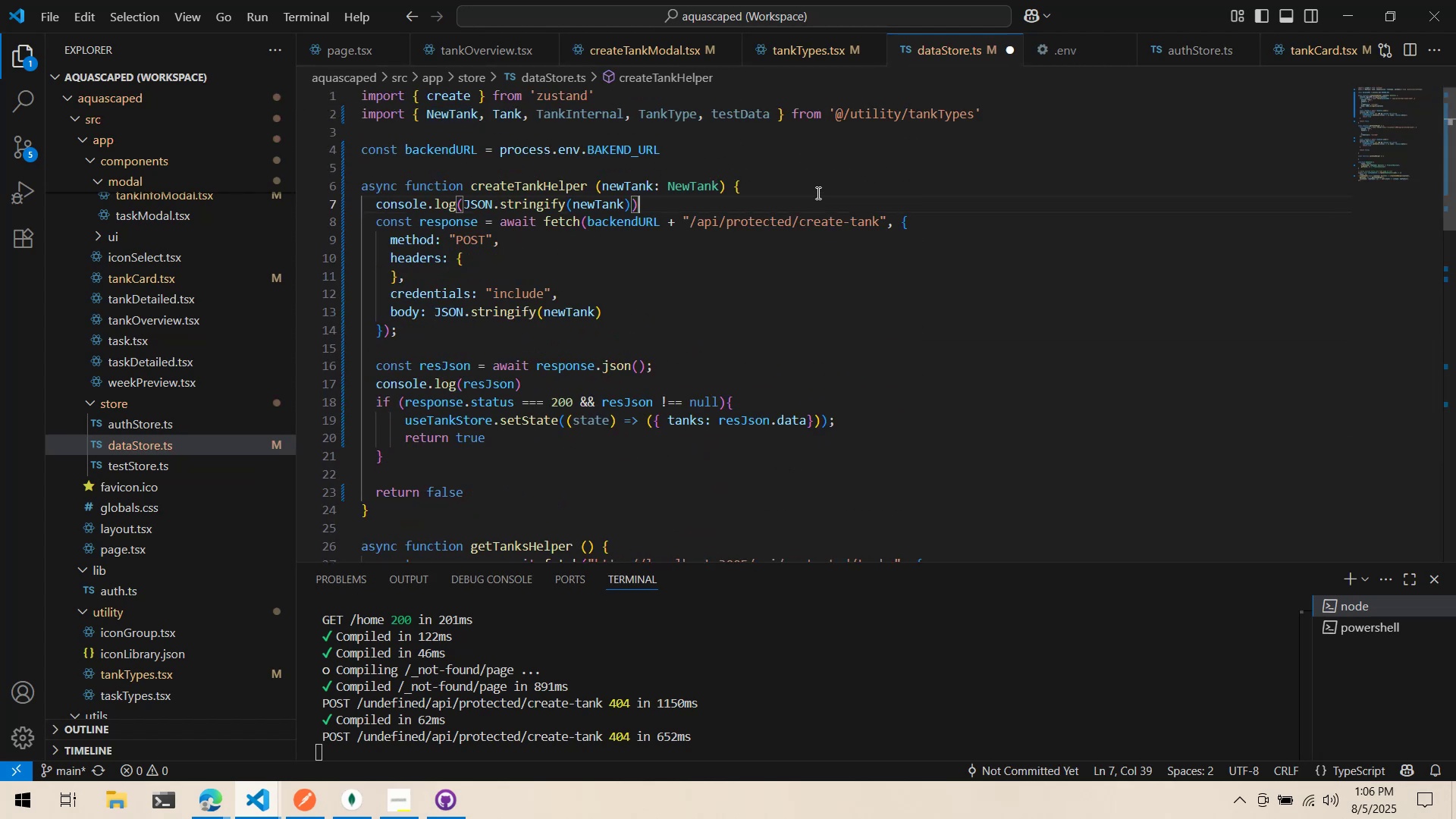 
key(Control+ControlLeft)
 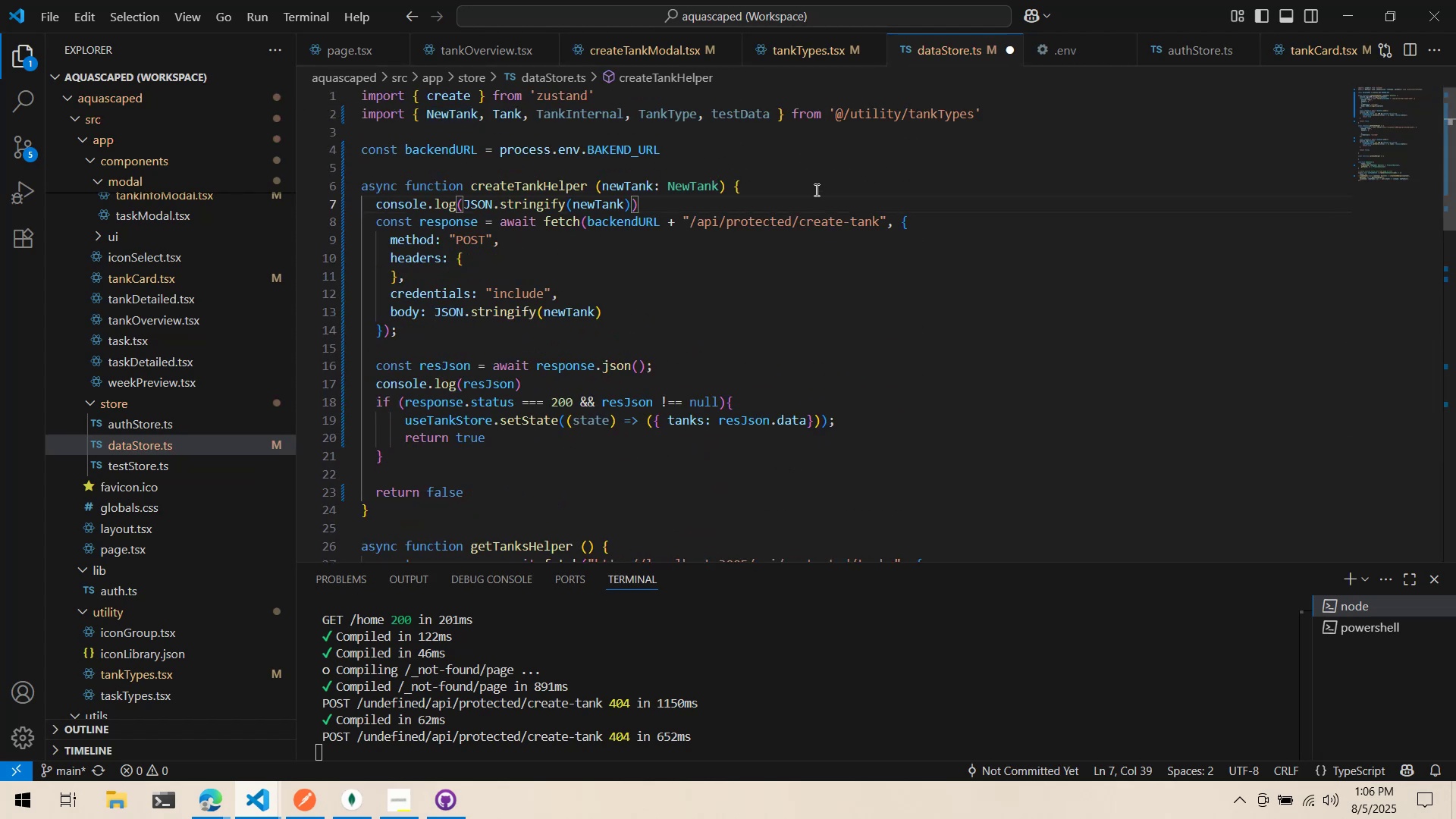 
key(Control+S)
 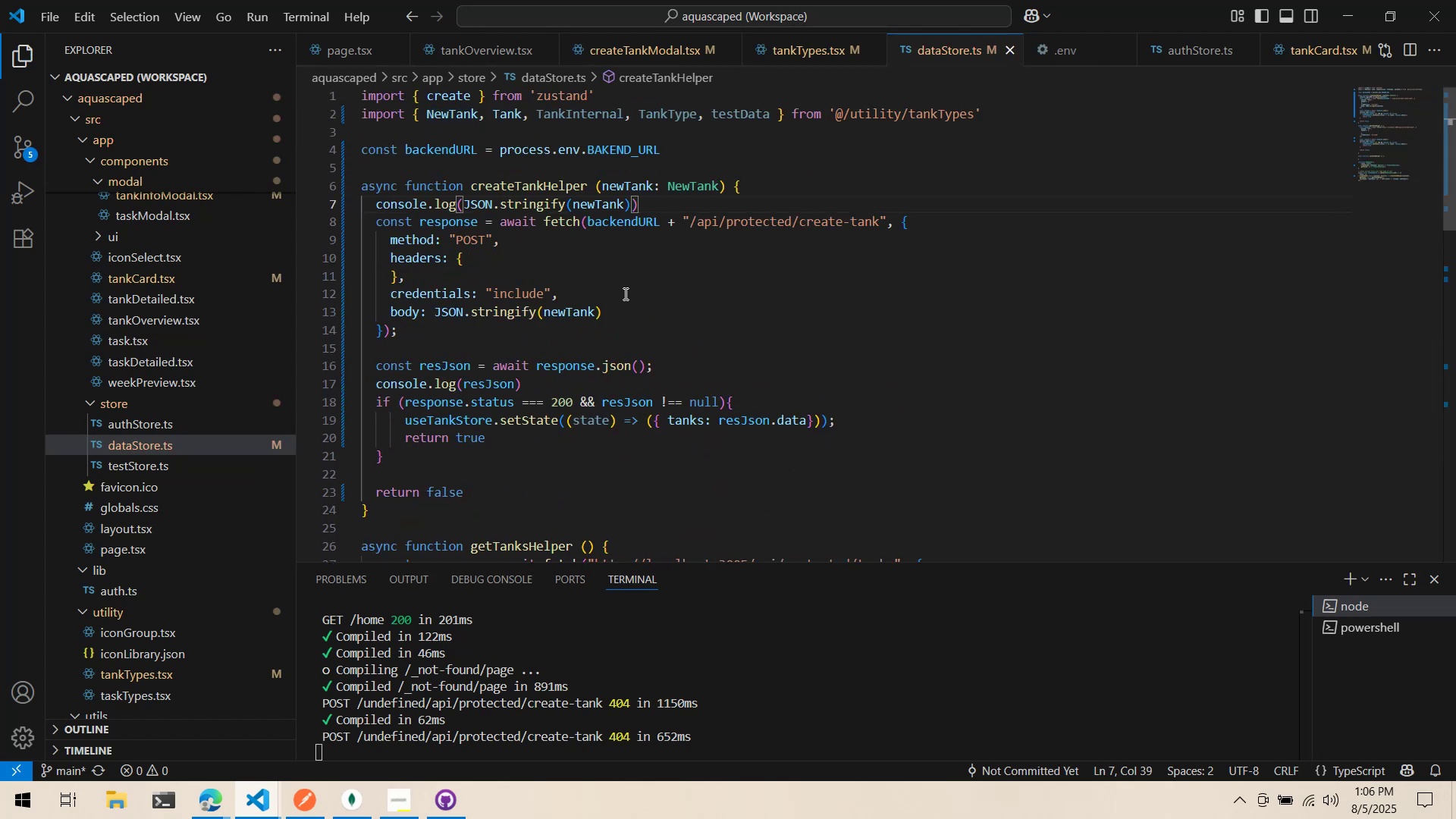 
wait(6.83)
 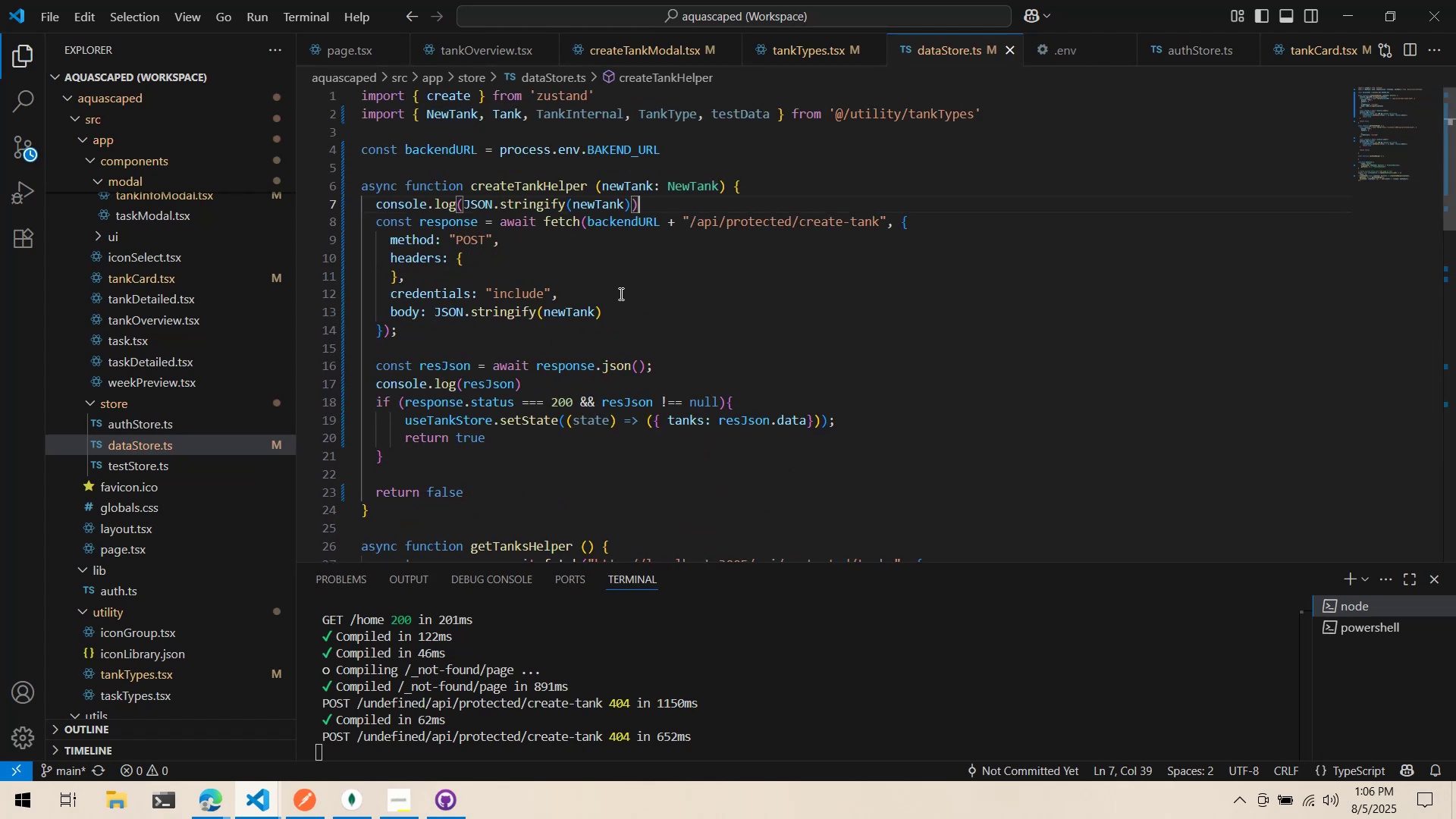 
left_click([639, 37])
 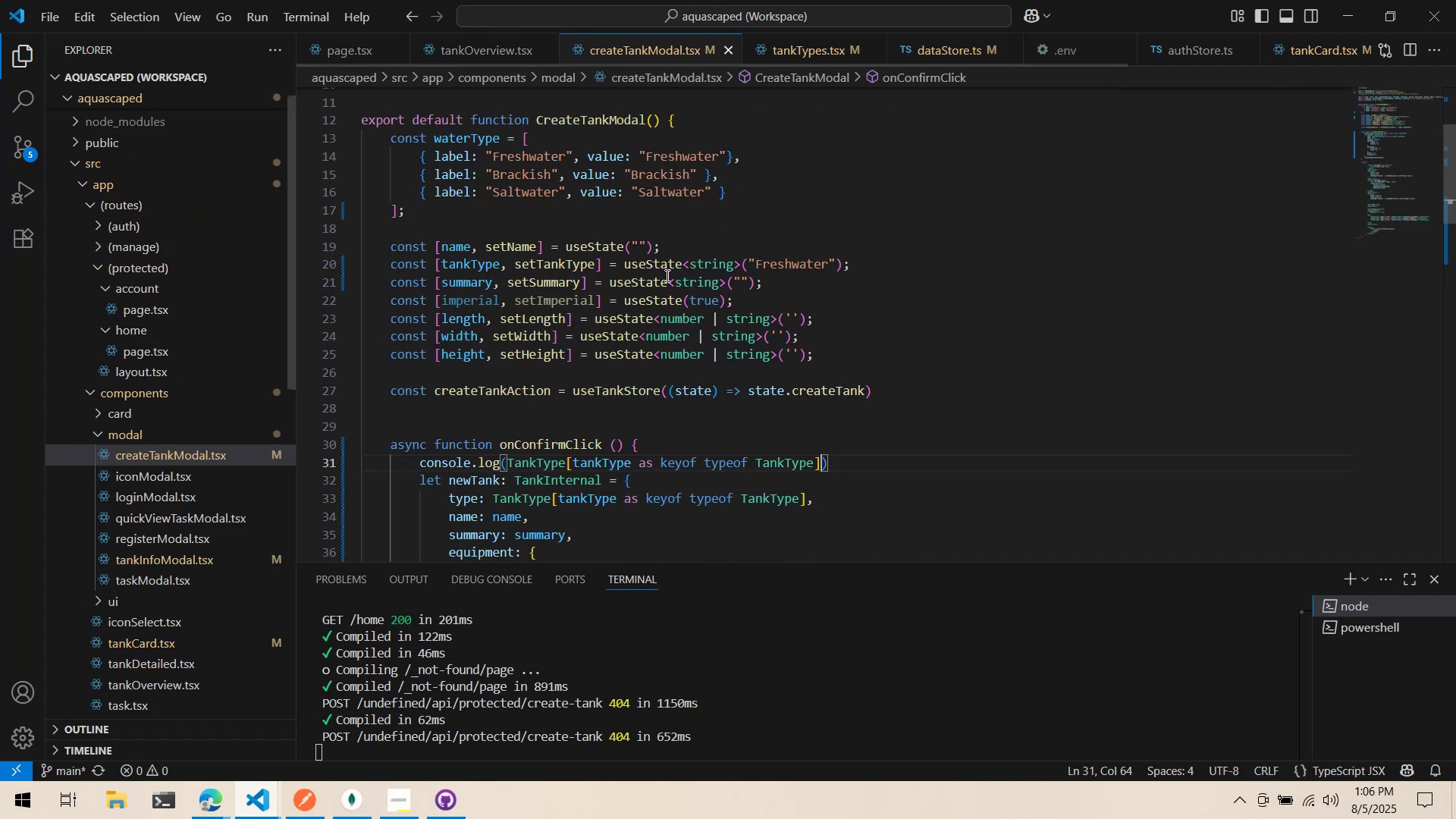 
scroll: coordinate [599, 350], scroll_direction: down, amount: 5.0
 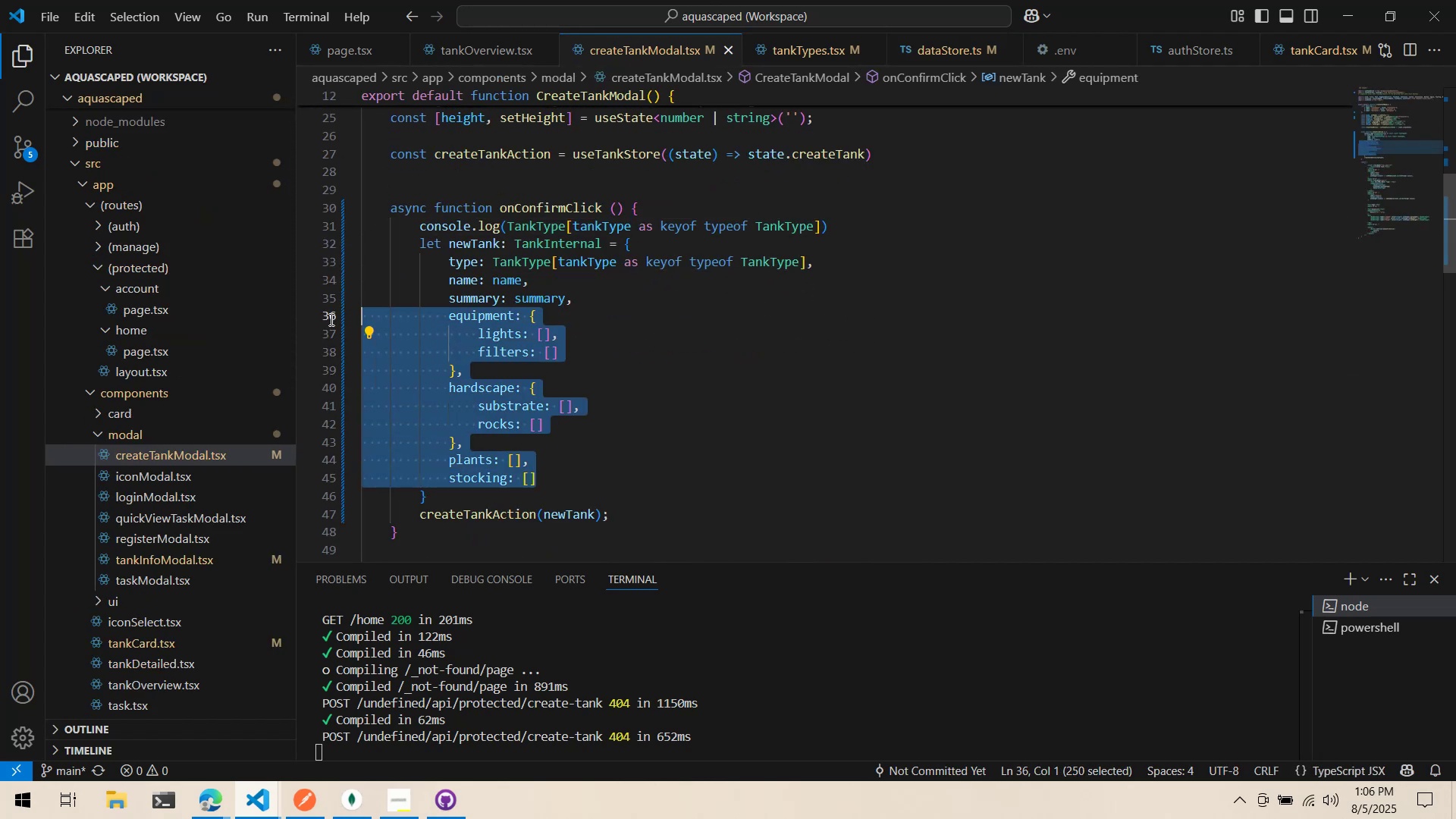 
key(Control+ControlLeft)
 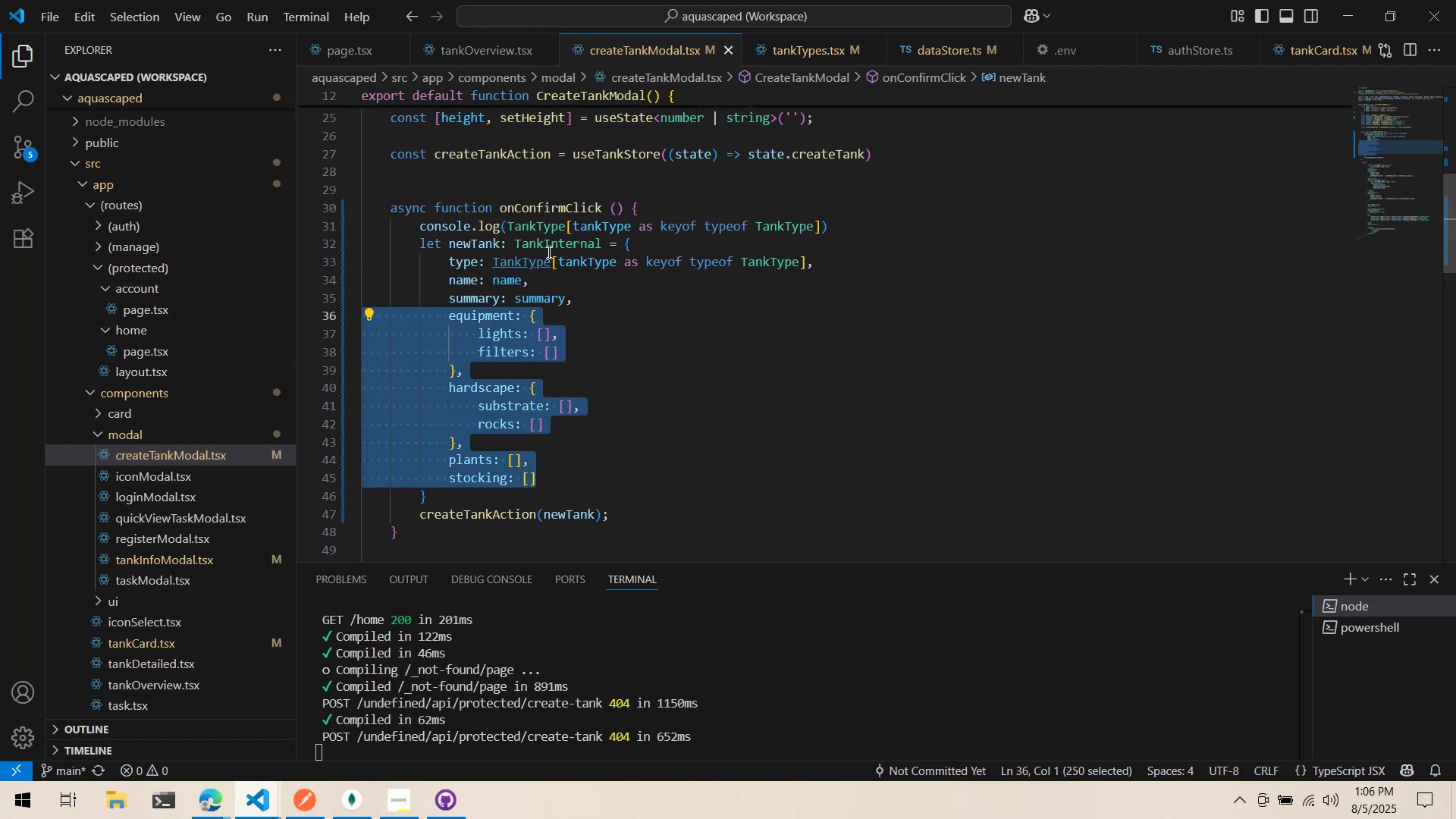 
key(Control+X)
 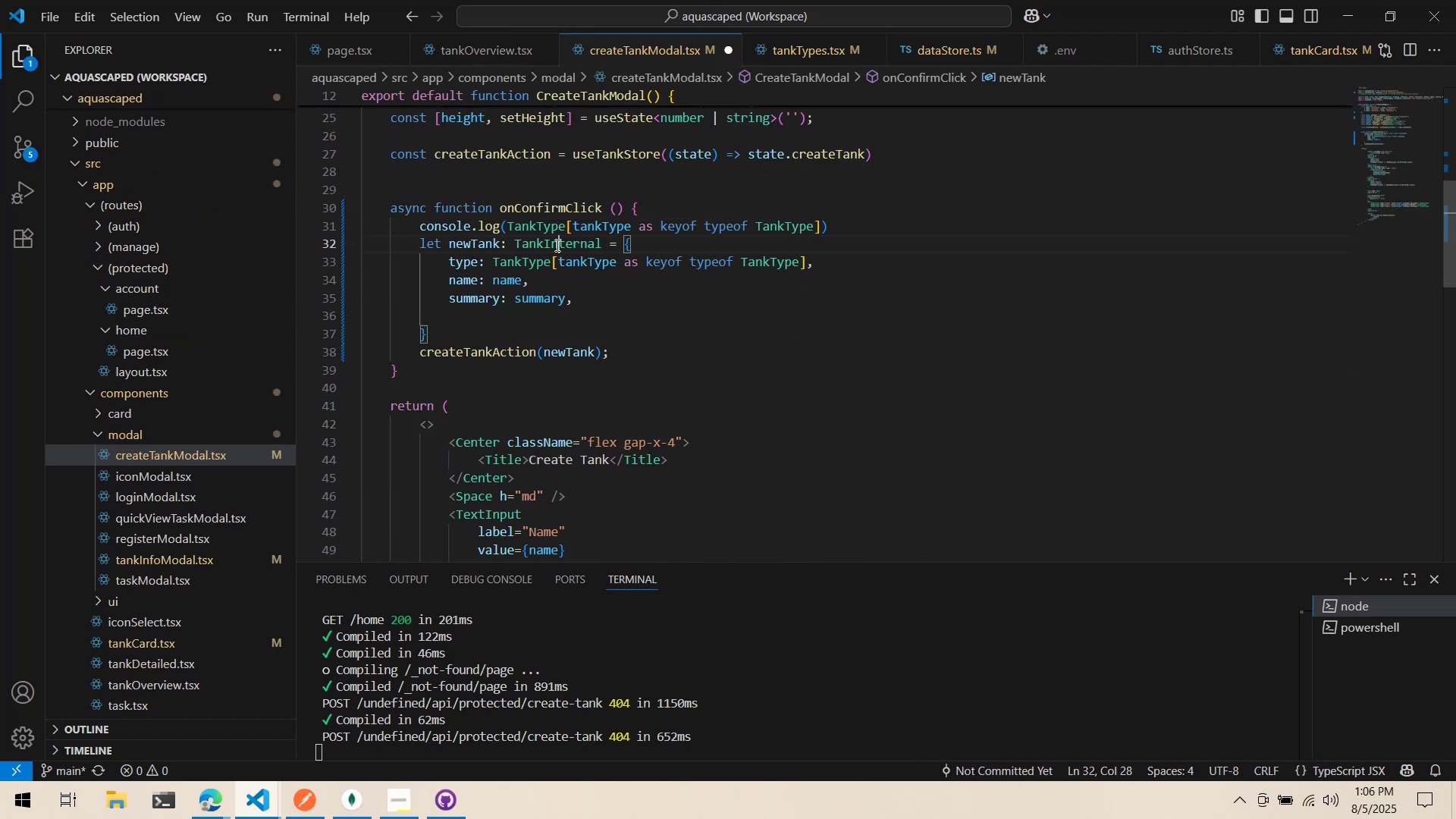 
double_click([556, 245])
 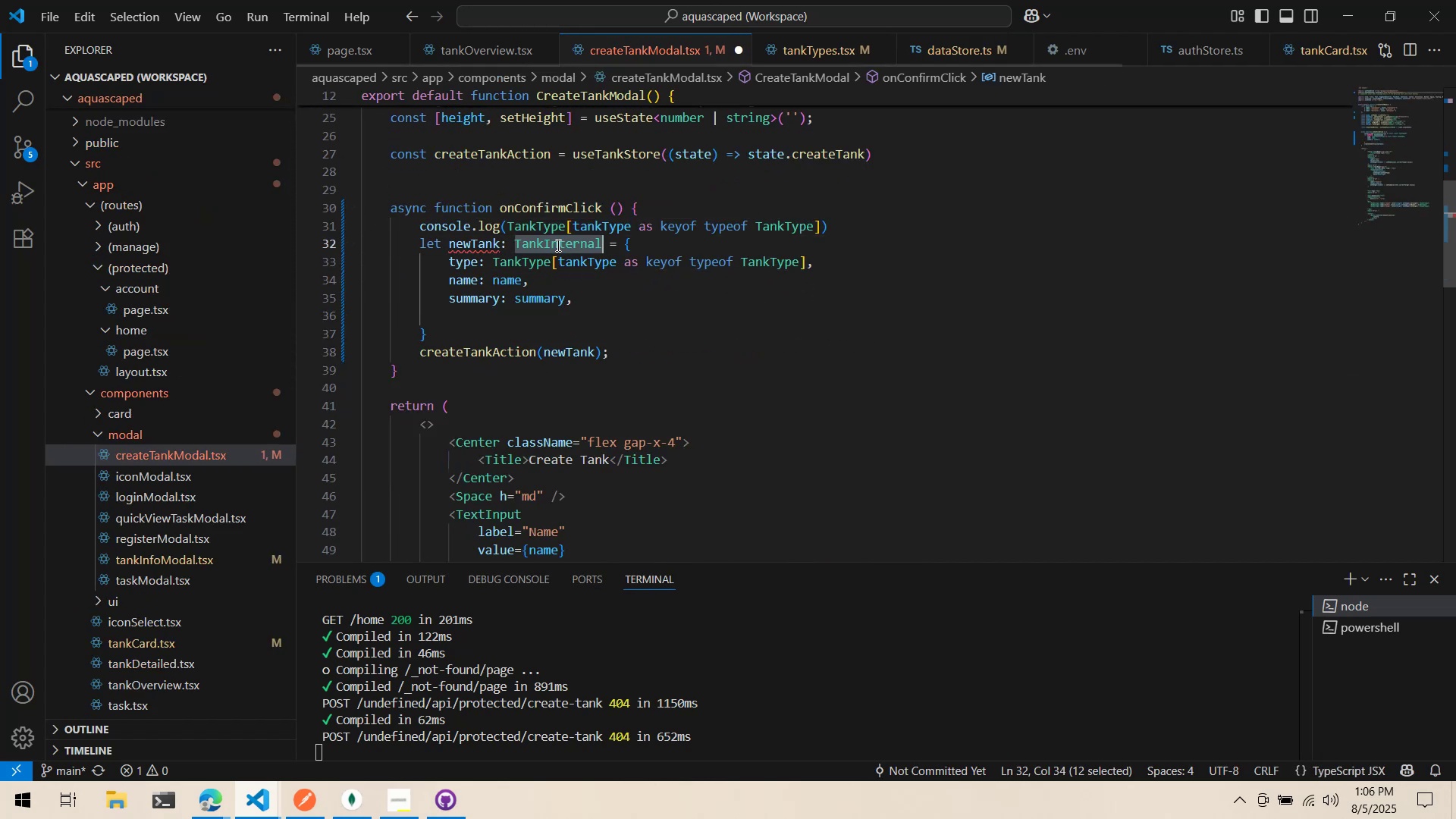 
type(NewTa)
 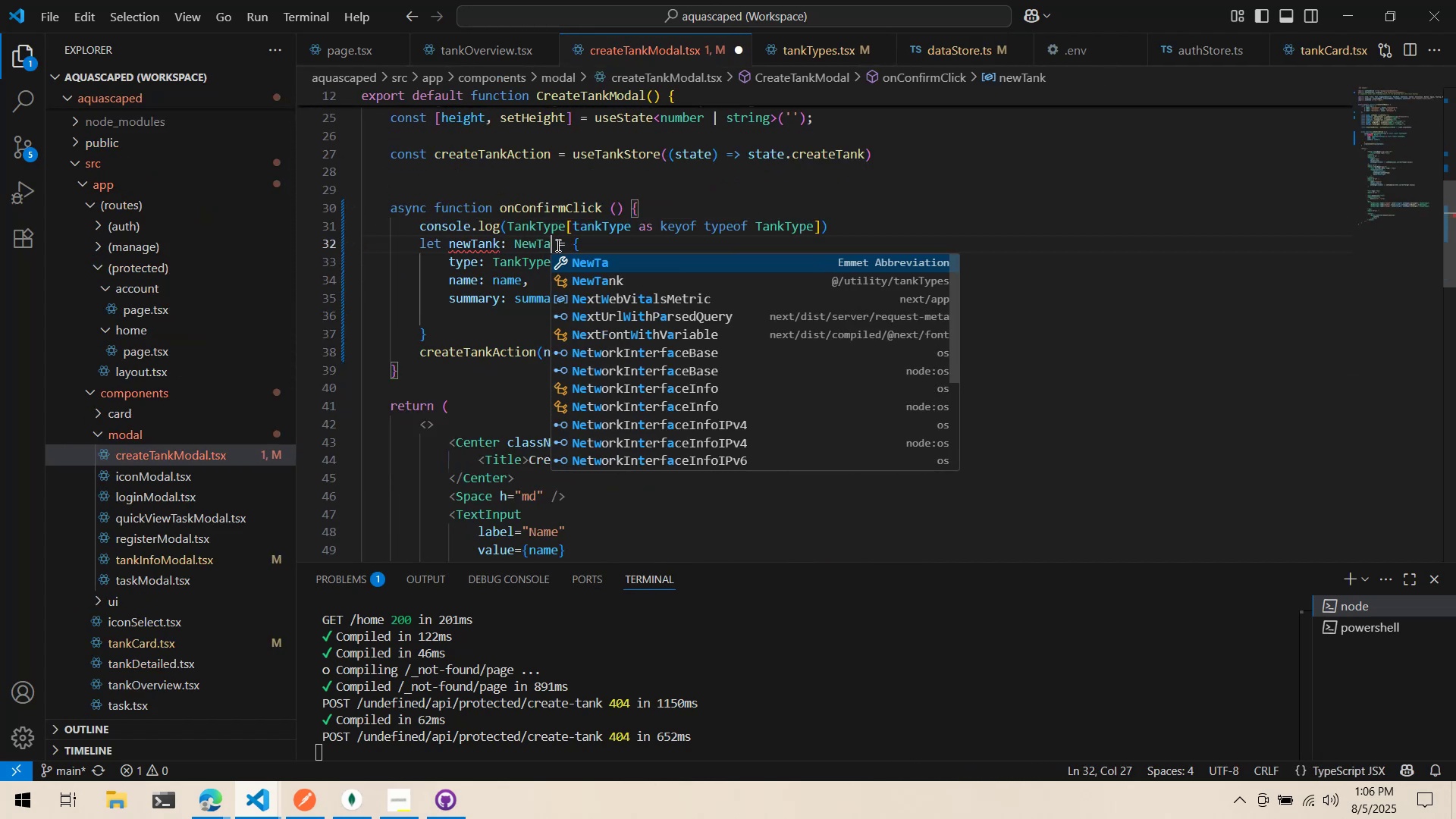 
key(ArrowDown)
 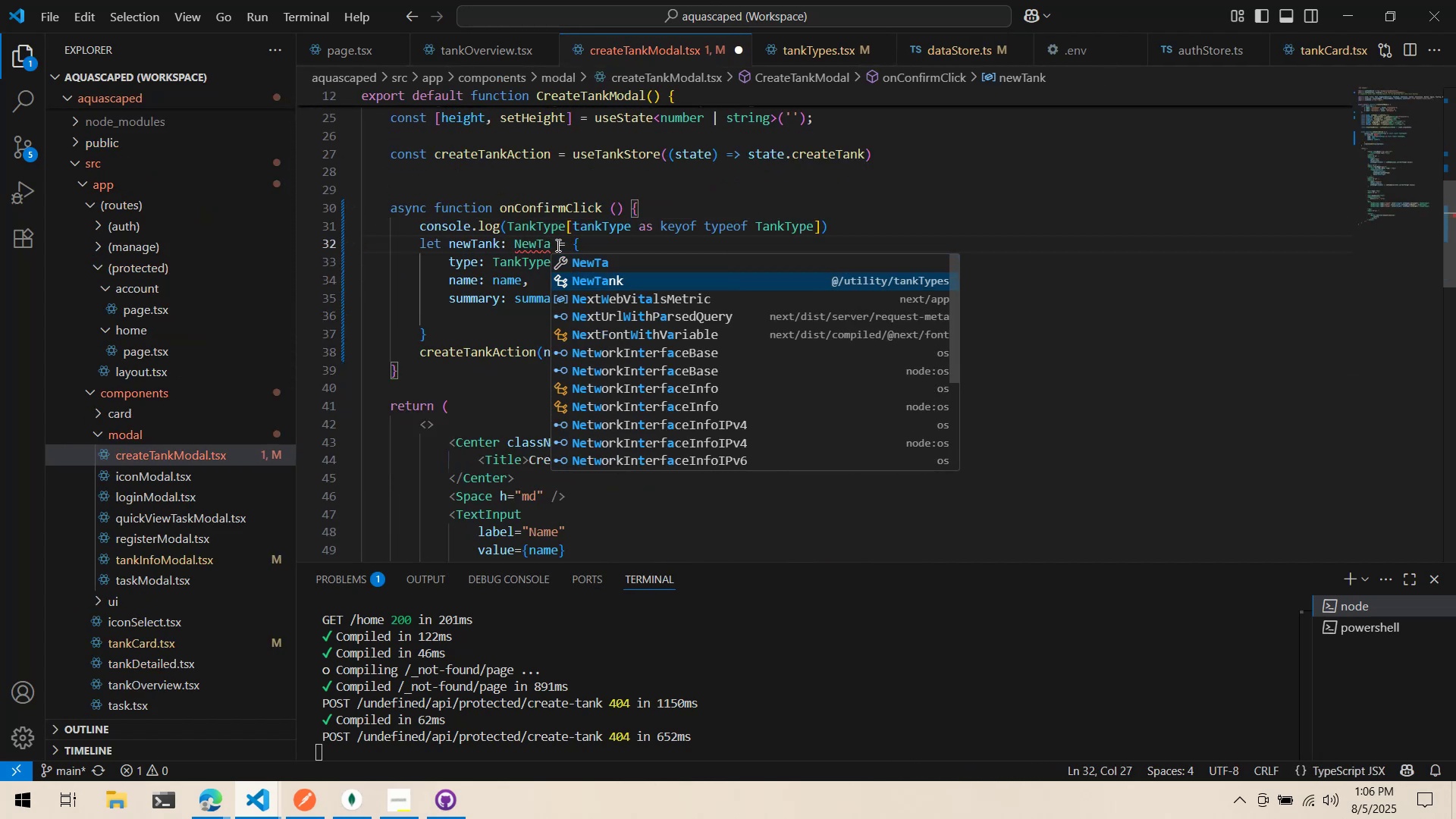 
key(Enter)
 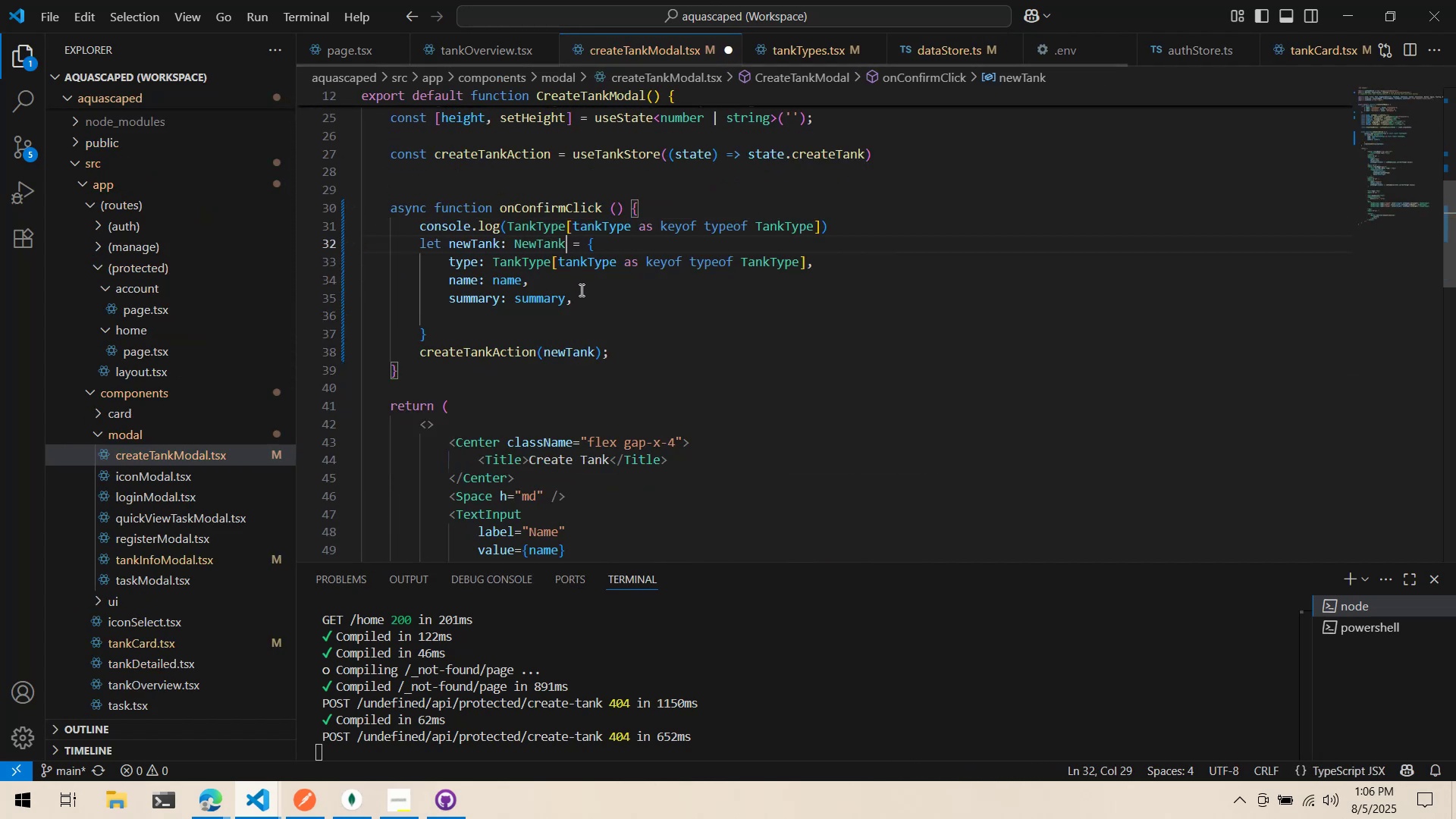 
scroll: coordinate [582, 286], scroll_direction: up, amount: 15.0
 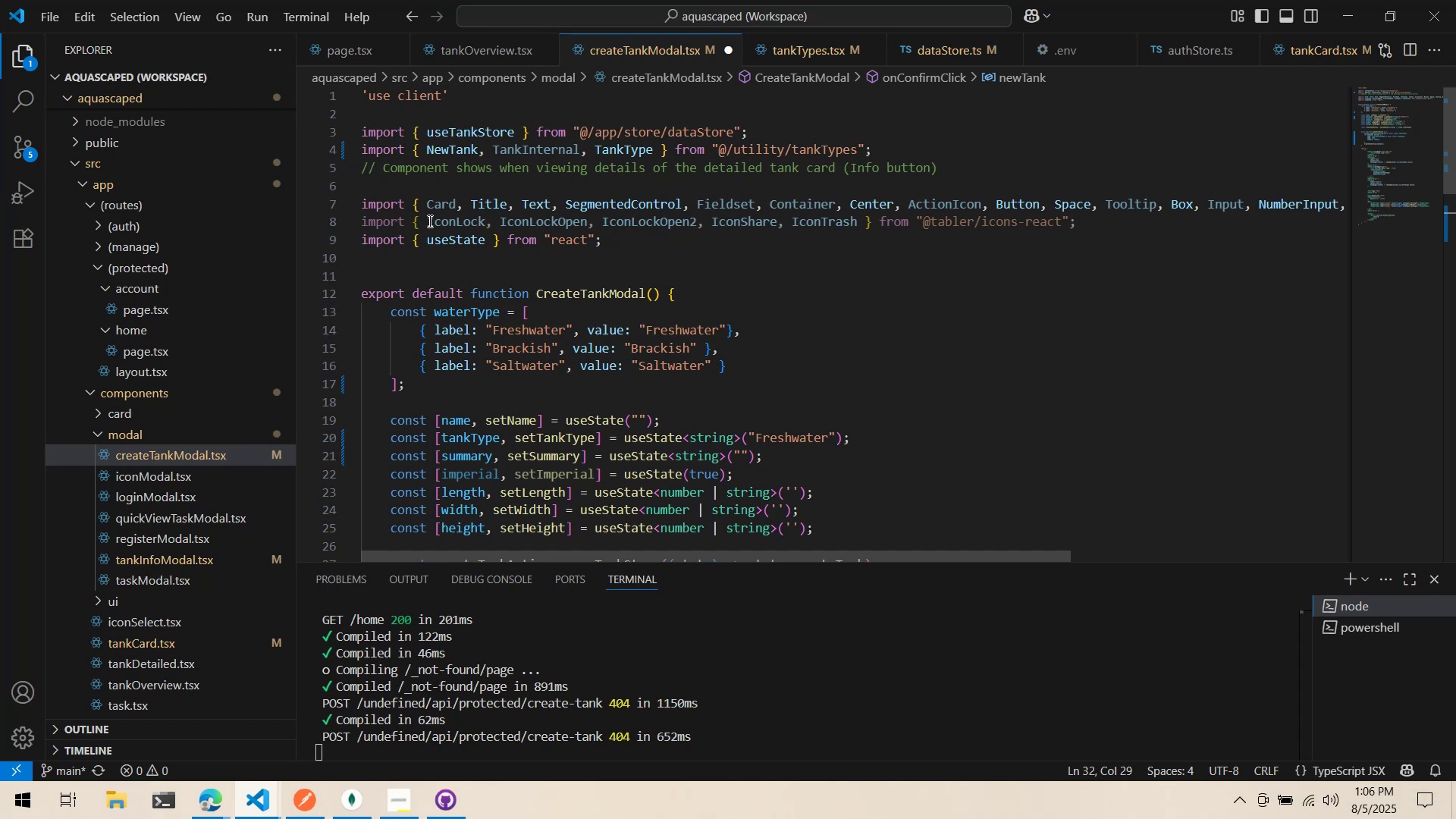 
left_click([431, 221])
 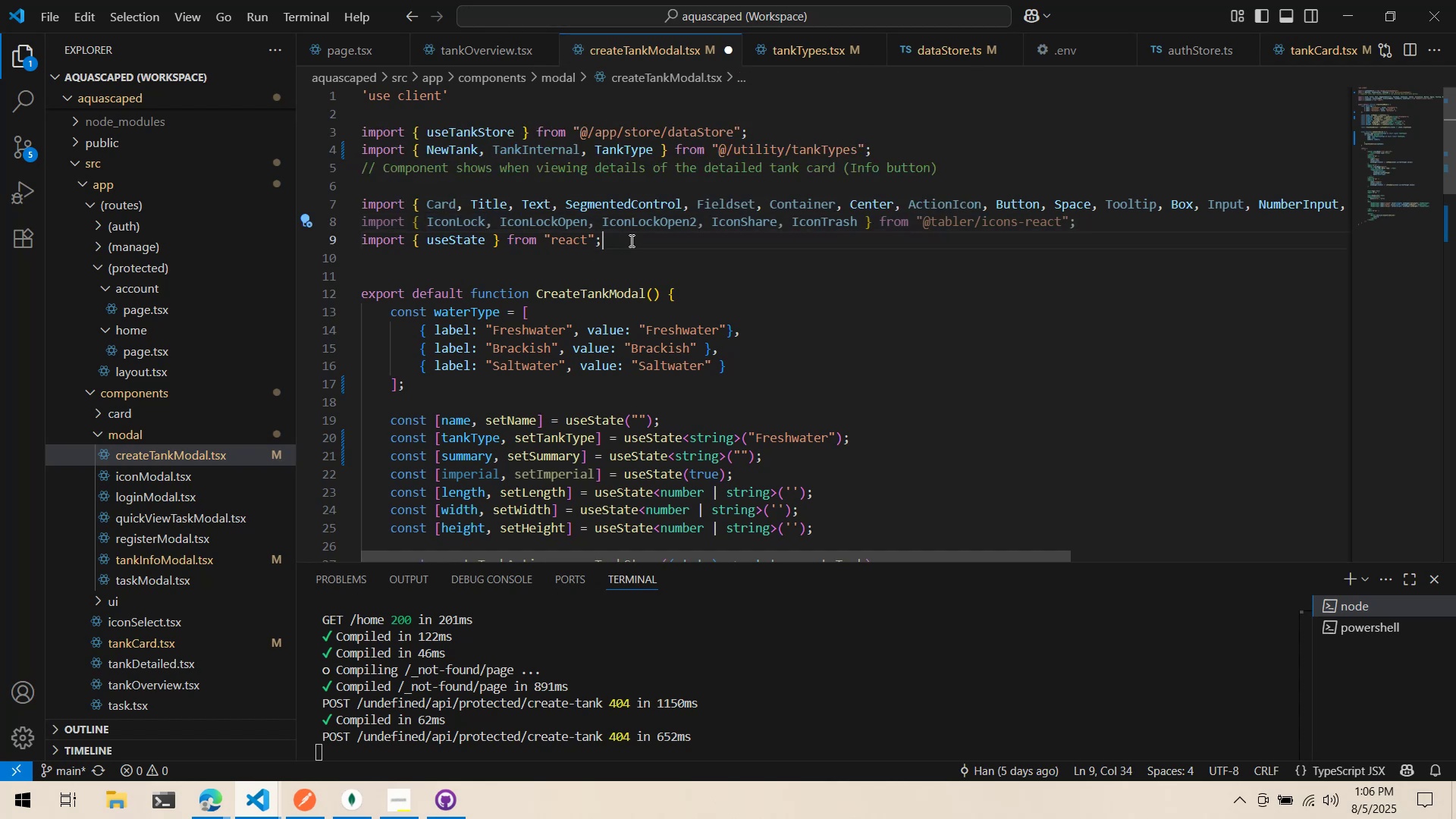 
double_click([640, 216])
 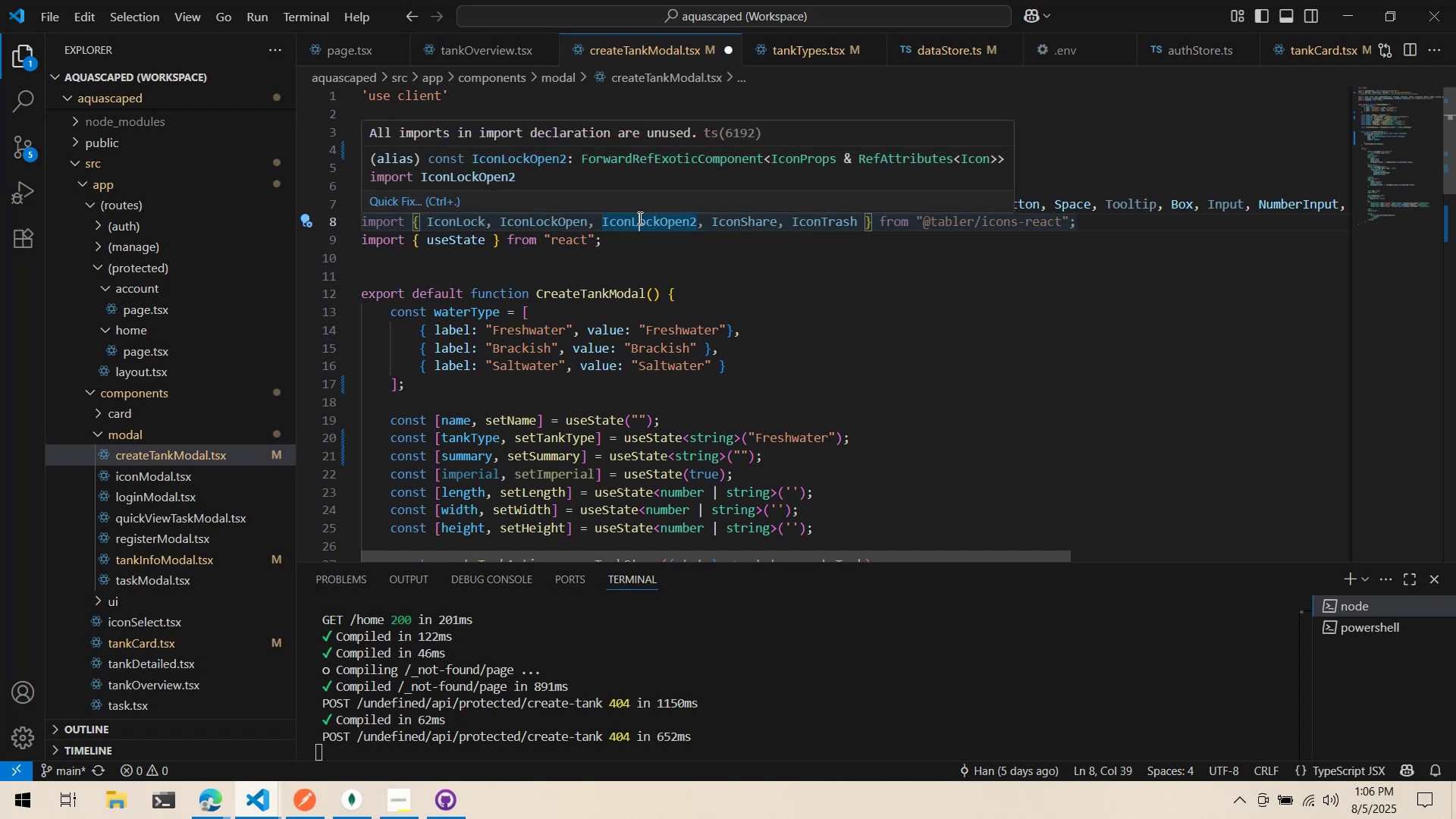 
key(Control+ControlLeft)
 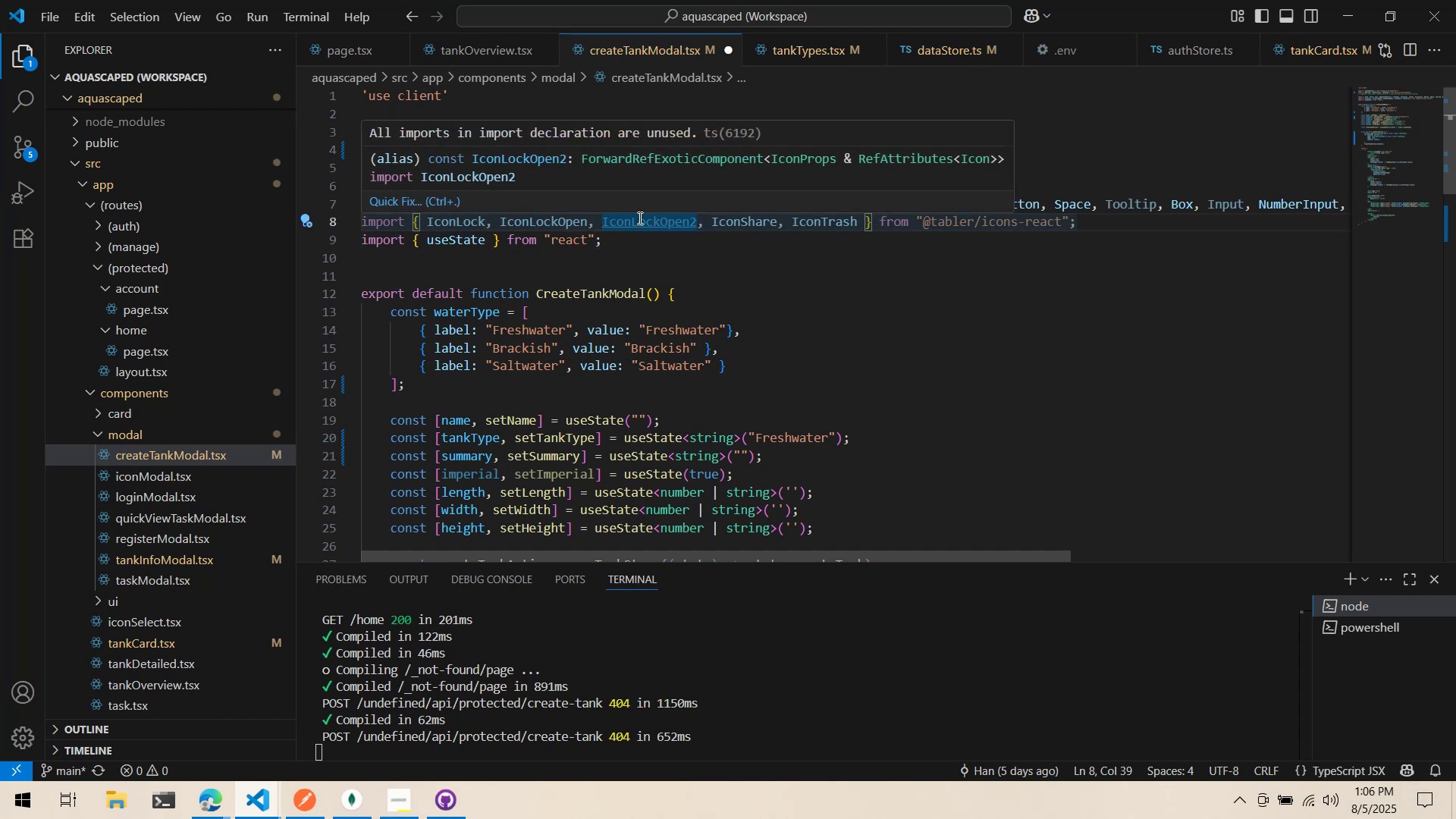 
key(Control+X)
 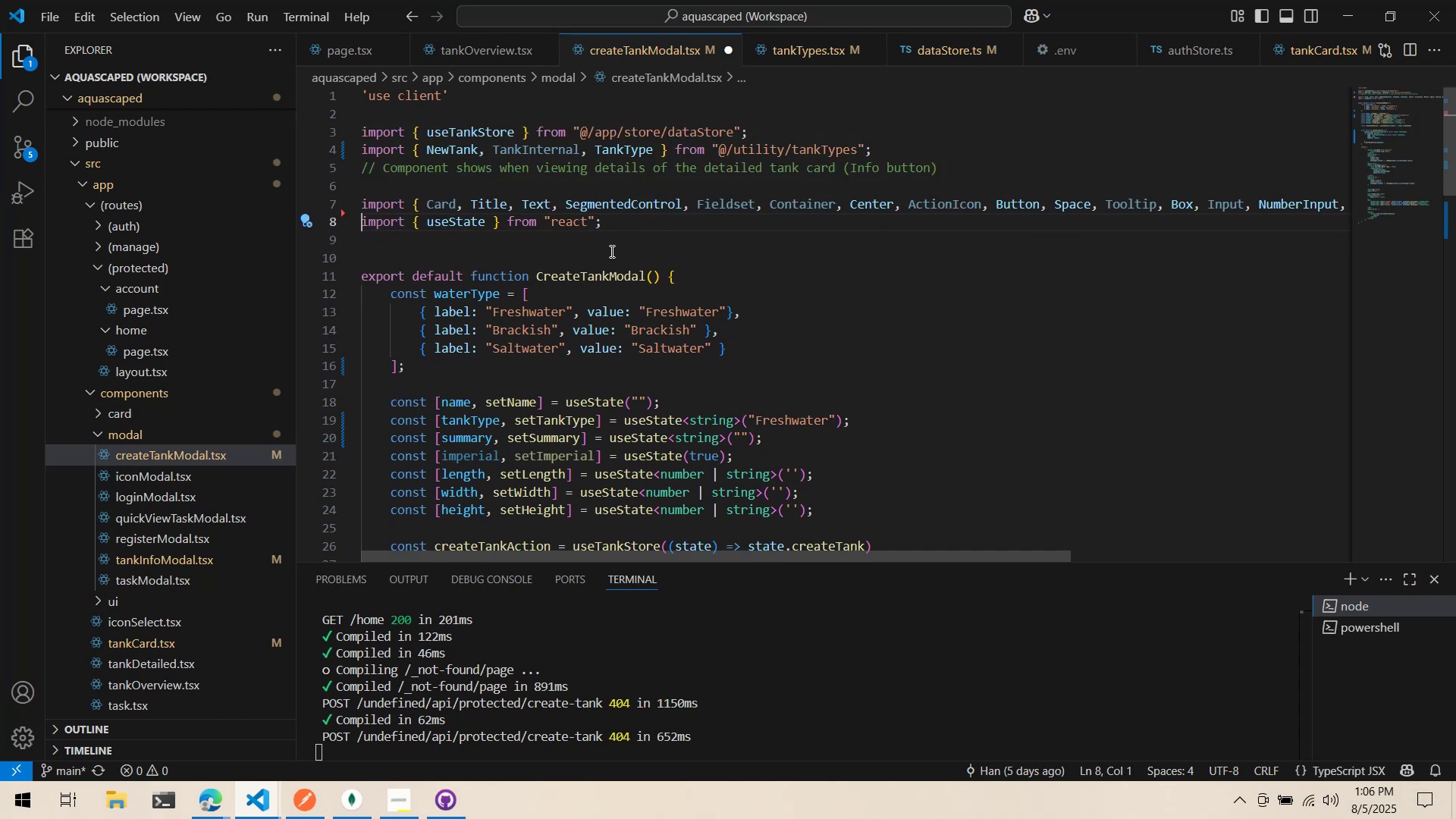 
left_click([610, 251])
 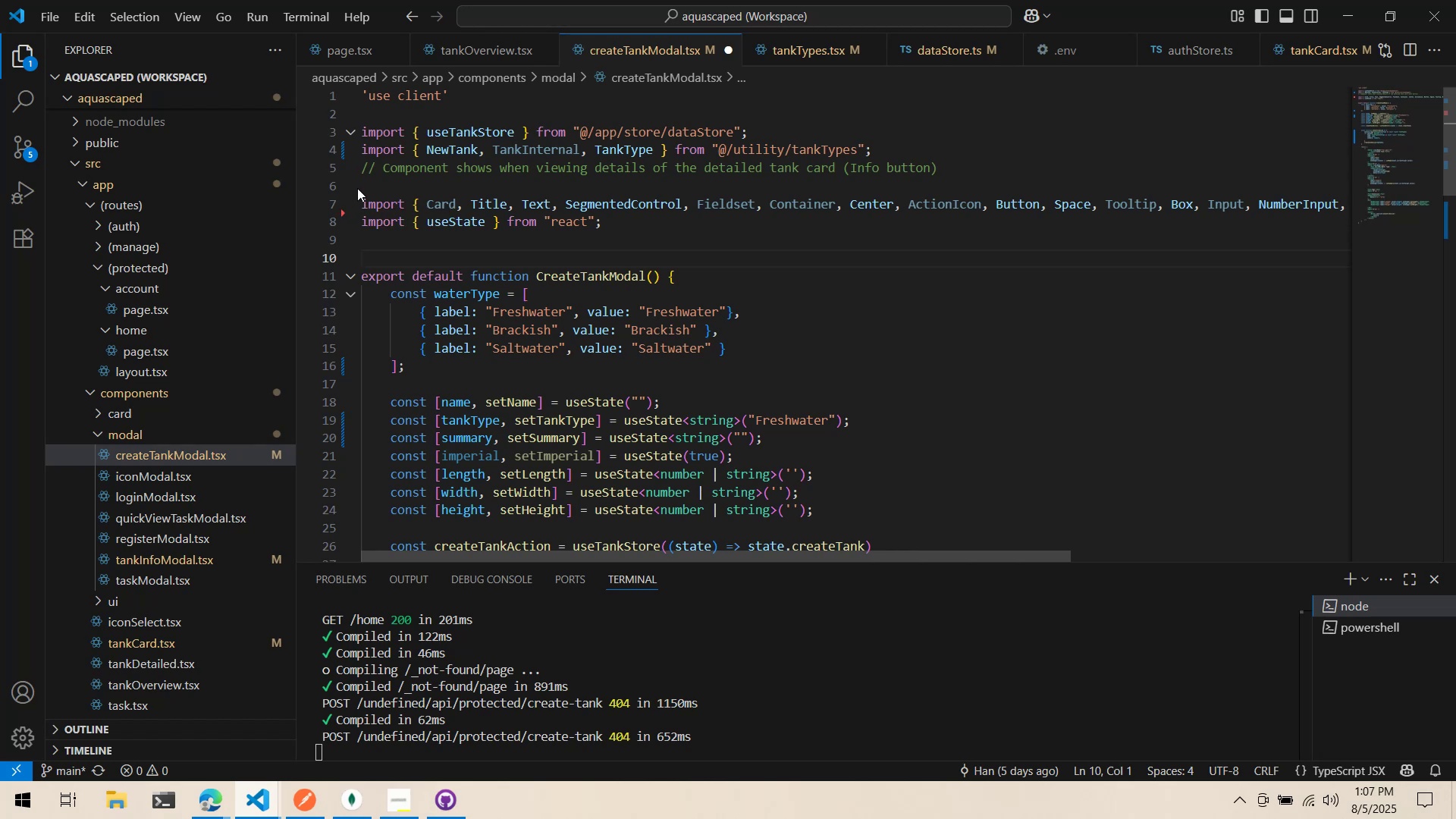 
wait(45.61)
 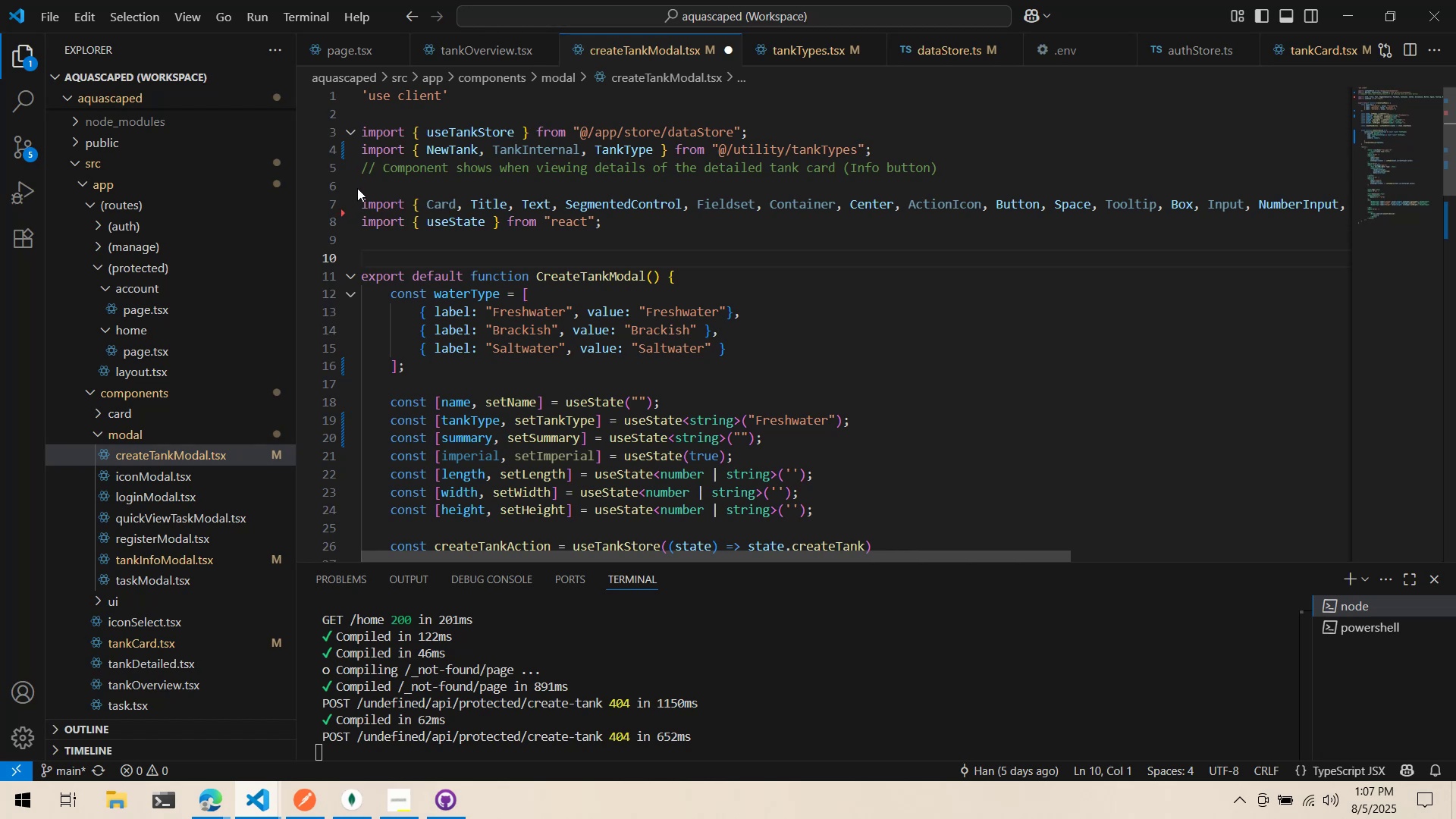 
scroll: coordinate [880, 371], scroll_direction: down, amount: 7.0
 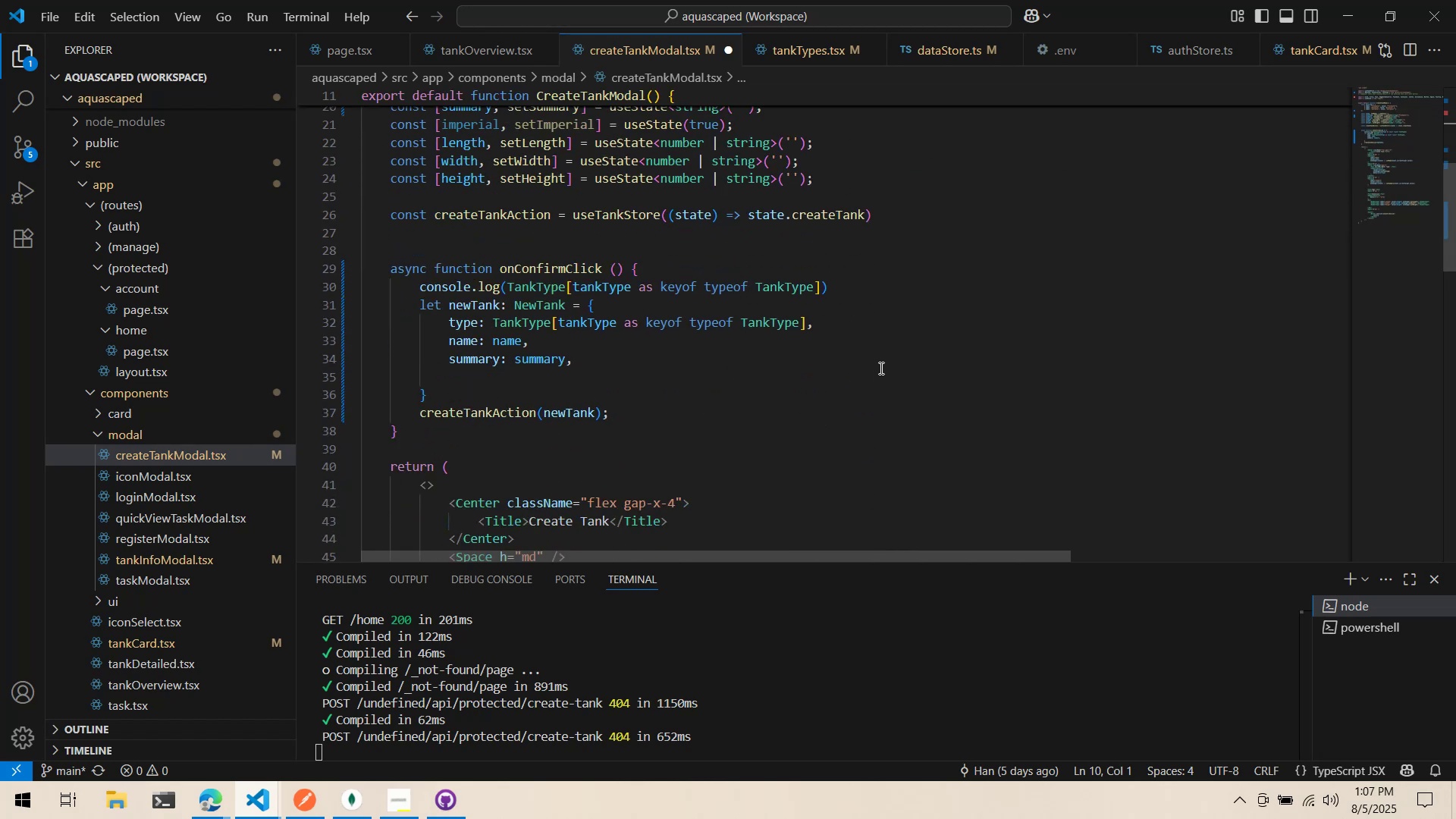 
key(Alt+AltLeft)
 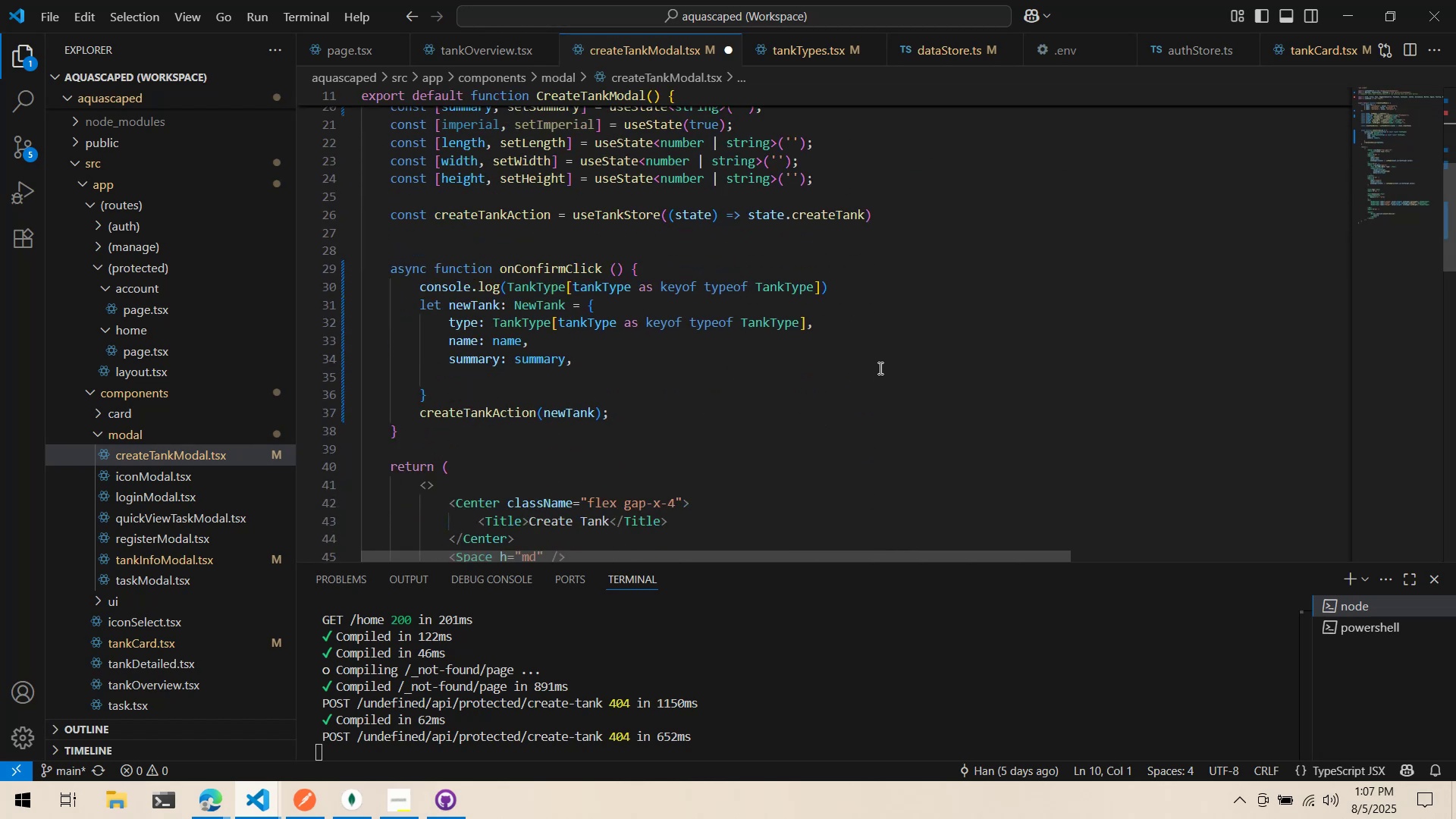 
key(Alt+Tab)
 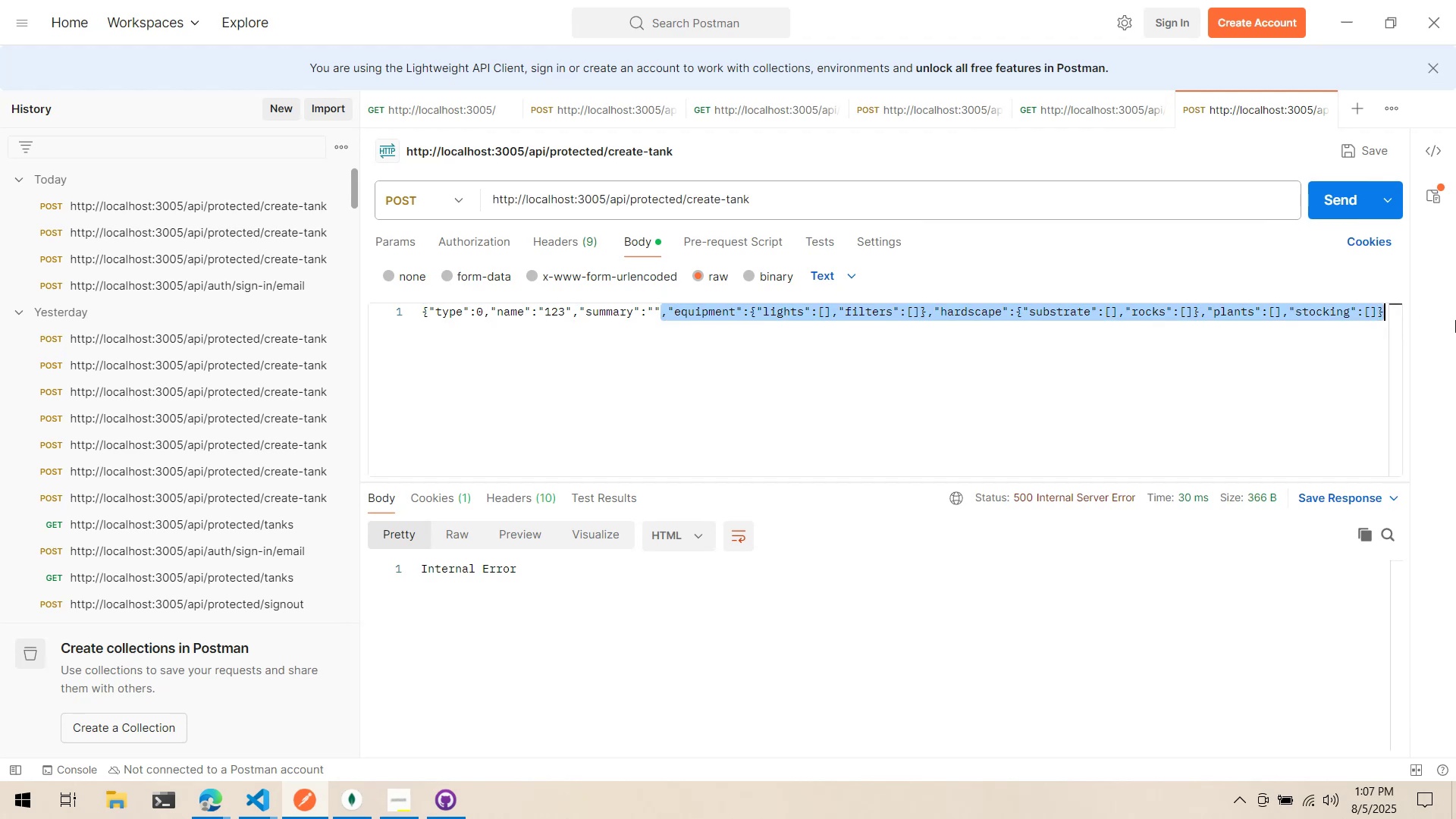 
wait(6.72)
 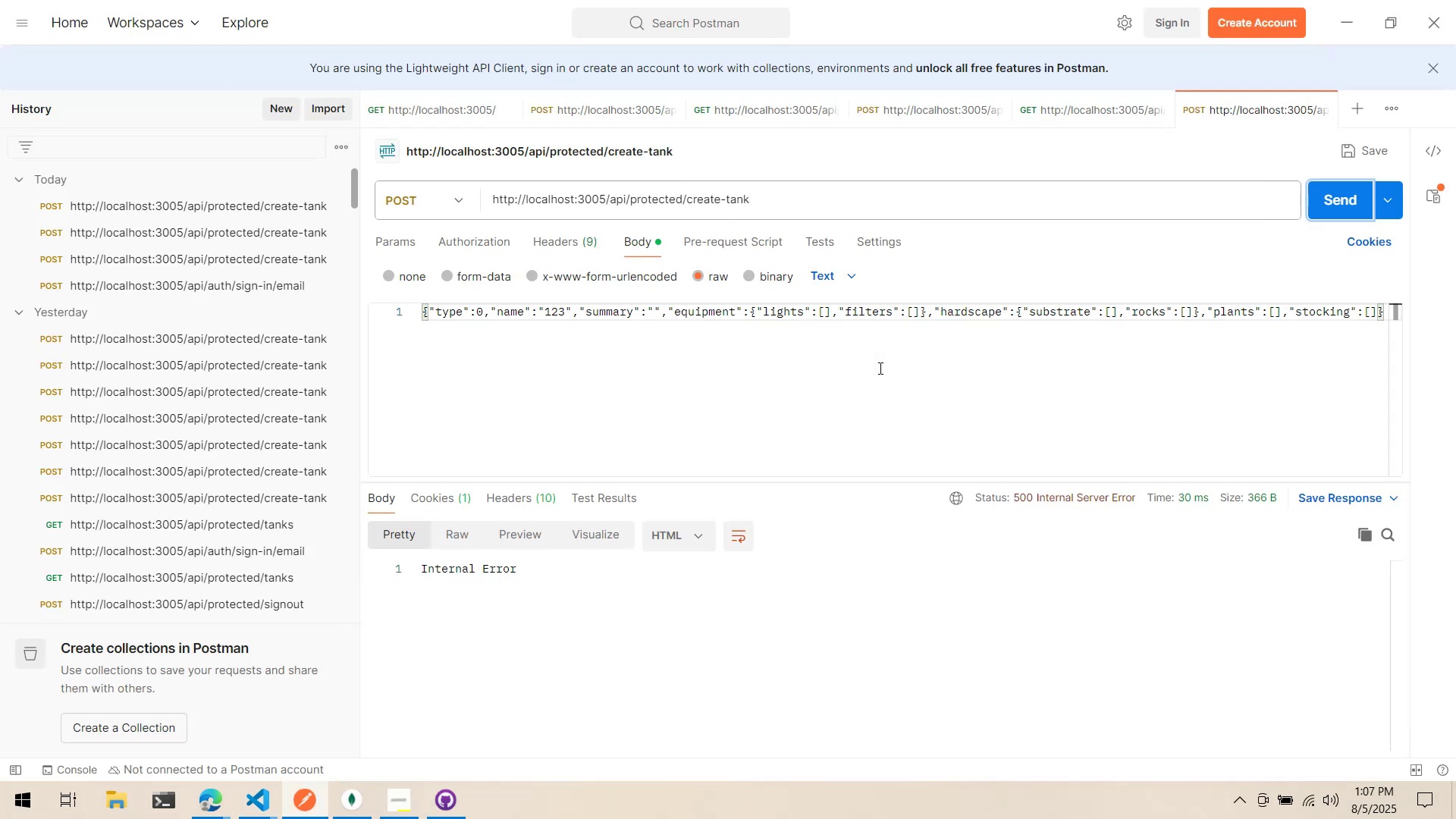 
key(Control+ControlLeft)
 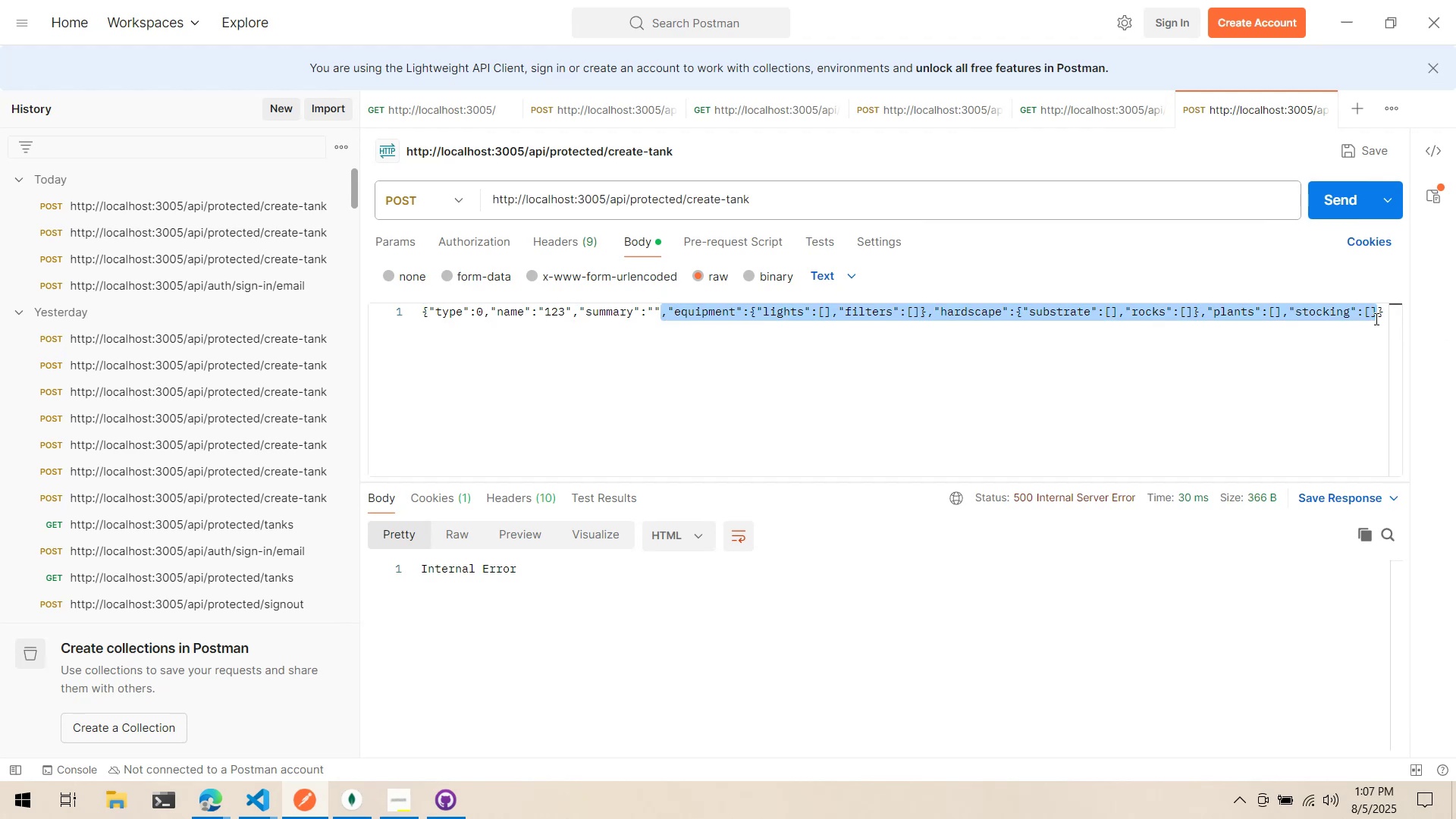 
key(Control+X)
 